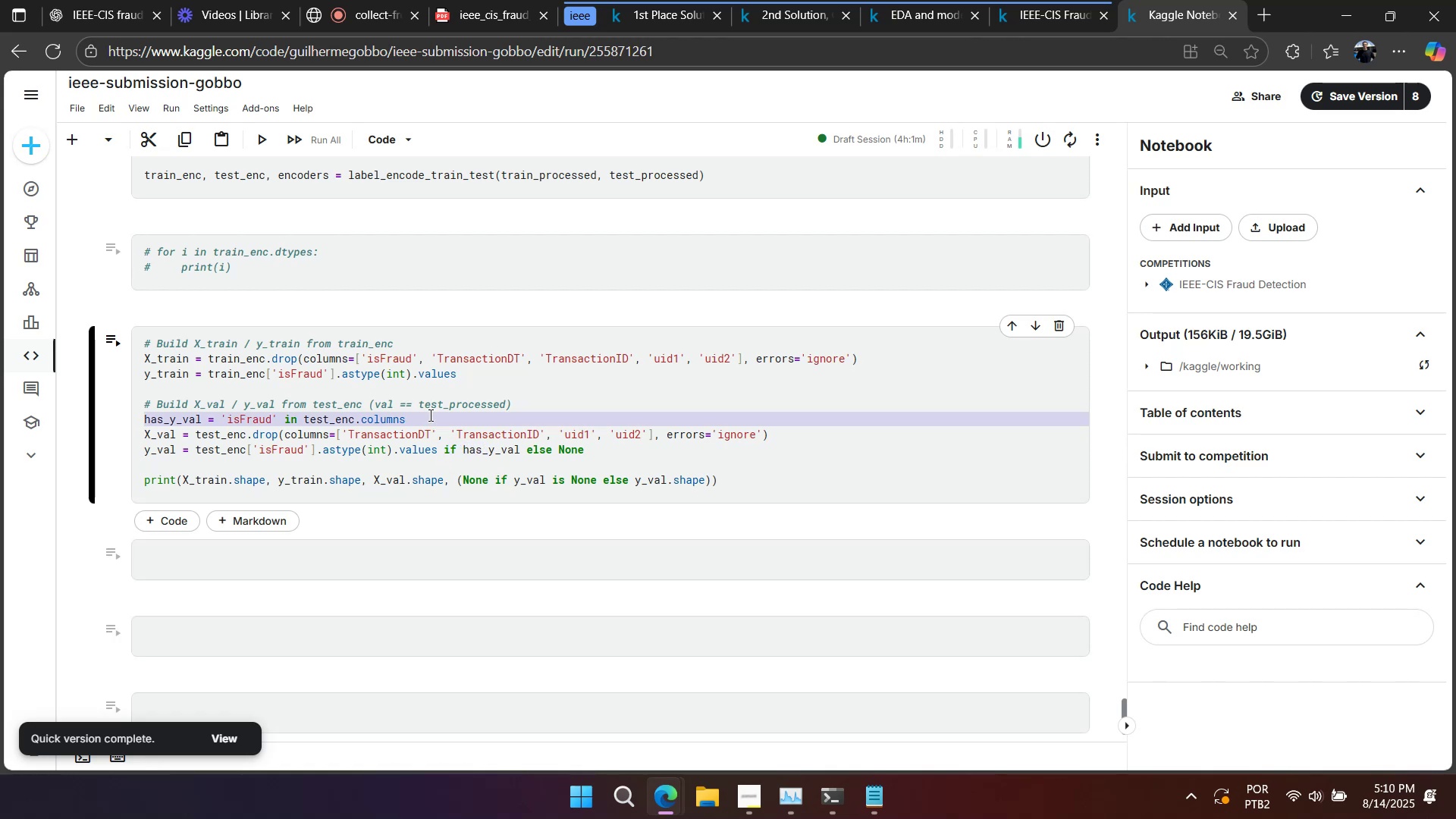 
wait(9.29)
 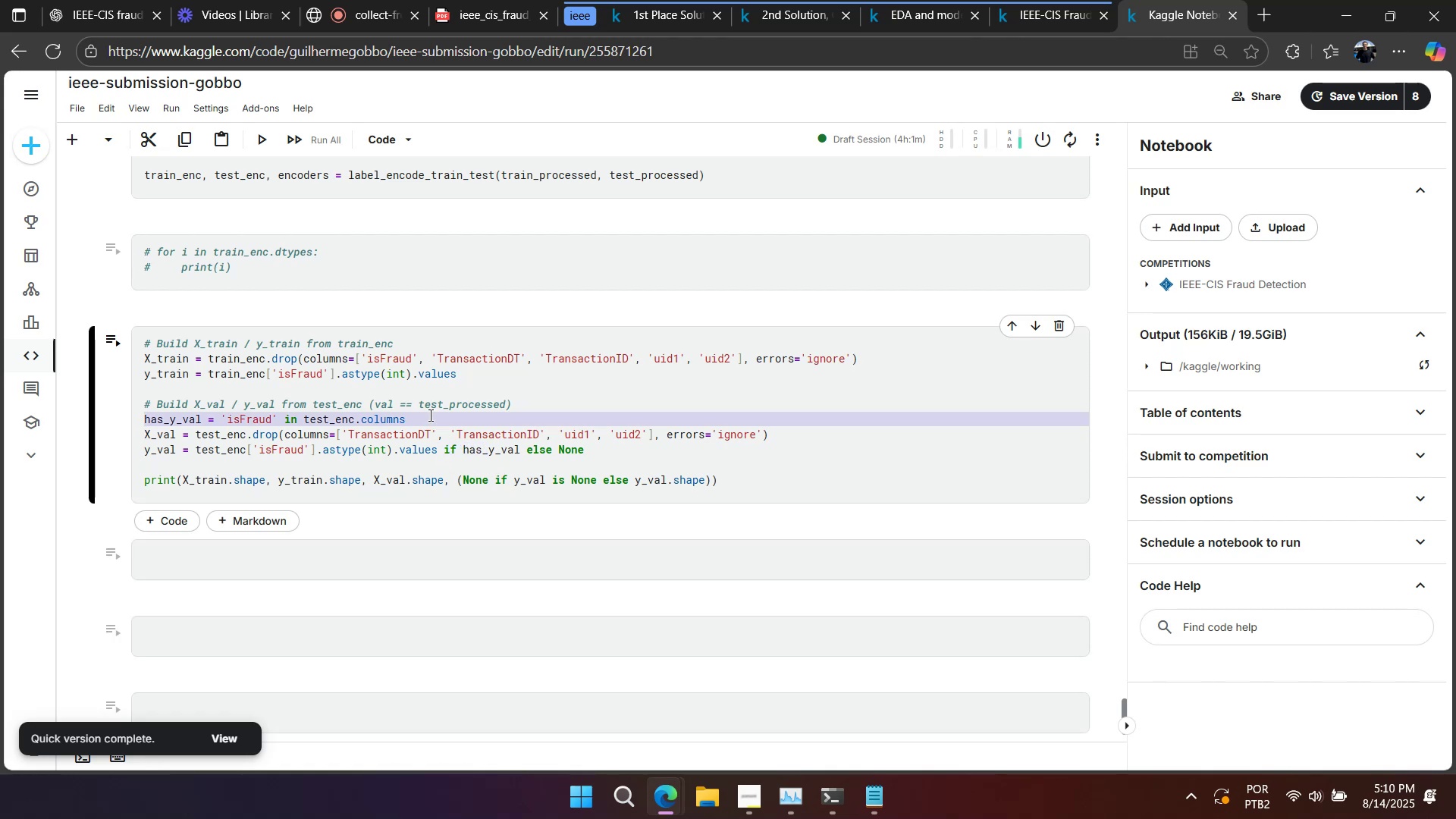 
key(Backspace)
 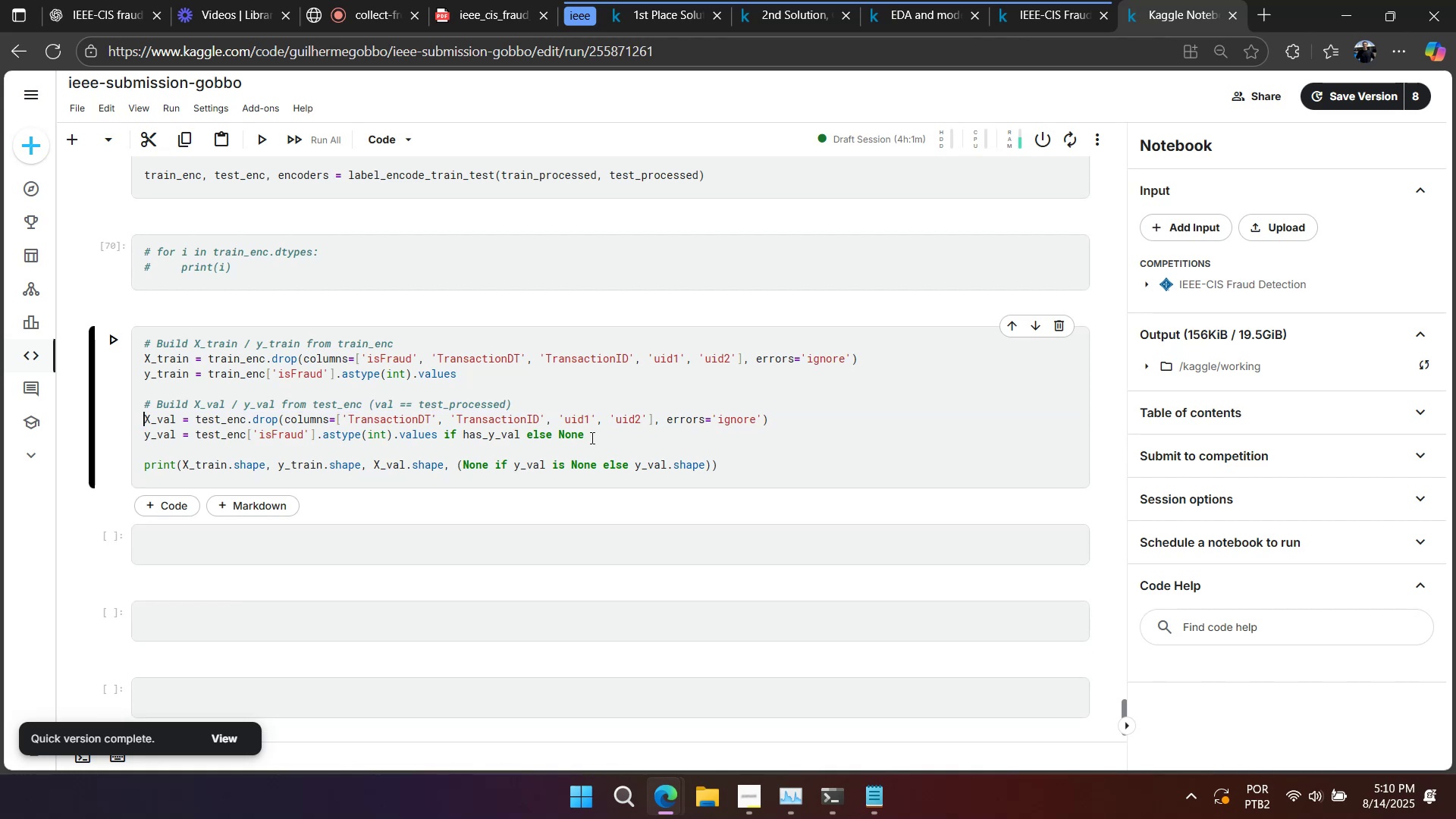 
left_click_drag(start_coordinate=[600, 437], to_coordinate=[441, 432])
 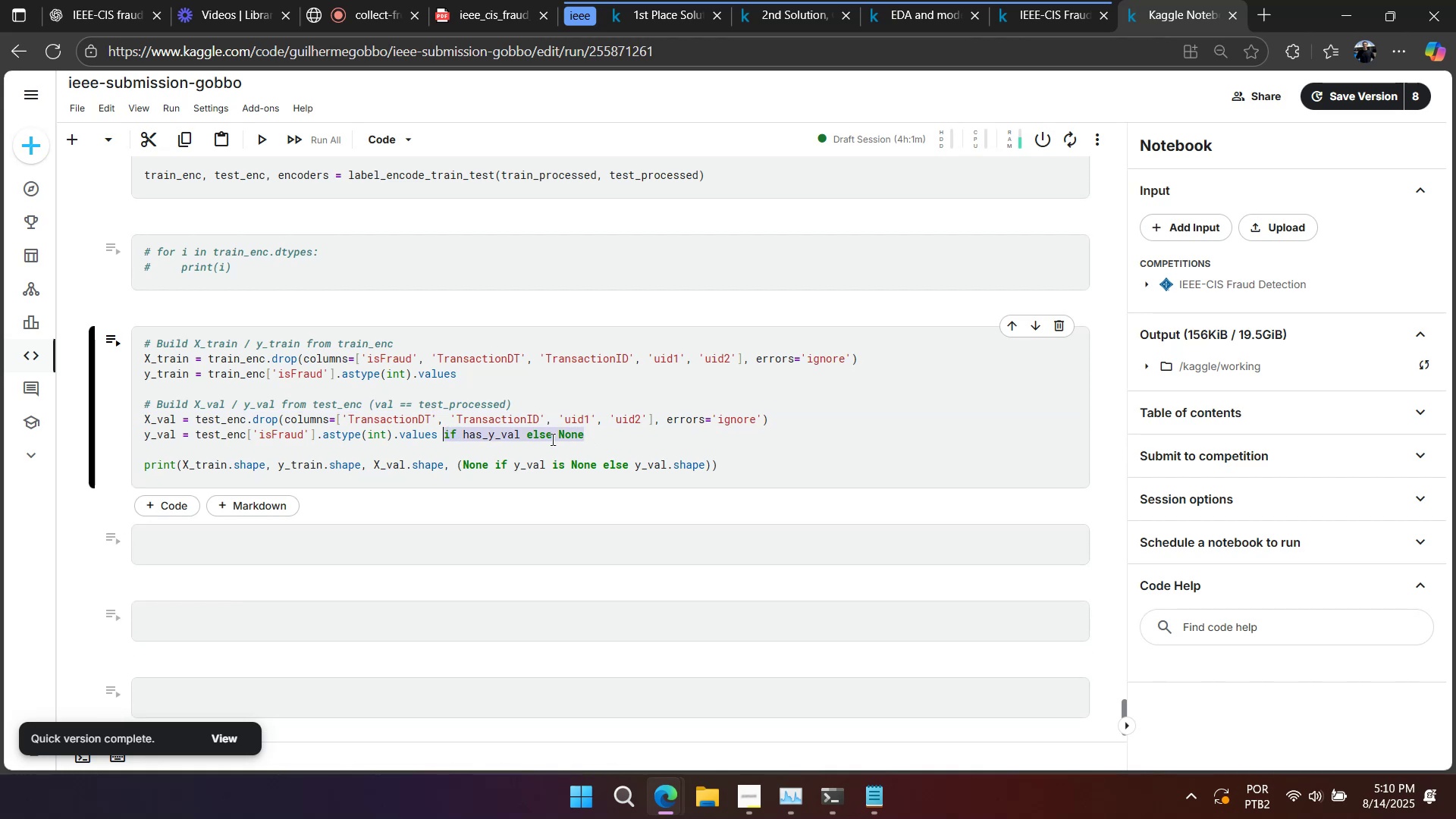 
key(Backspace)
 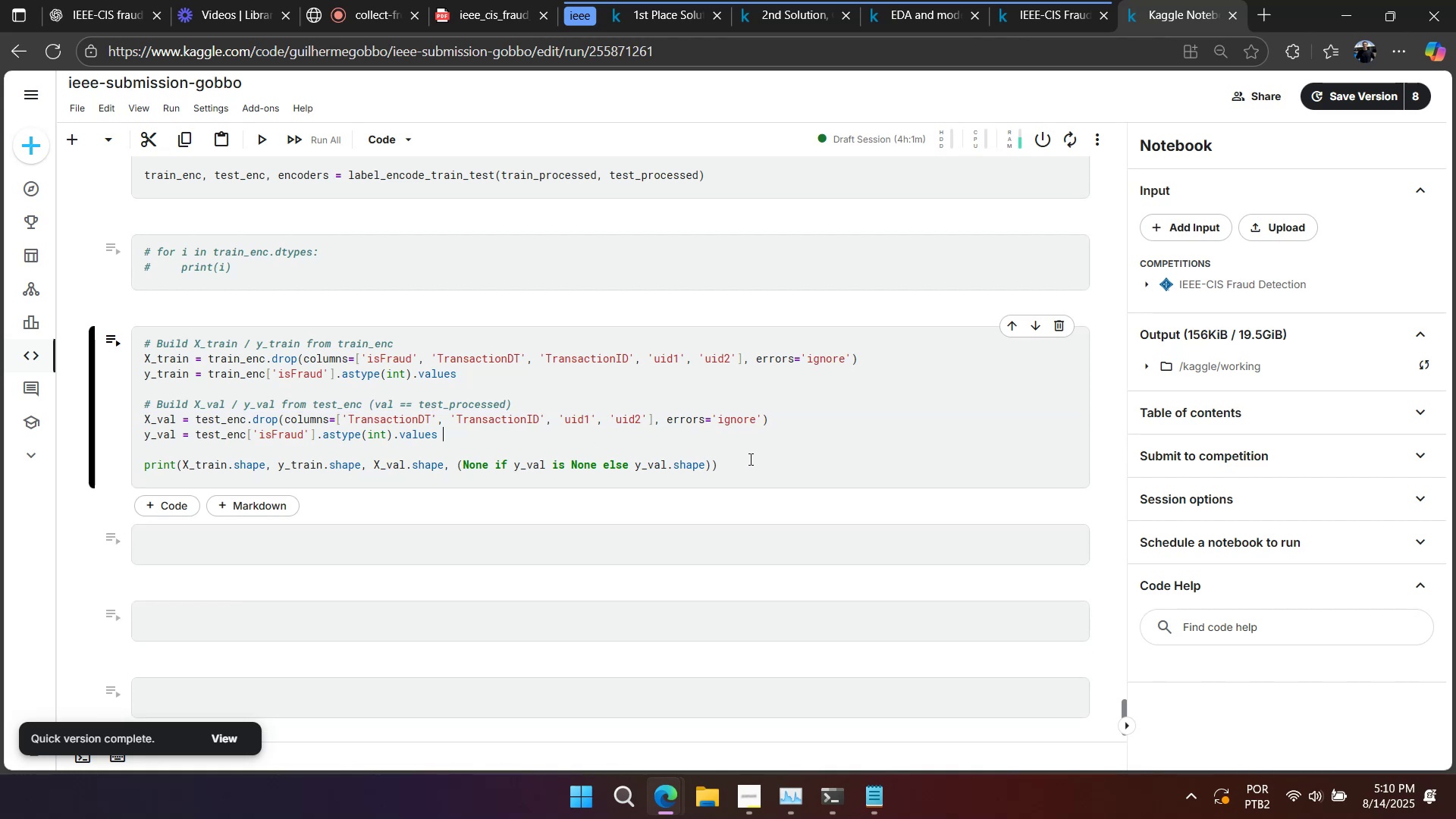 
left_click_drag(start_coordinate=[752, 460], to_coordinate=[131, 402])
 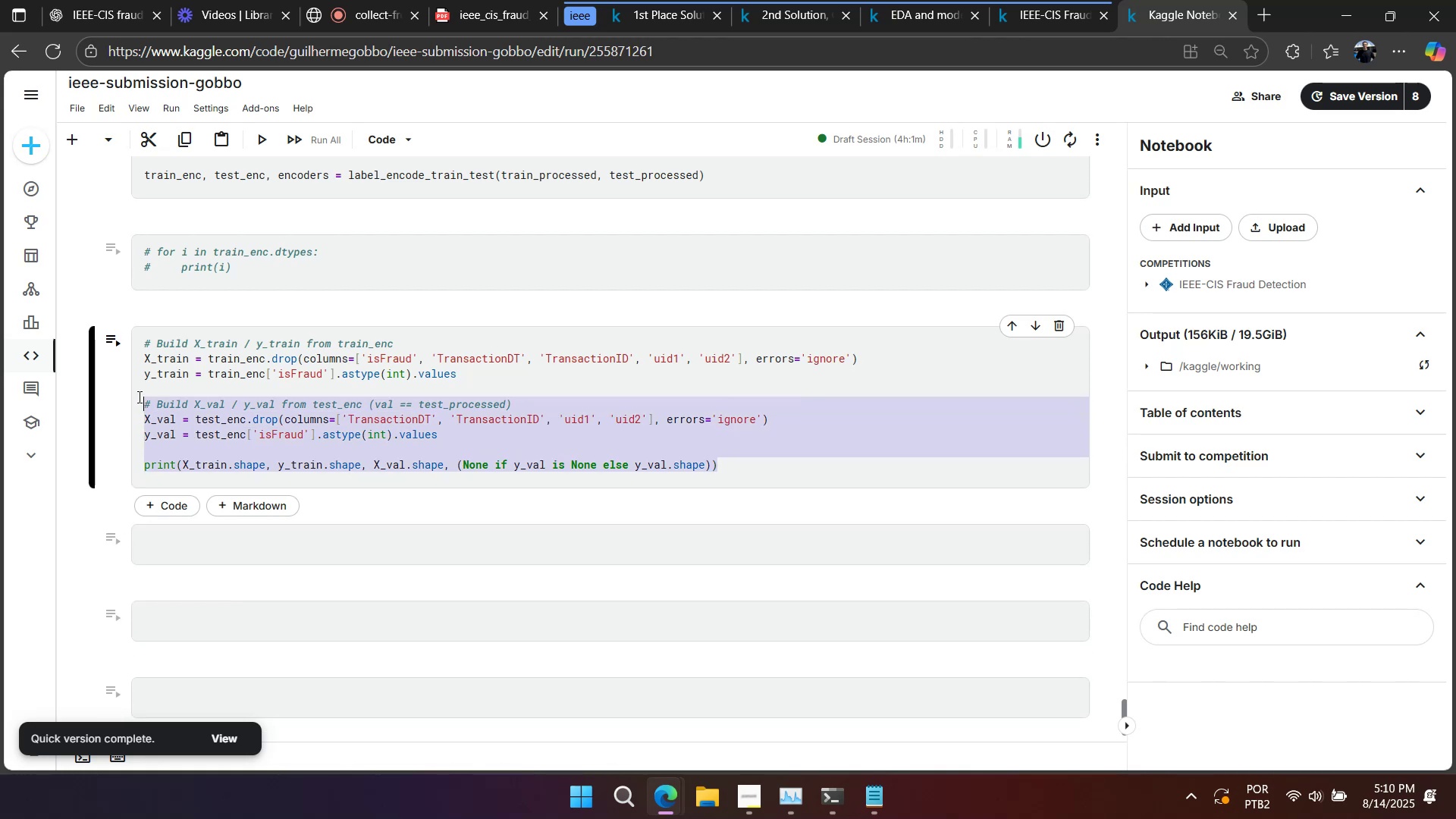 
key(Control+ControlLeft)
 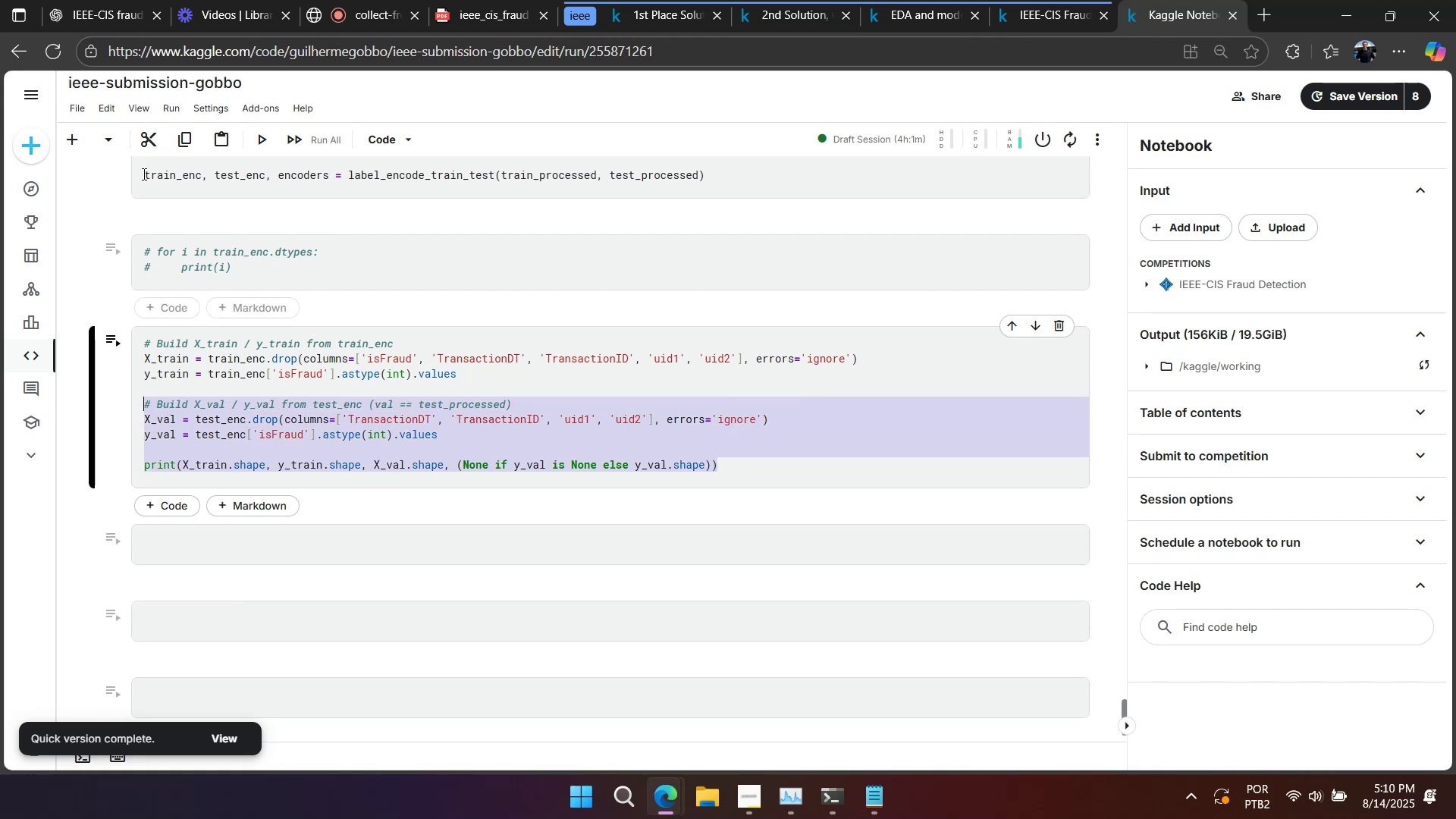 
key(Control+C)
 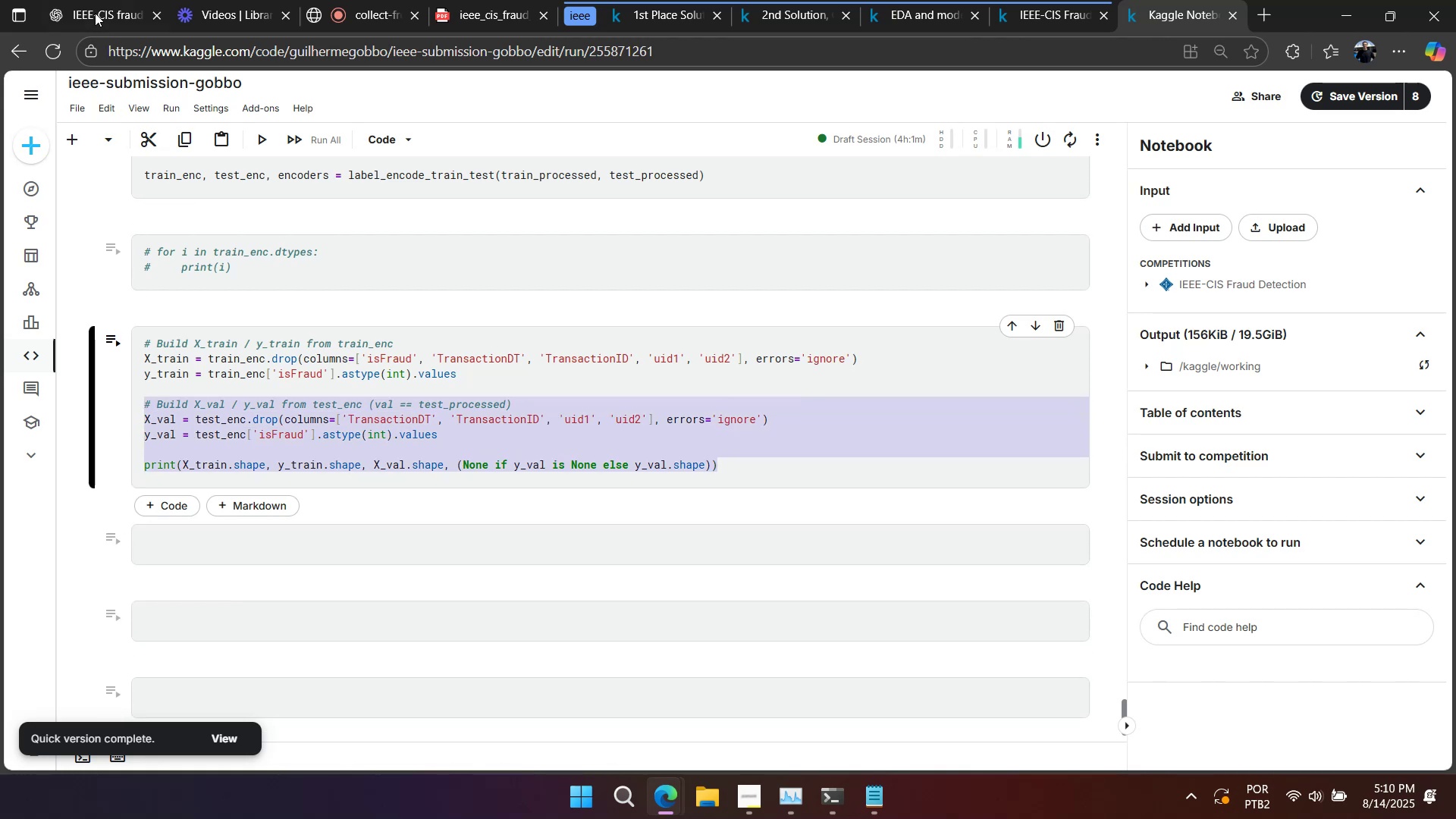 
left_click([95, 13])
 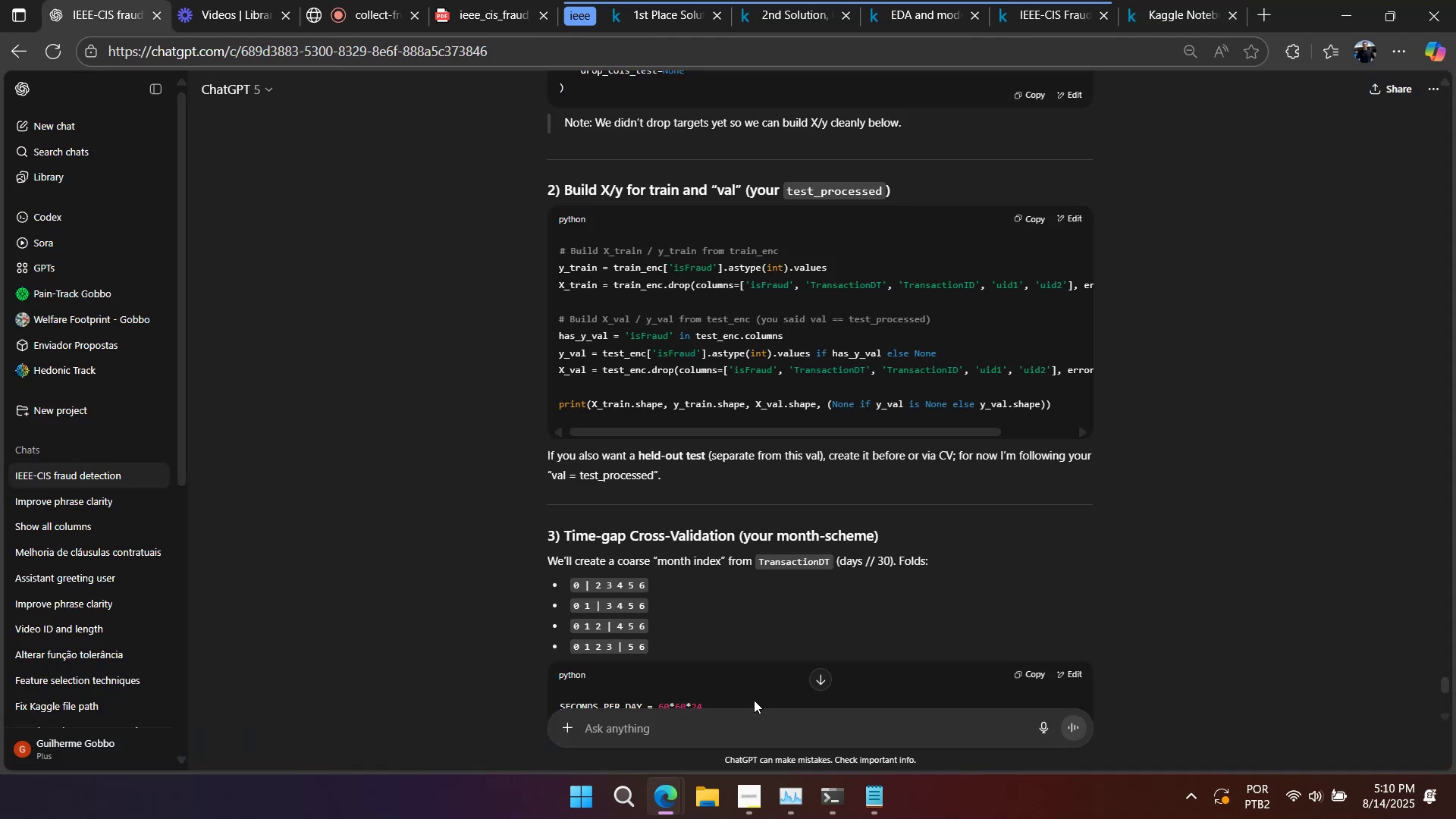 
left_click([748, 725])
 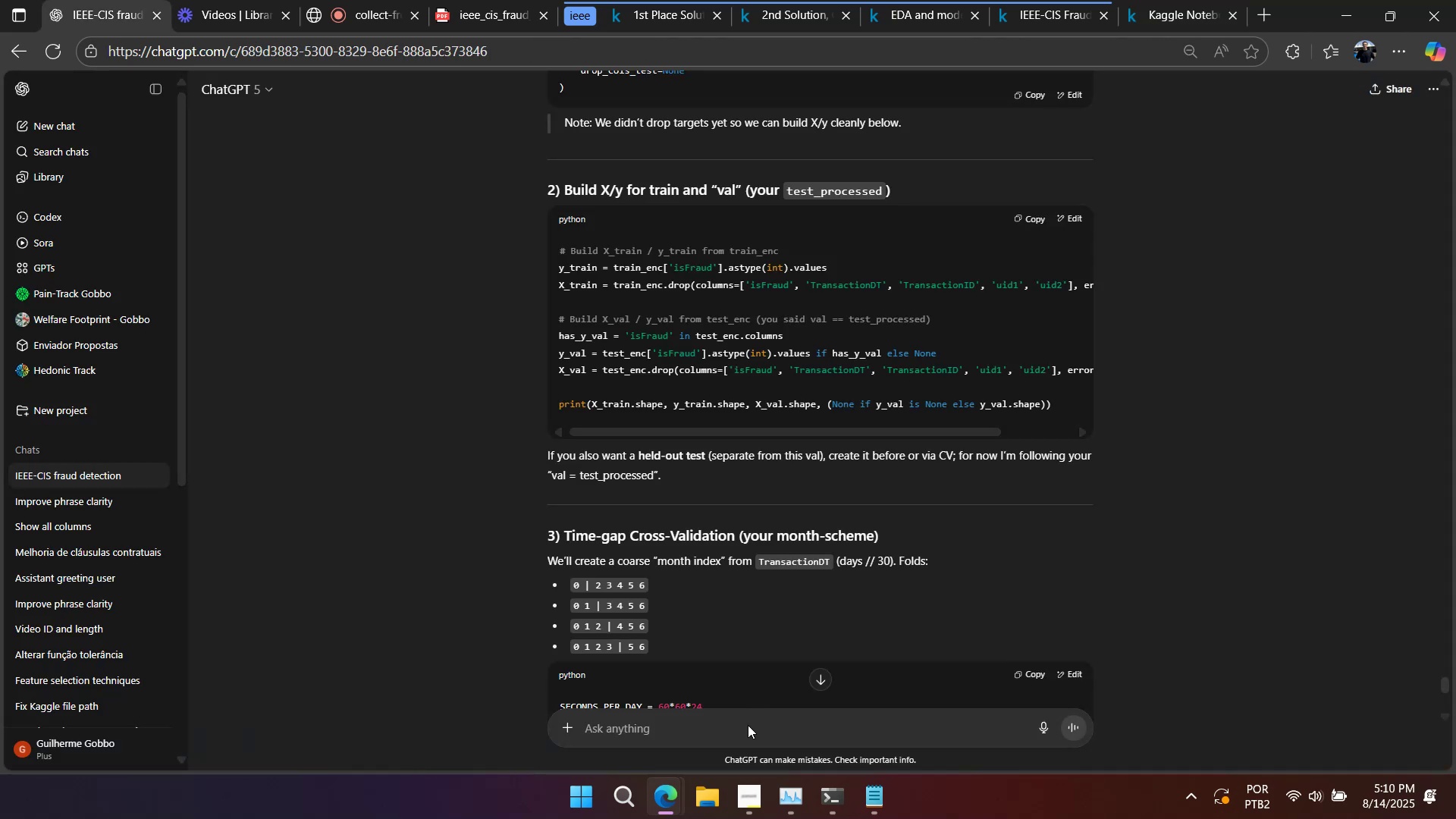 
key(Control+ControlLeft)
 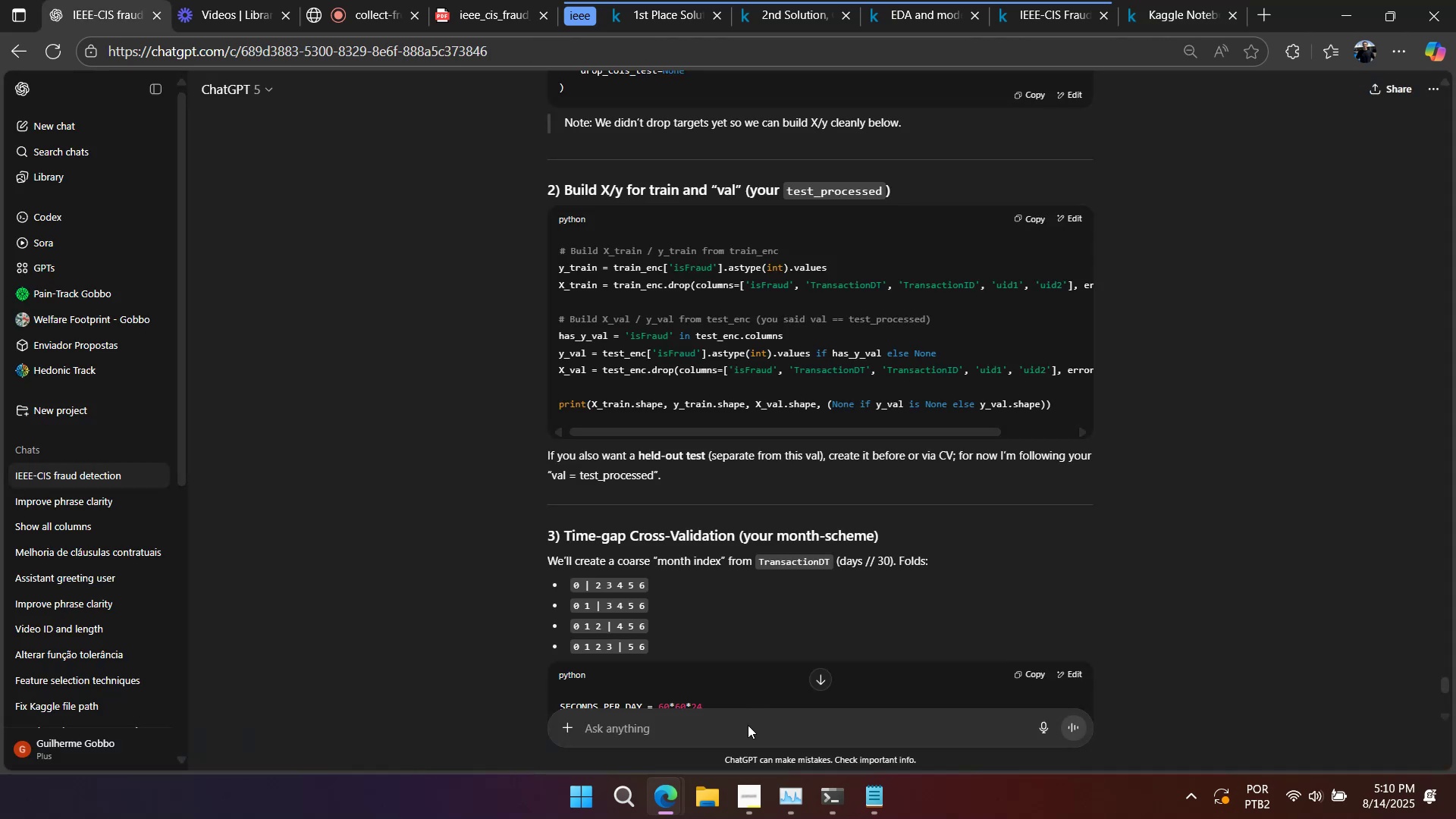 
key(Control+V)
 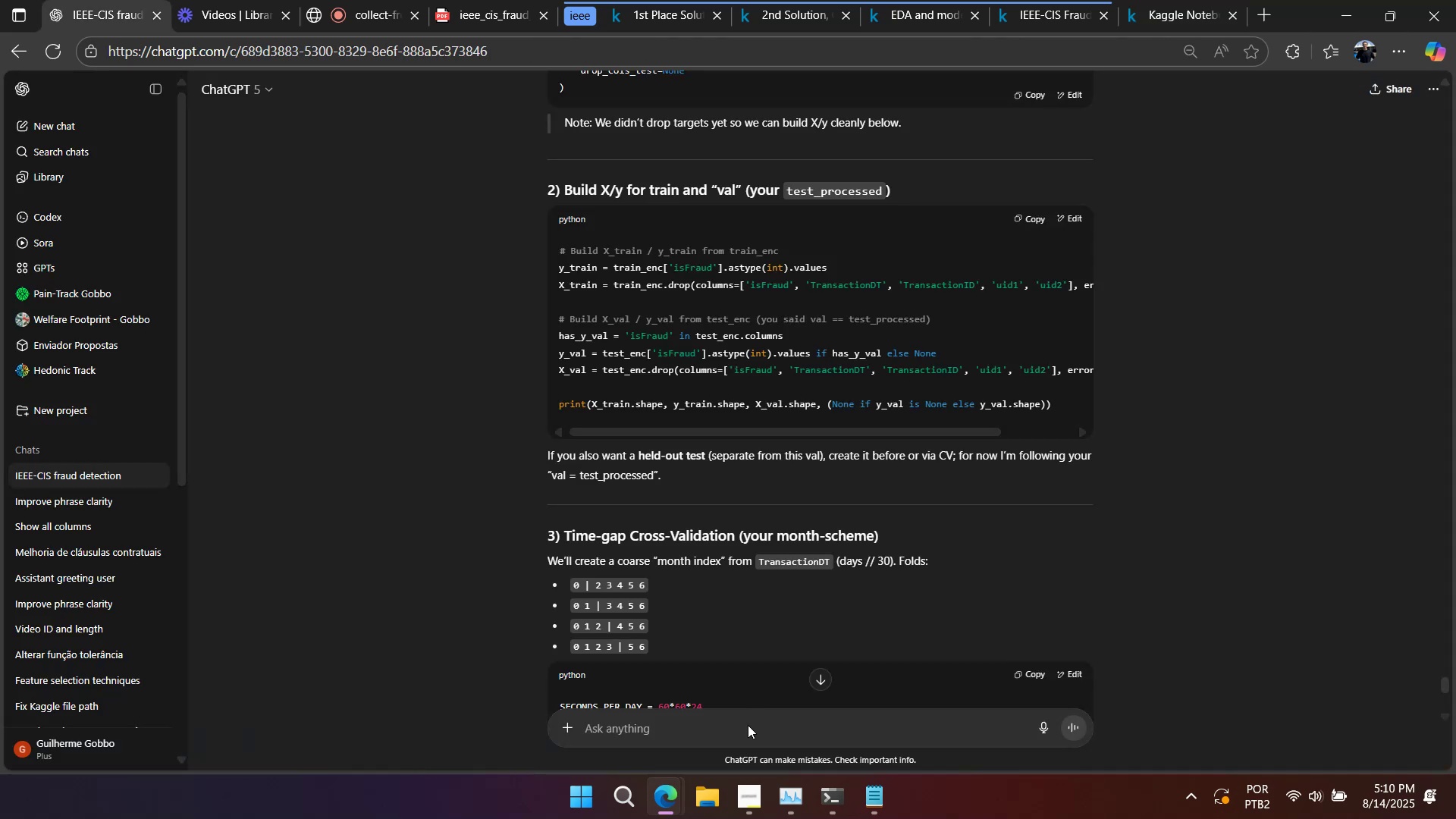 
key(Shift+Enter)
 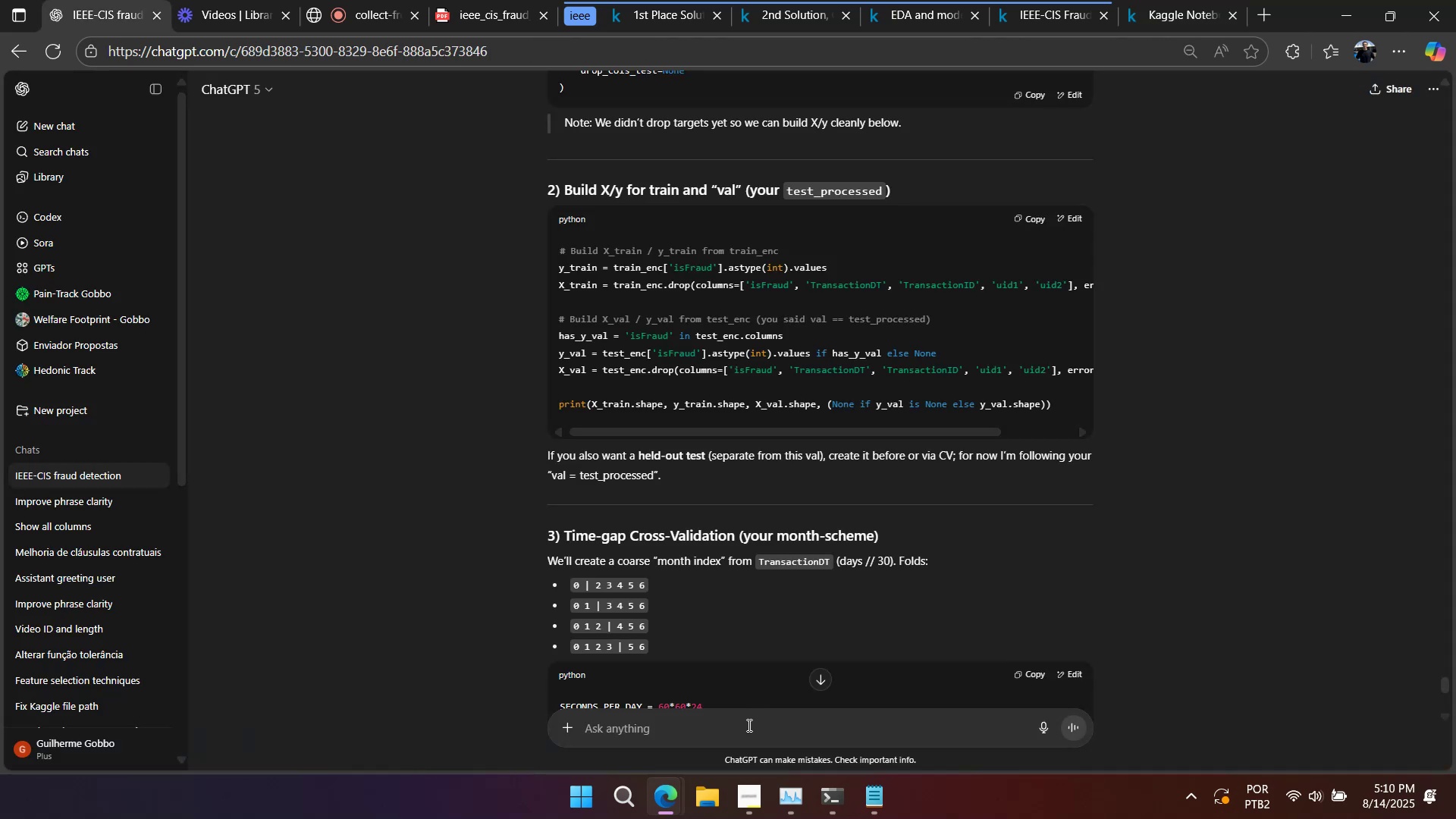 
key(Shift+Enter)
 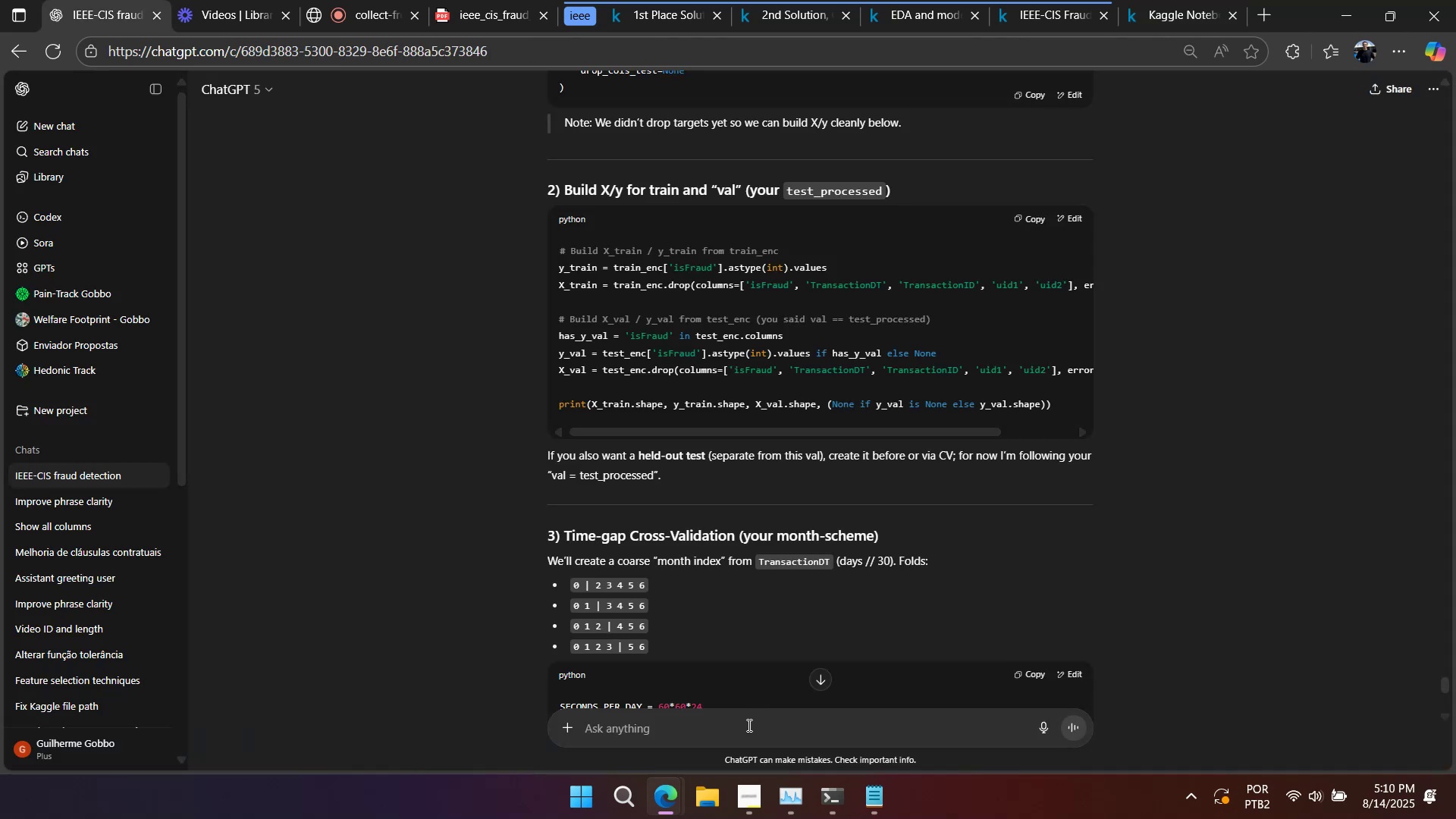 
key(Shift+Enter)
 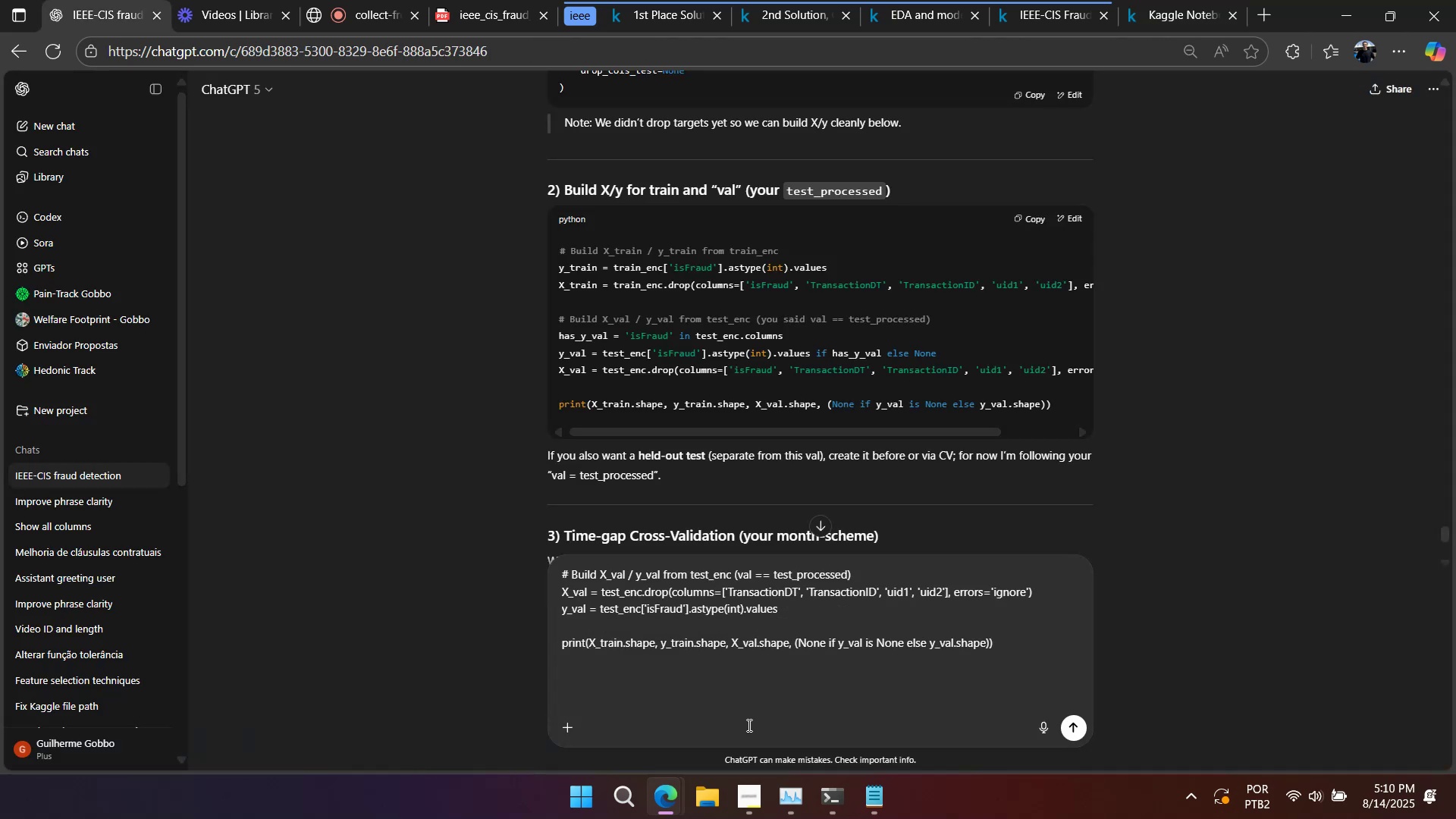 
type(actualy isnt a validationd= )
key(Backspace)
key(Backspace)
key(Backspace)
type( data, this is just the model I`m goin)
 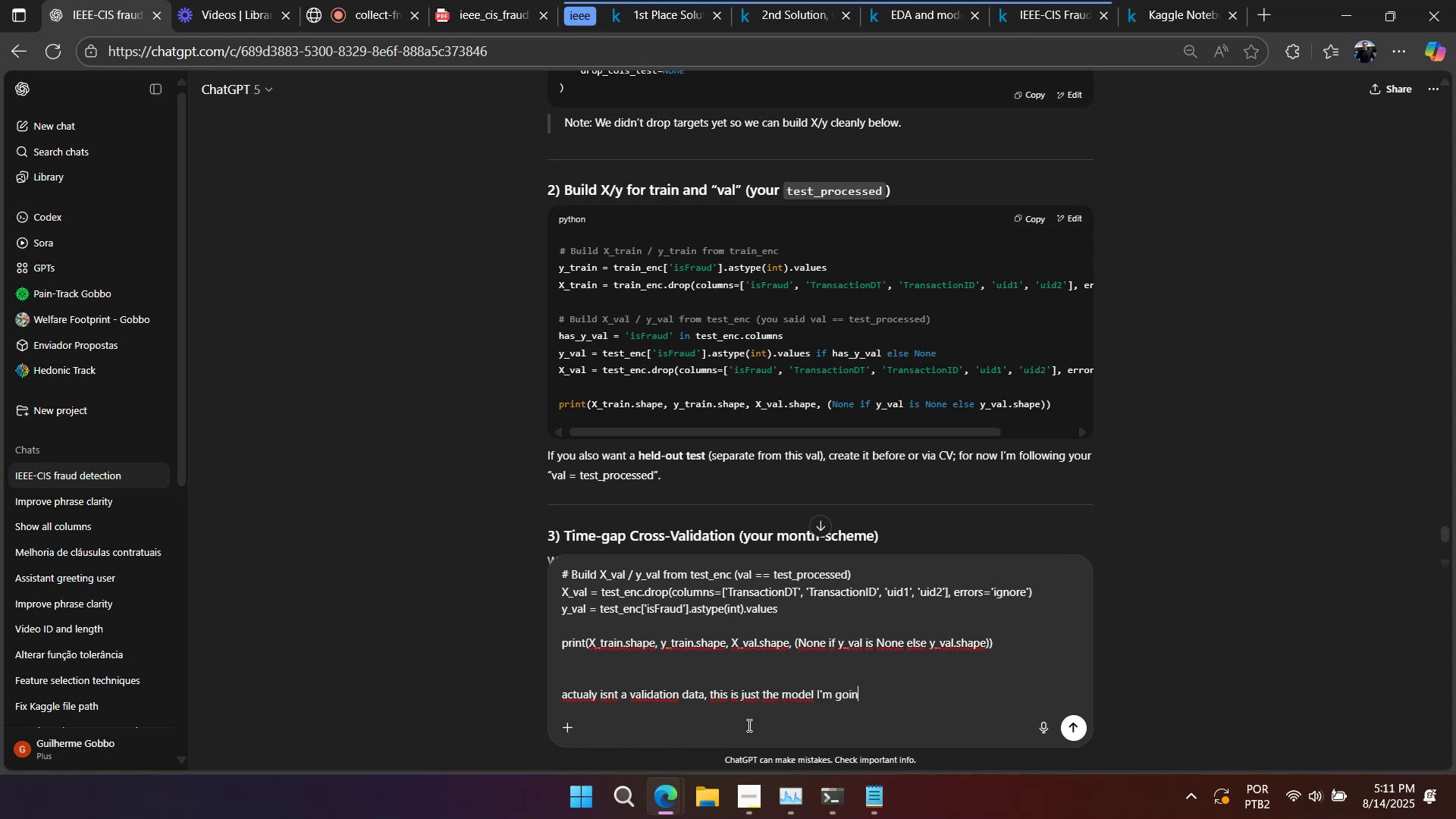 
left_click_drag(start_coordinate=[885, 701], to_coordinate=[464, 547])
 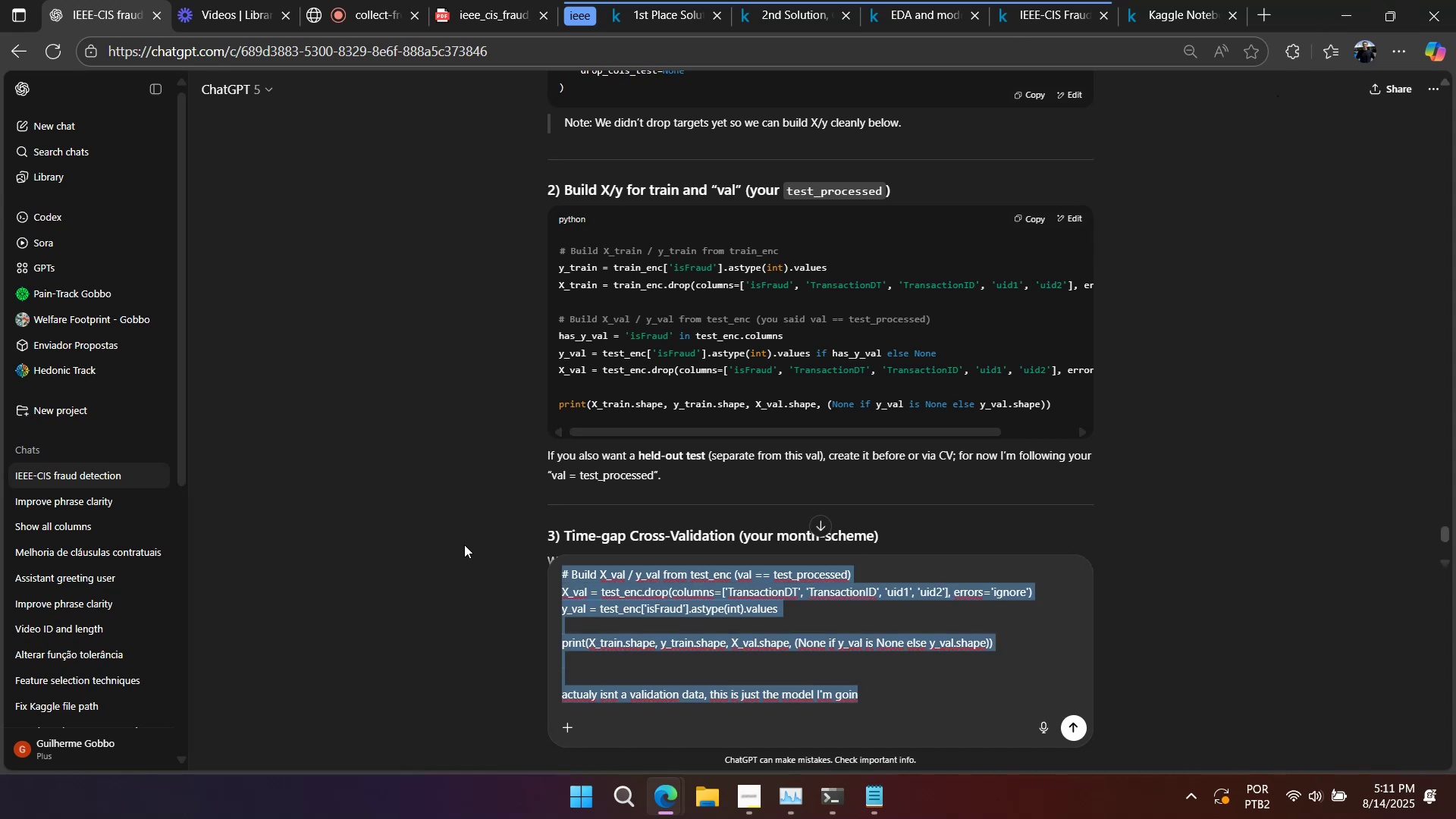 
key(Backspace)
 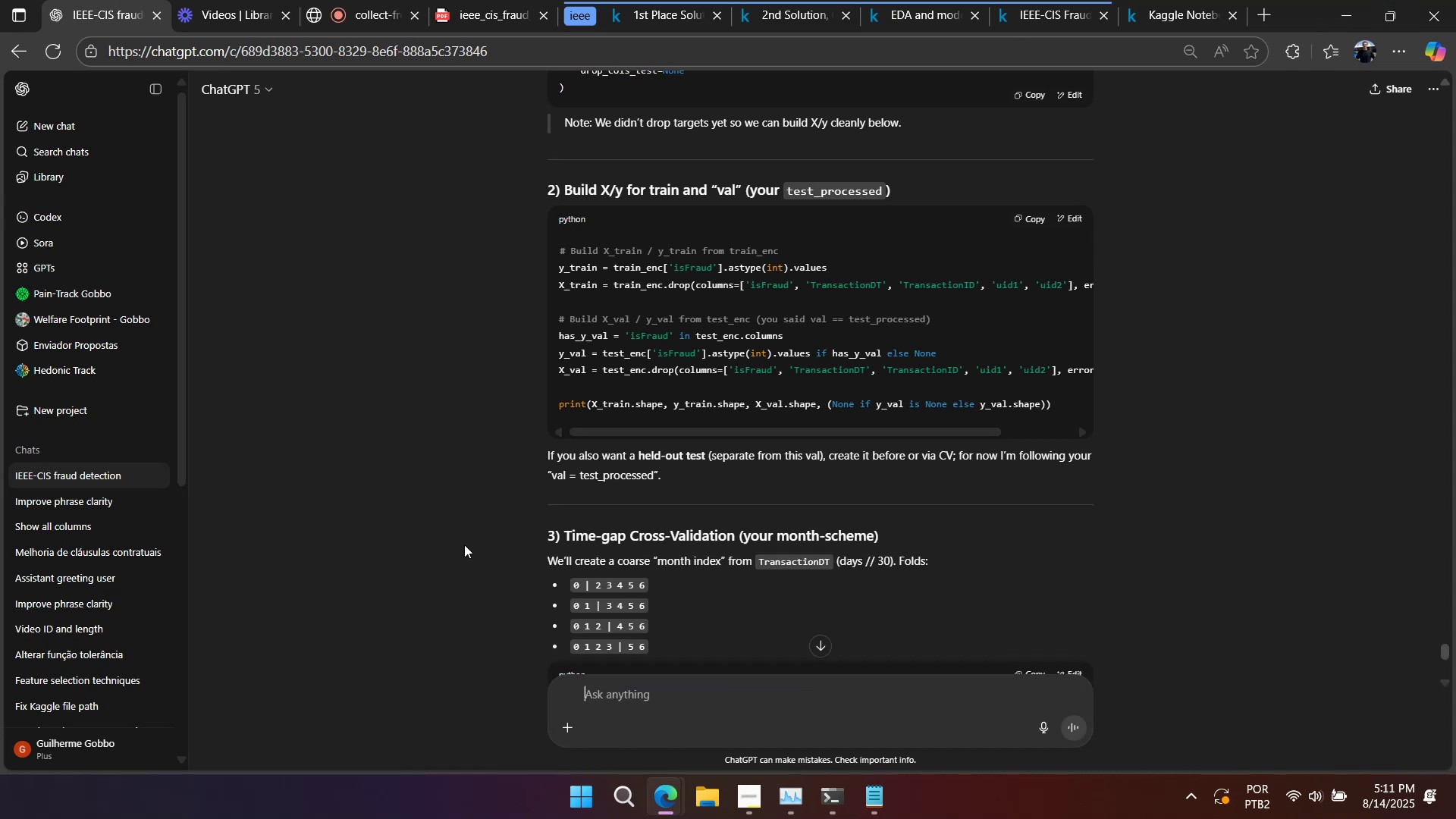 
scroll: coordinate [477, 551], scroll_direction: down, amount: 1.0
 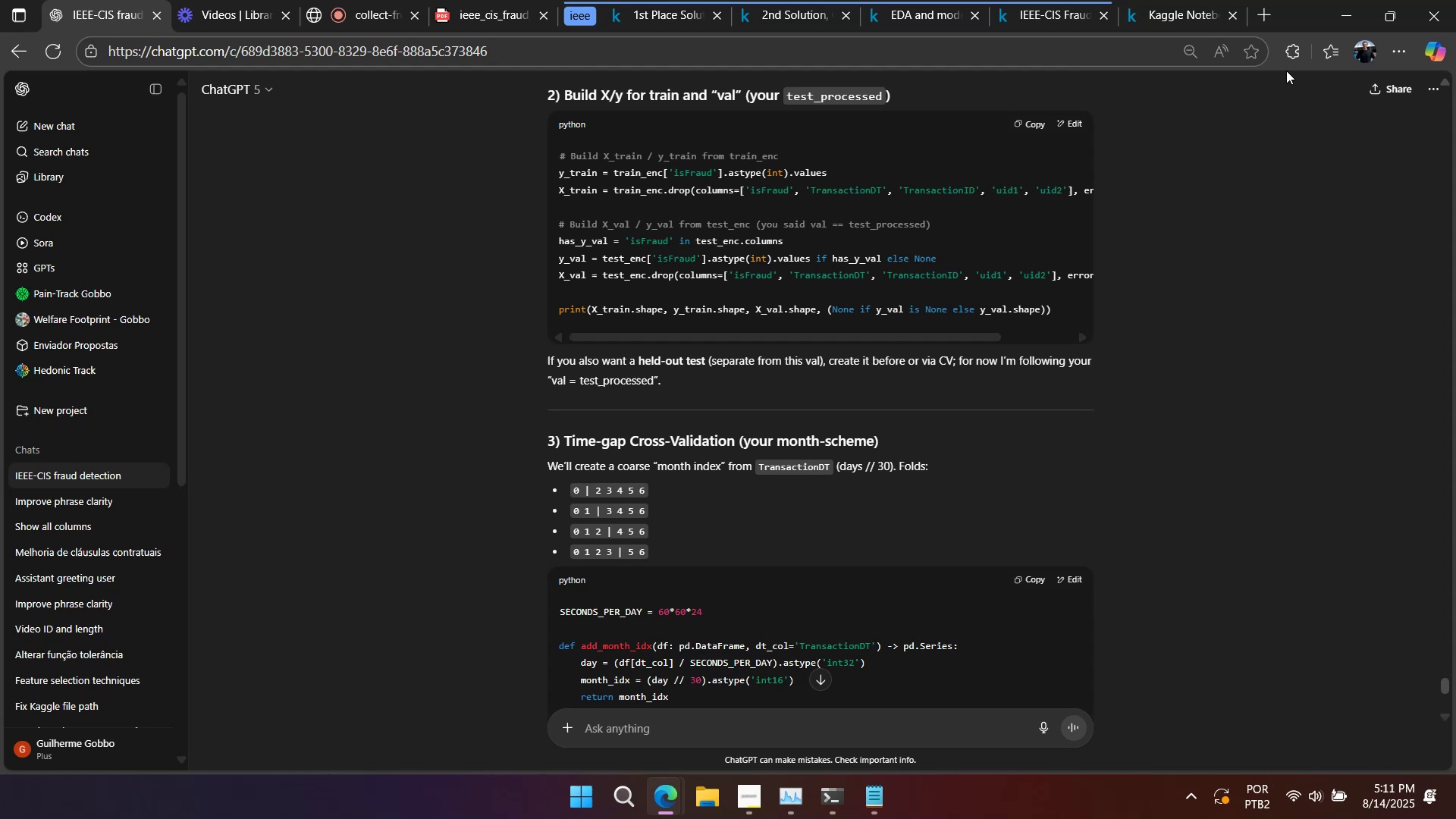 
left_click([1342, 9])
 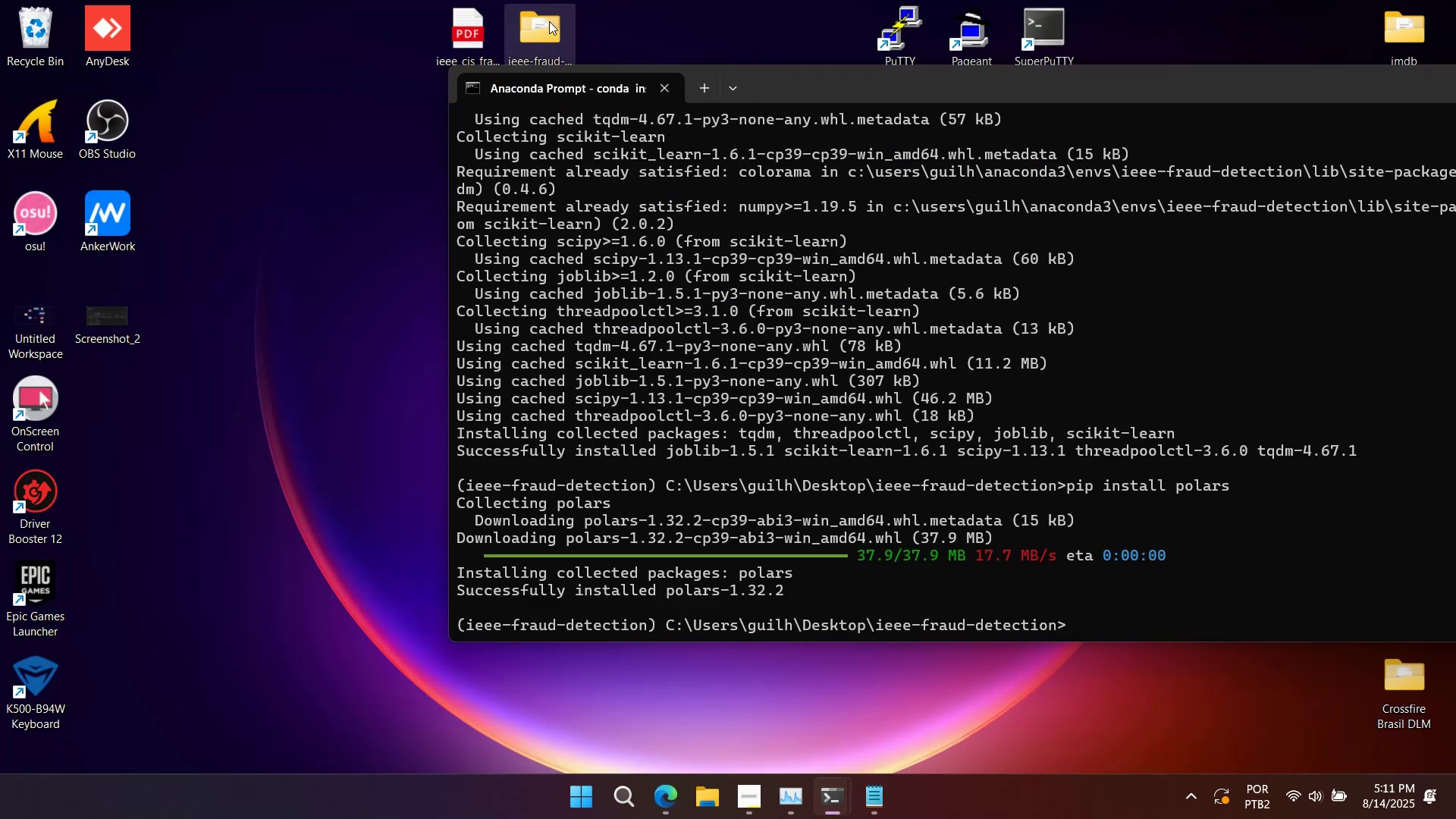 
double_click([549, 21])
 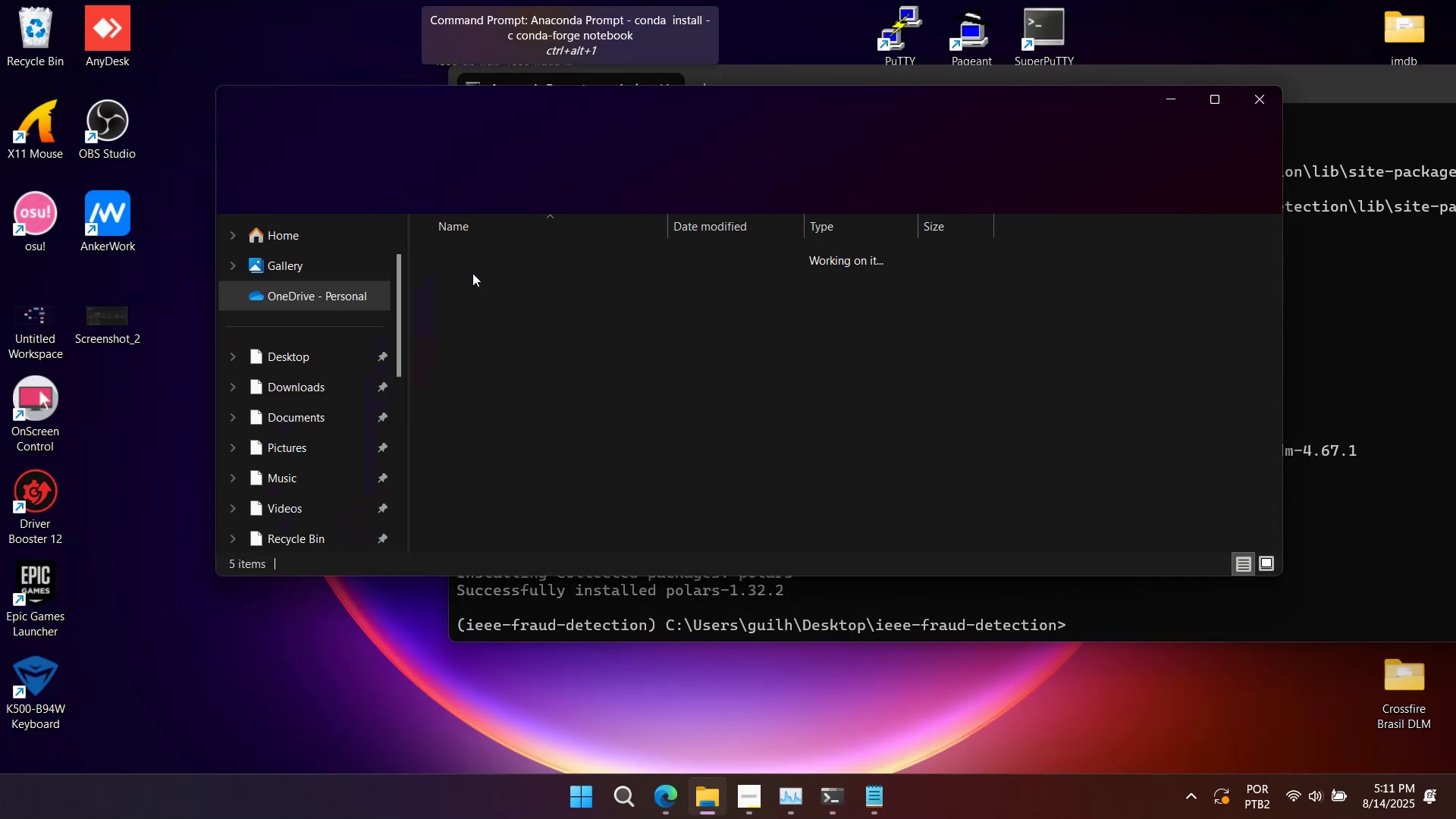 
double_click([472, 278])
 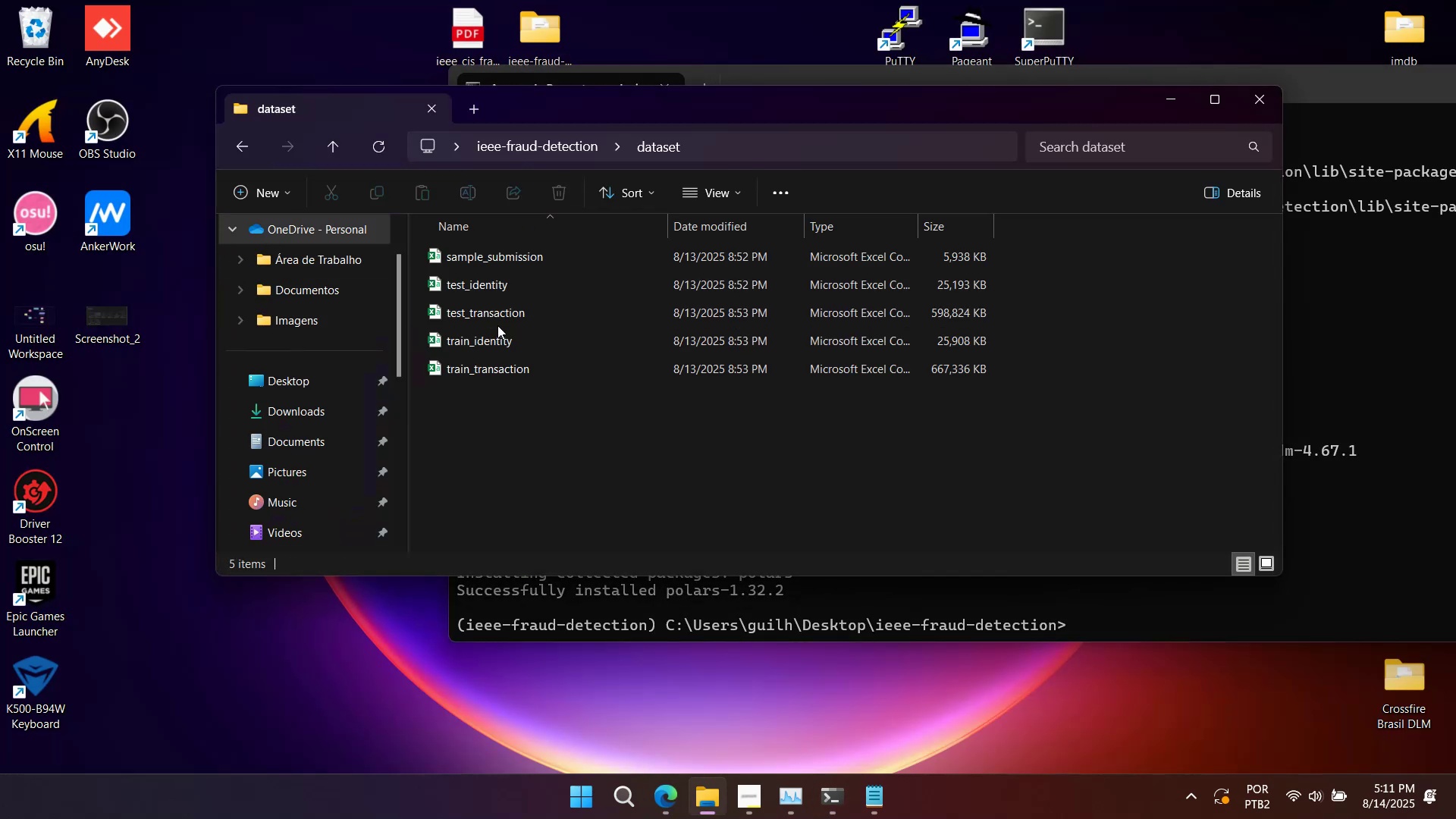 
double_click([500, 294])
 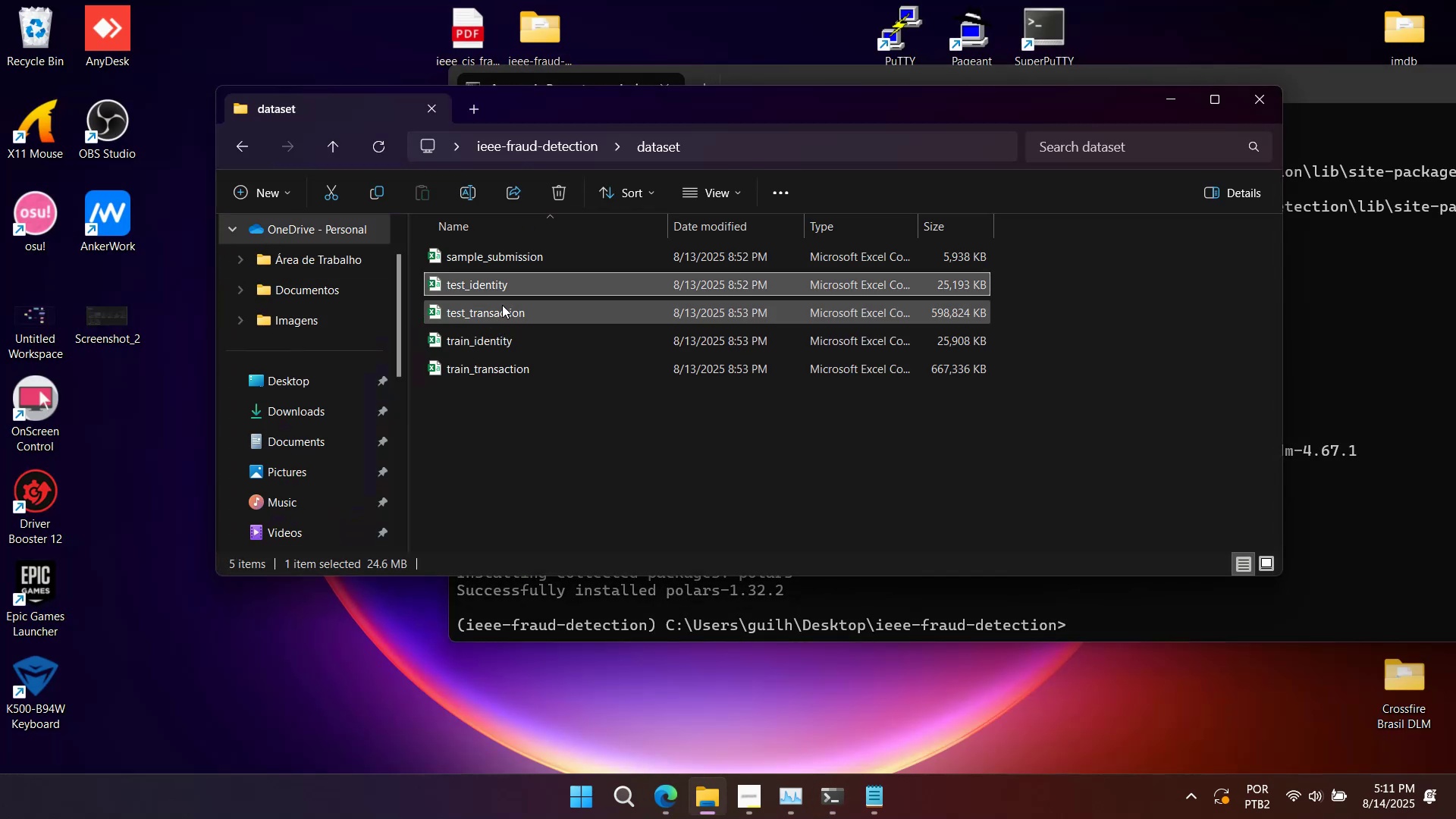 
left_click([502, 306])
 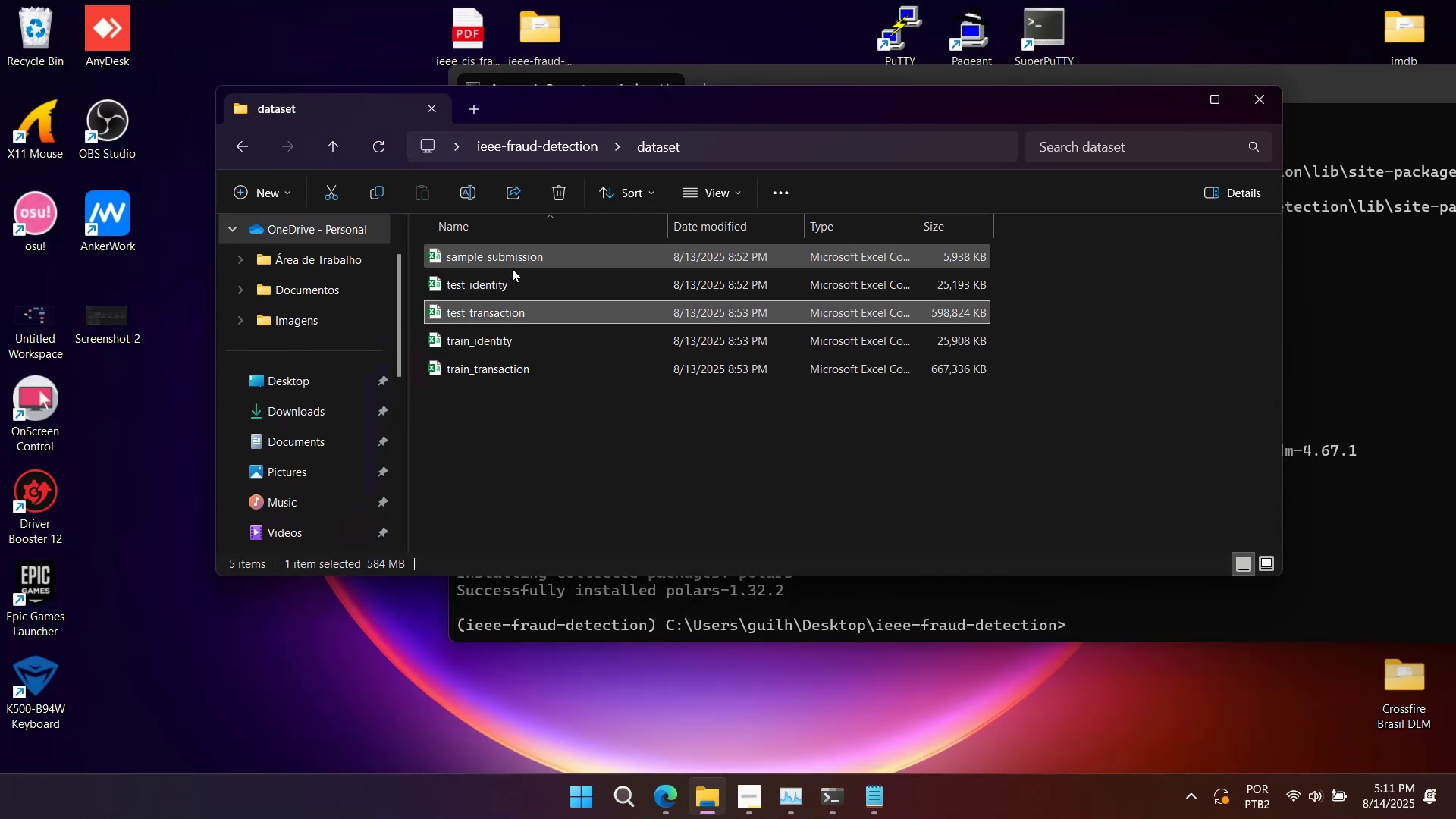 
left_click([510, 278])
 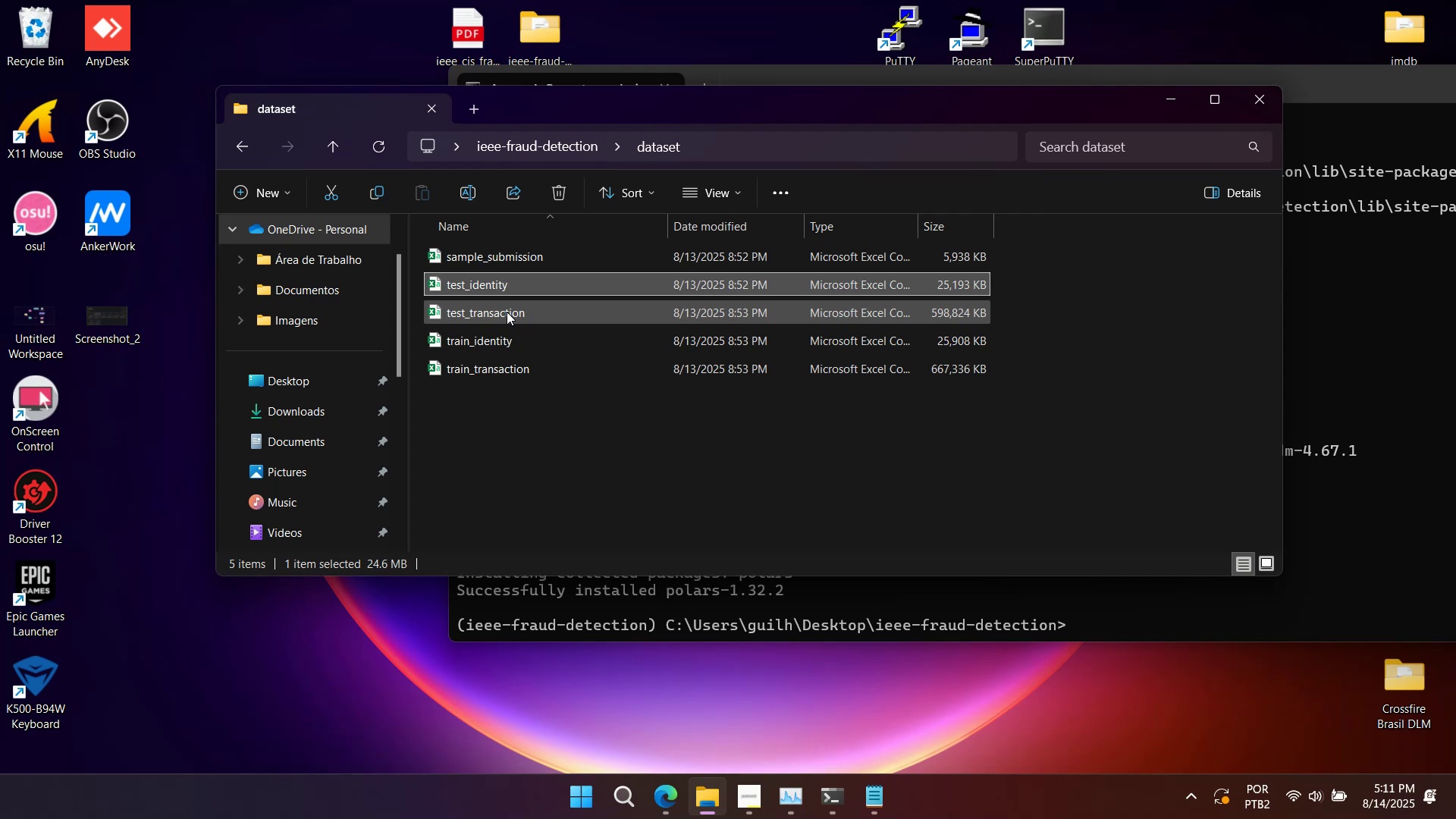 
left_click([507, 312])
 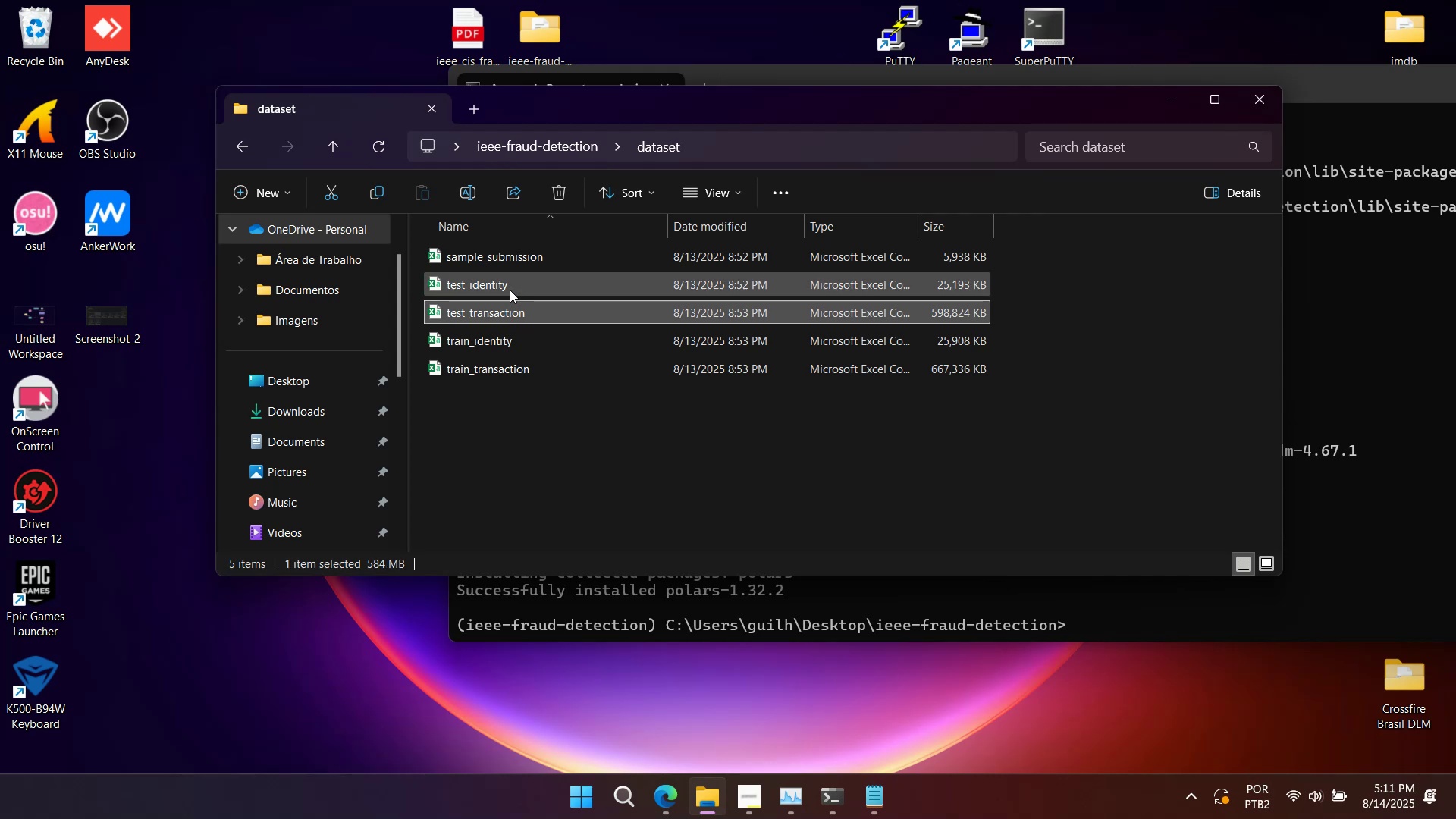 
left_click([510, 289])
 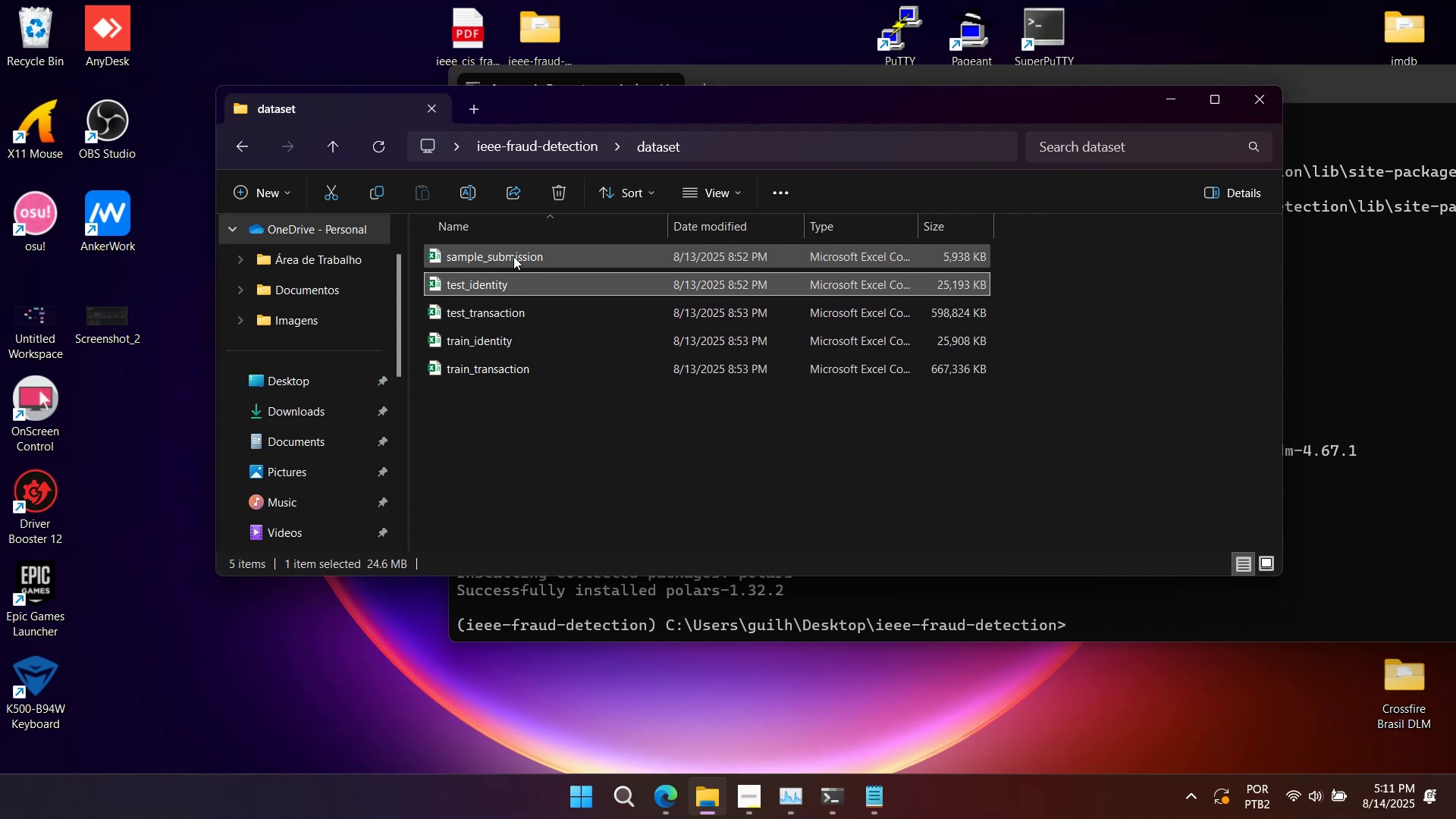 
double_click([513, 256])
 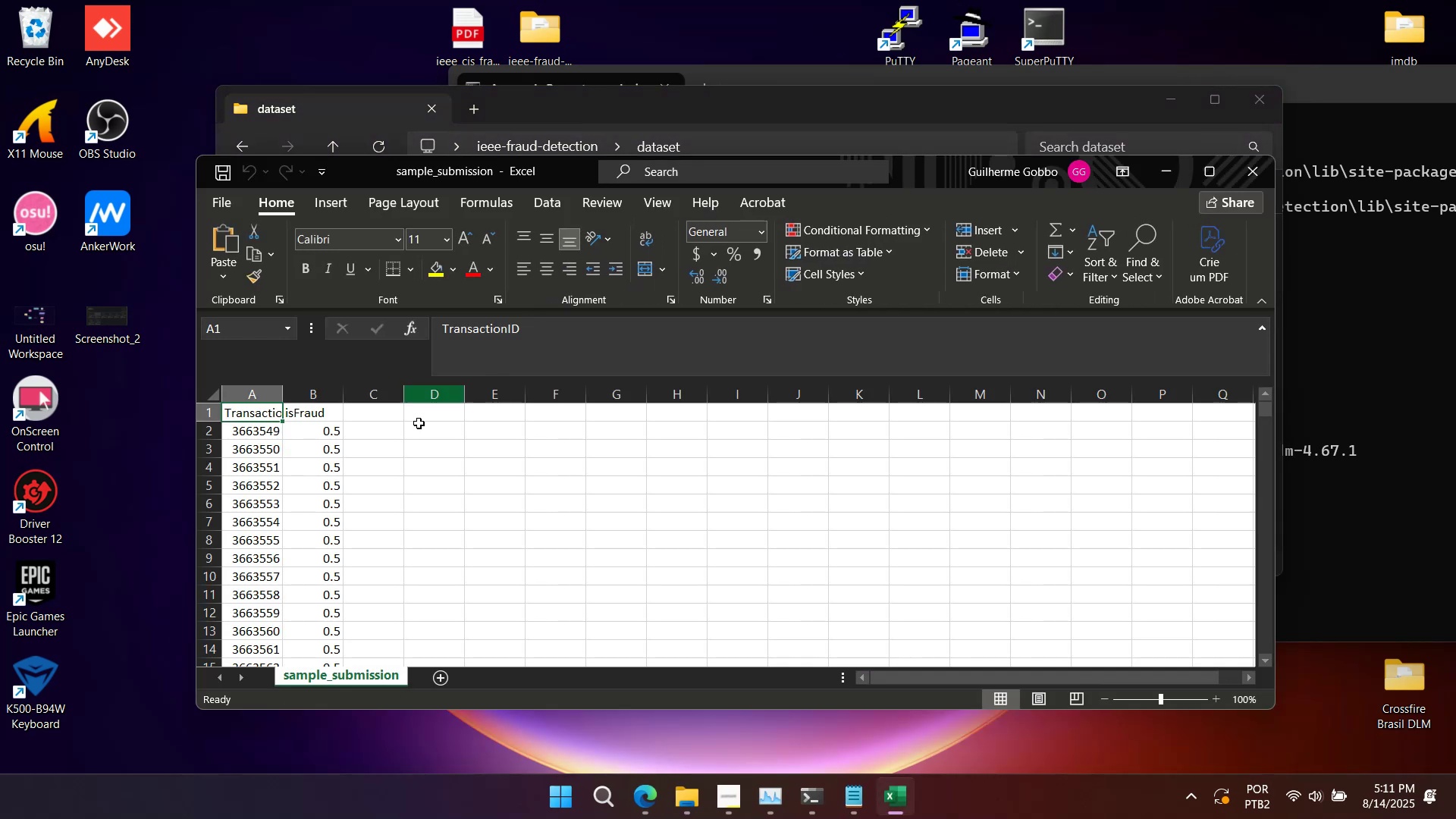 
wait(6.01)
 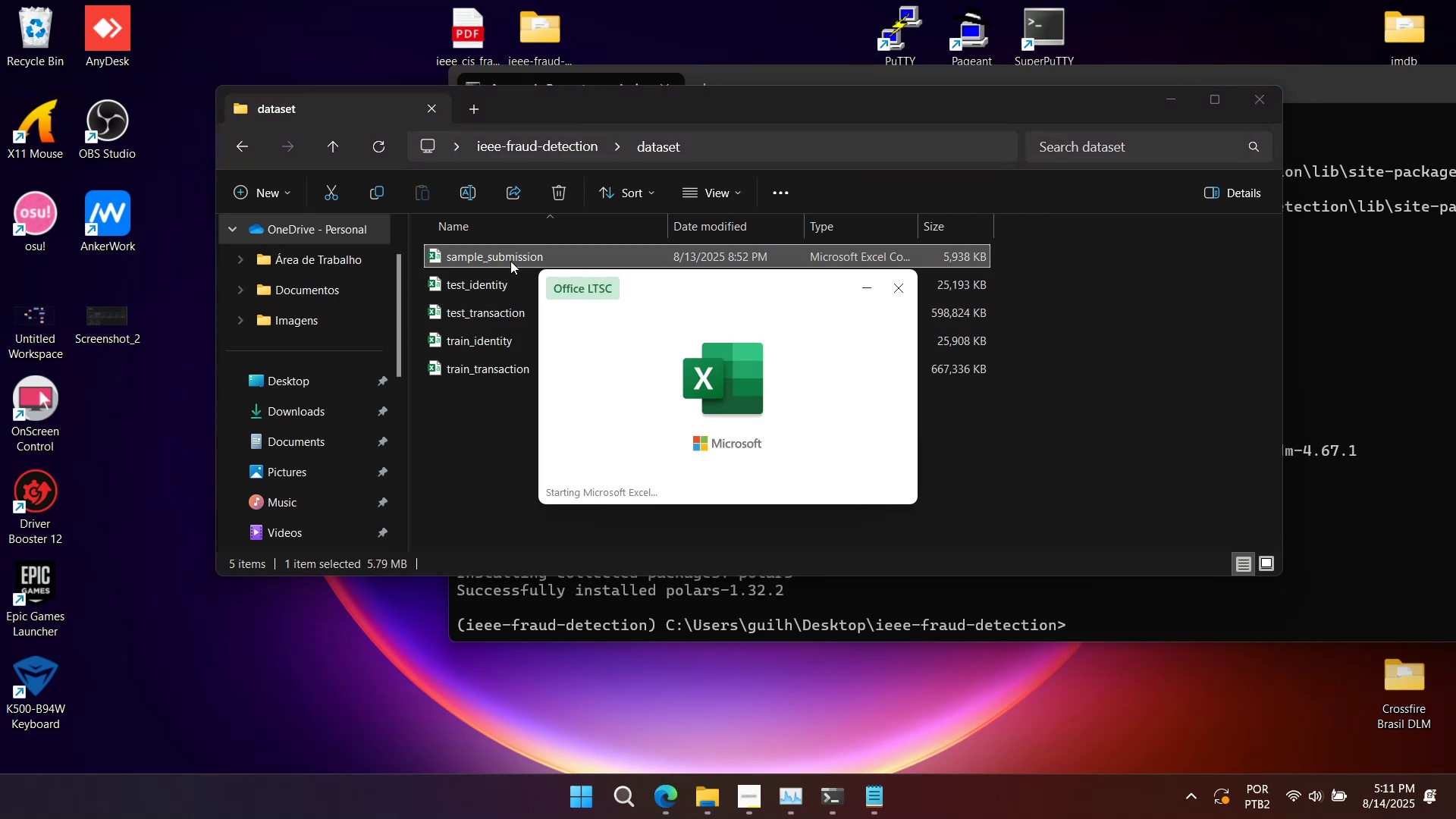 
left_click([1197, 171])
 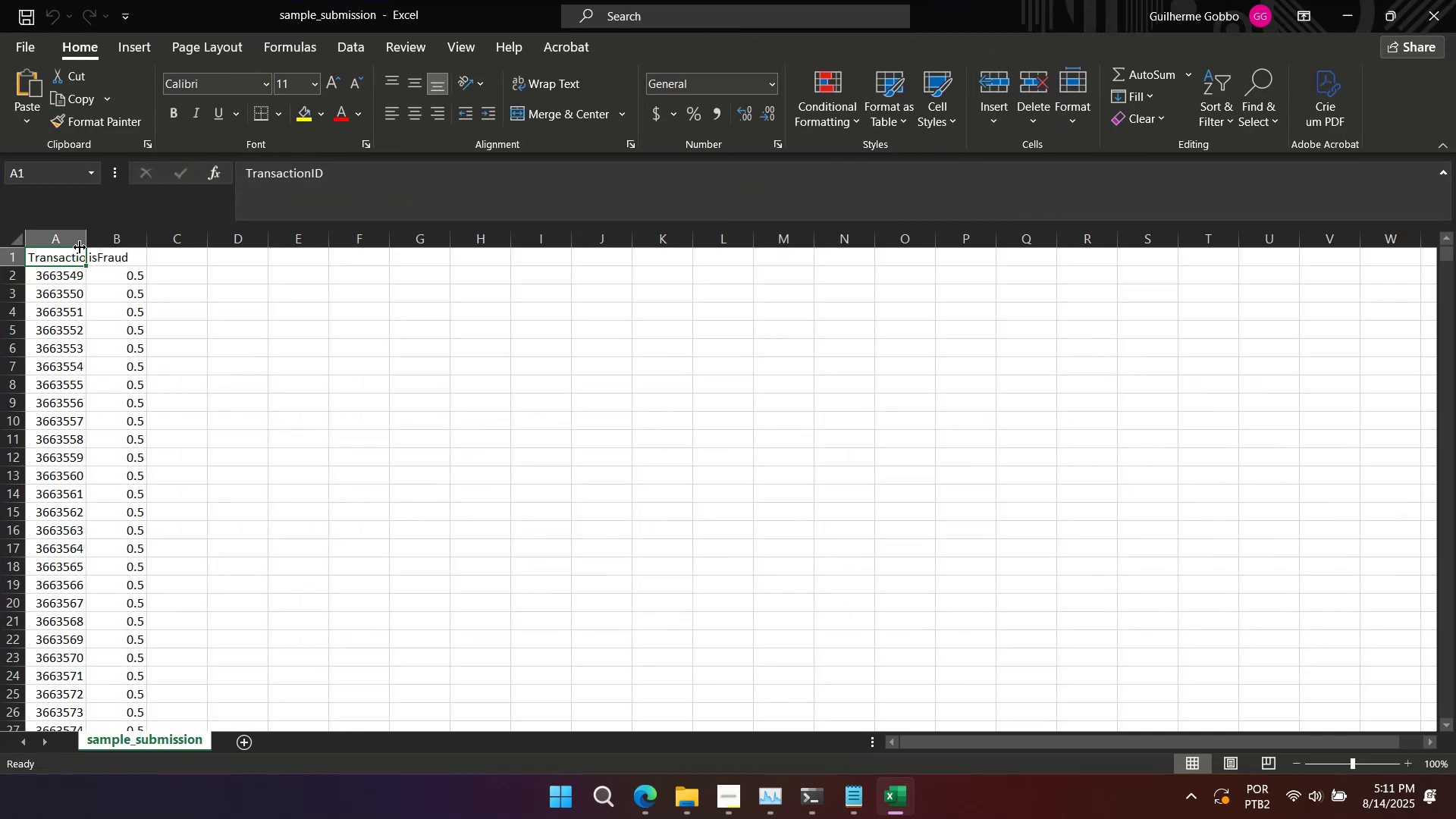 
double_click([89, 246])
 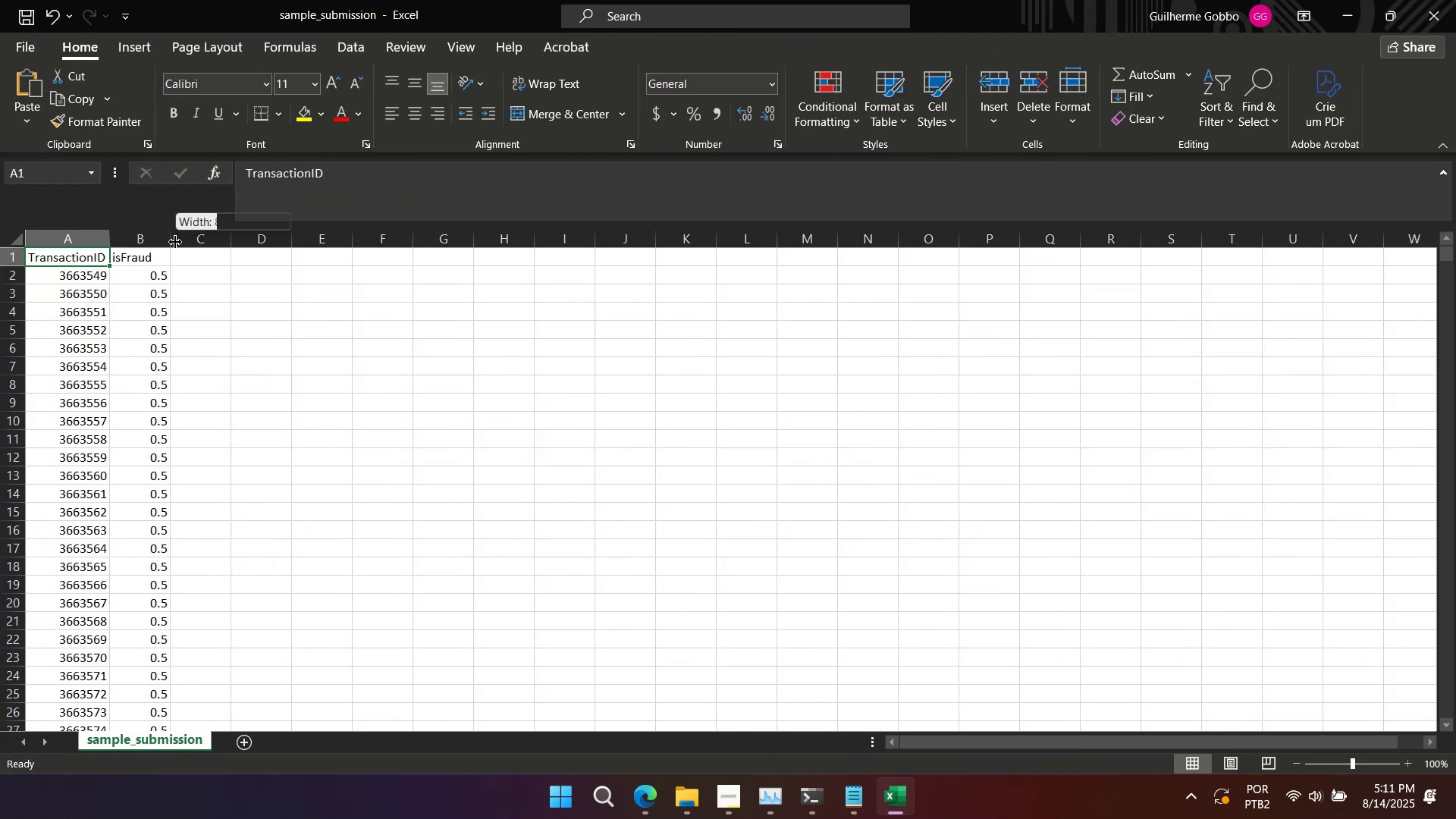 
double_click([175, 241])
 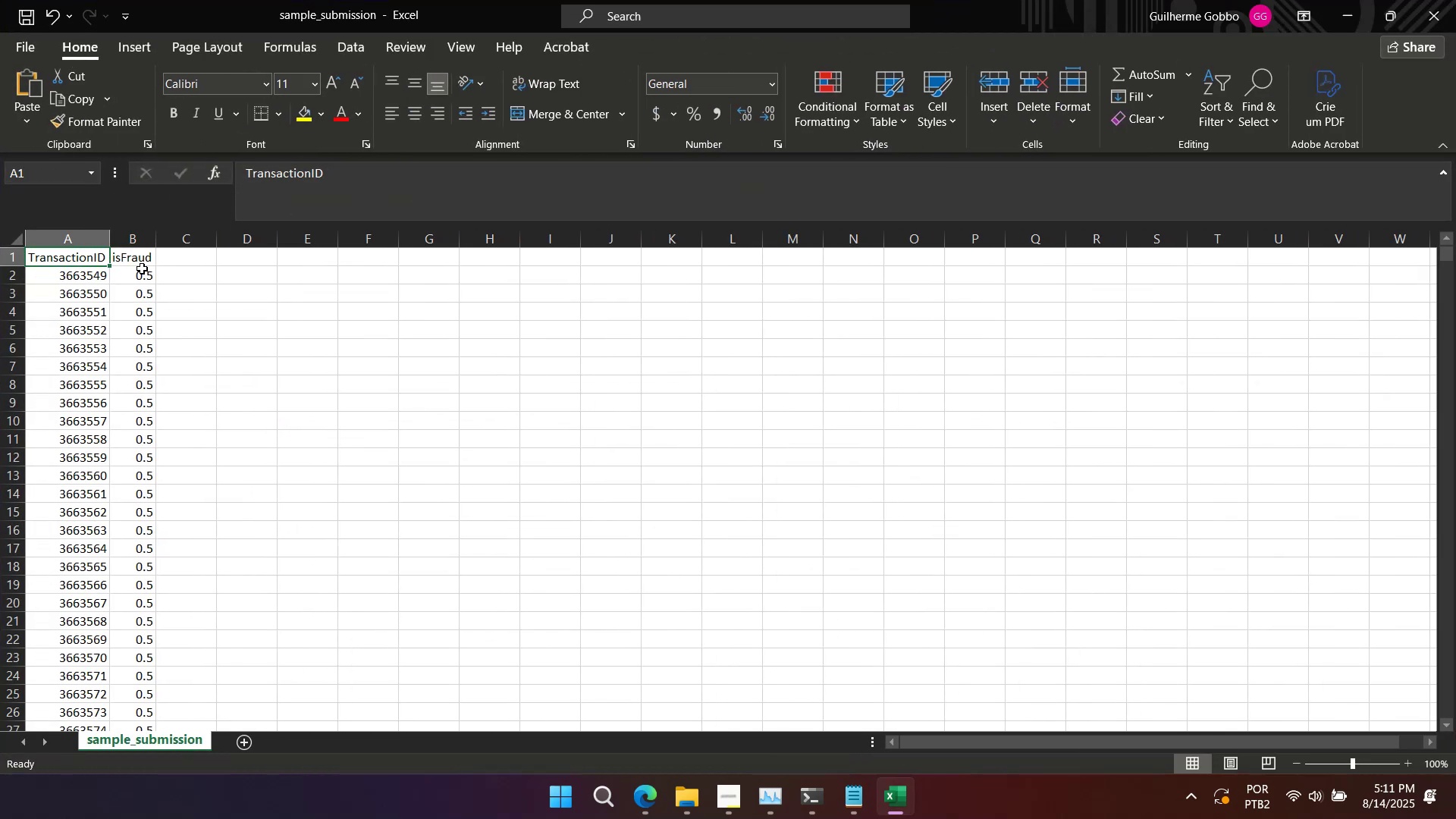 
left_click([140, 271])
 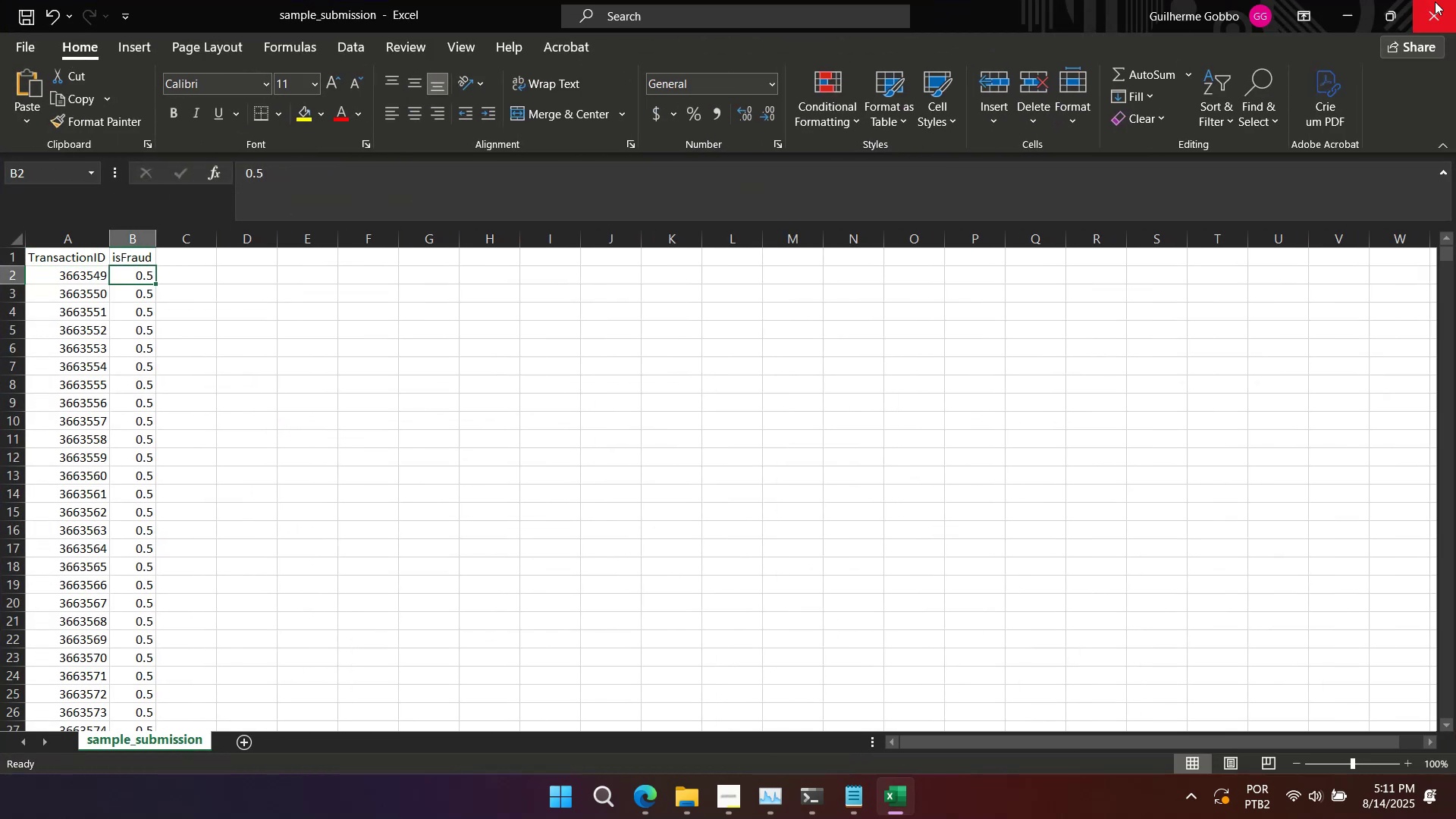 
left_click([1439, 7])
 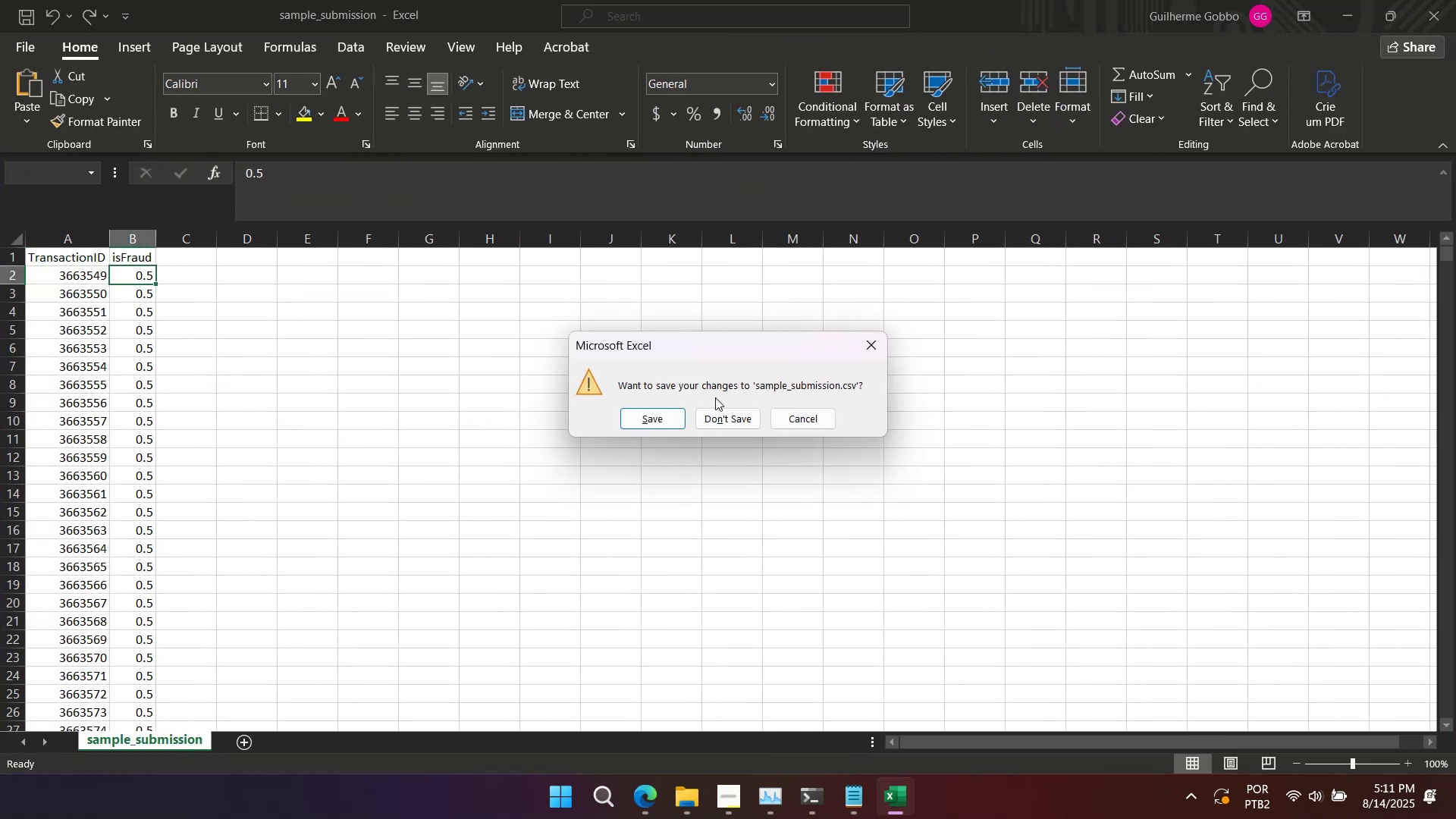 
left_click([723, 417])
 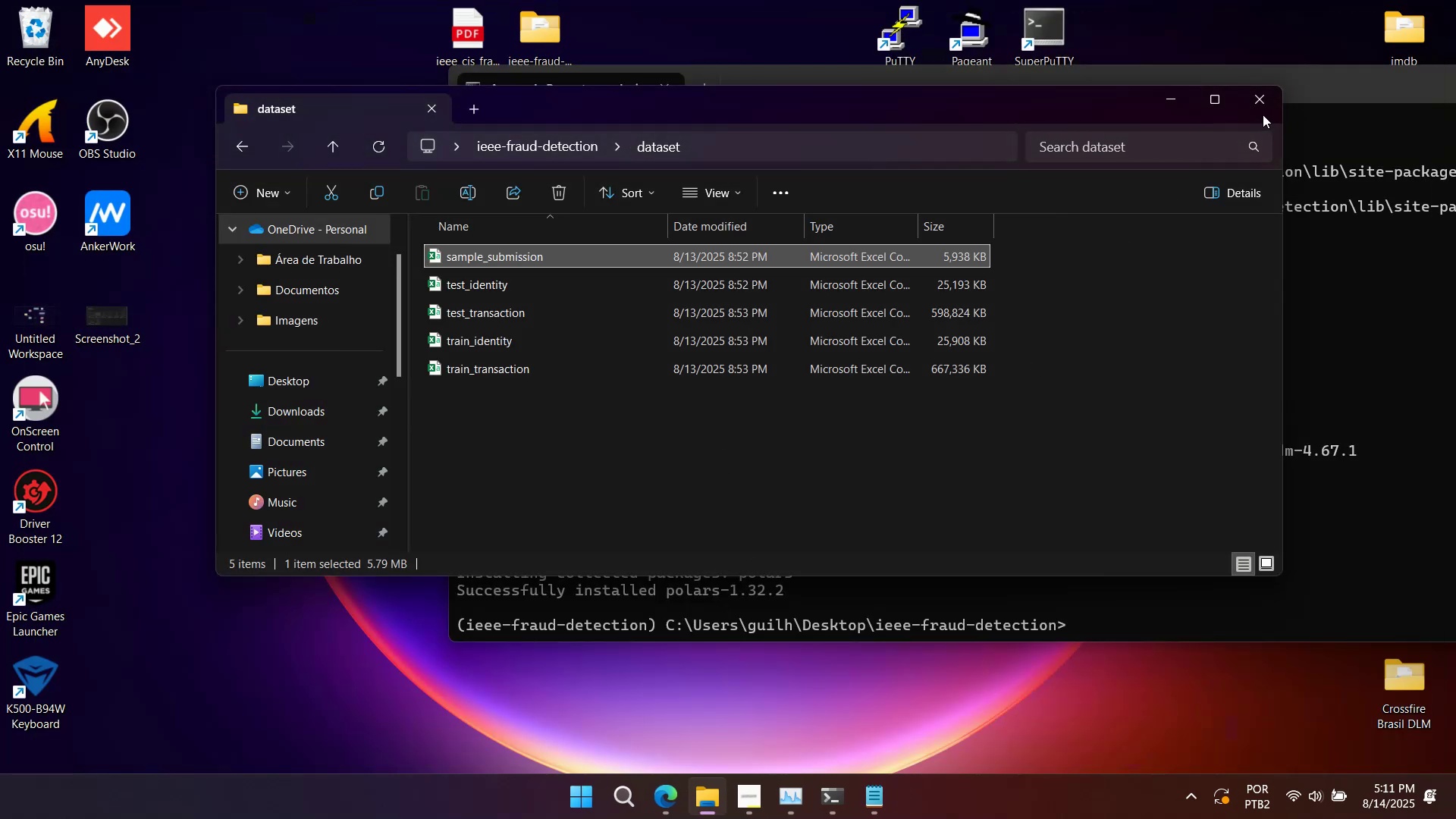 
left_click([1266, 108])
 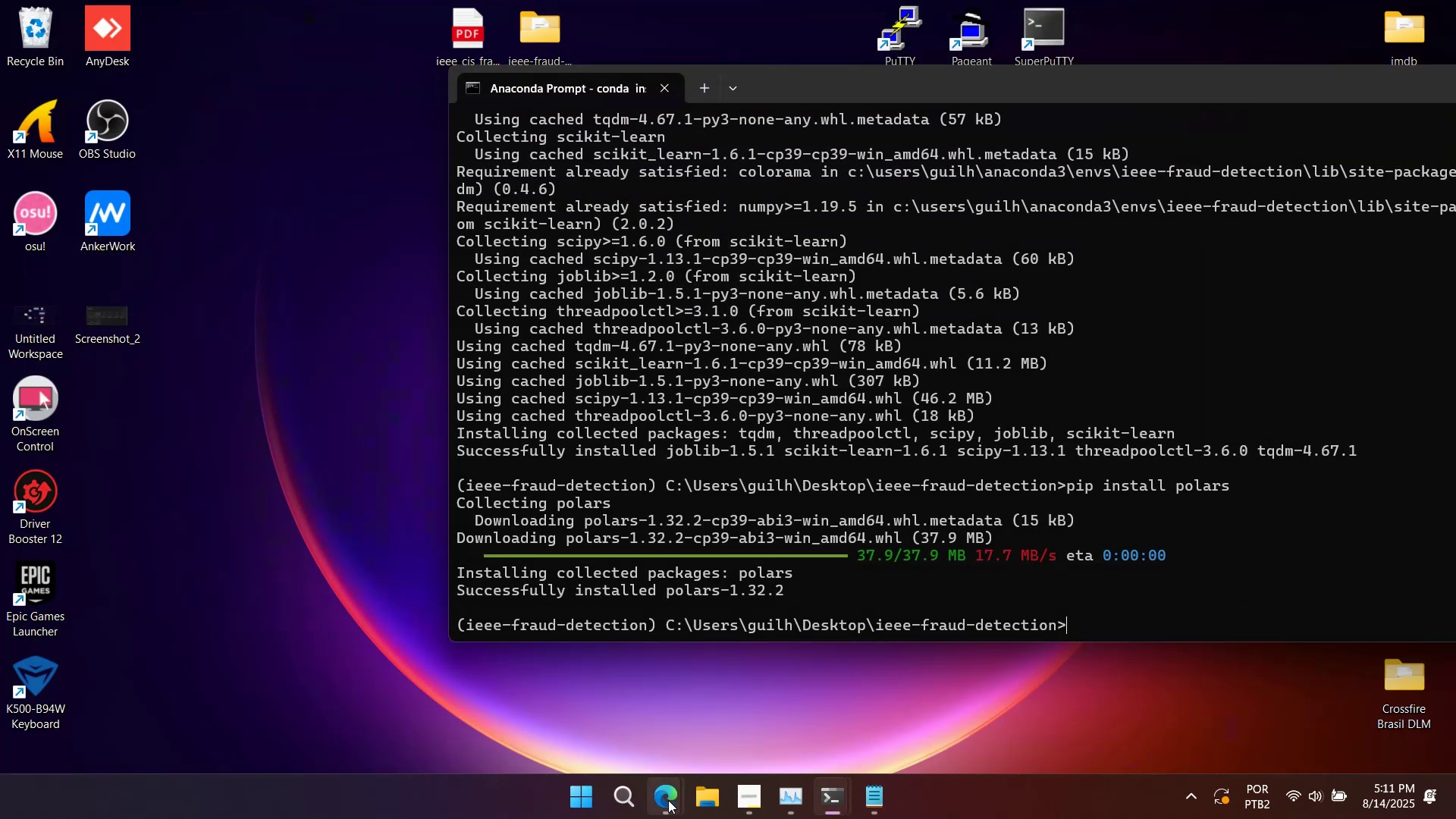 
left_click([669, 799])
 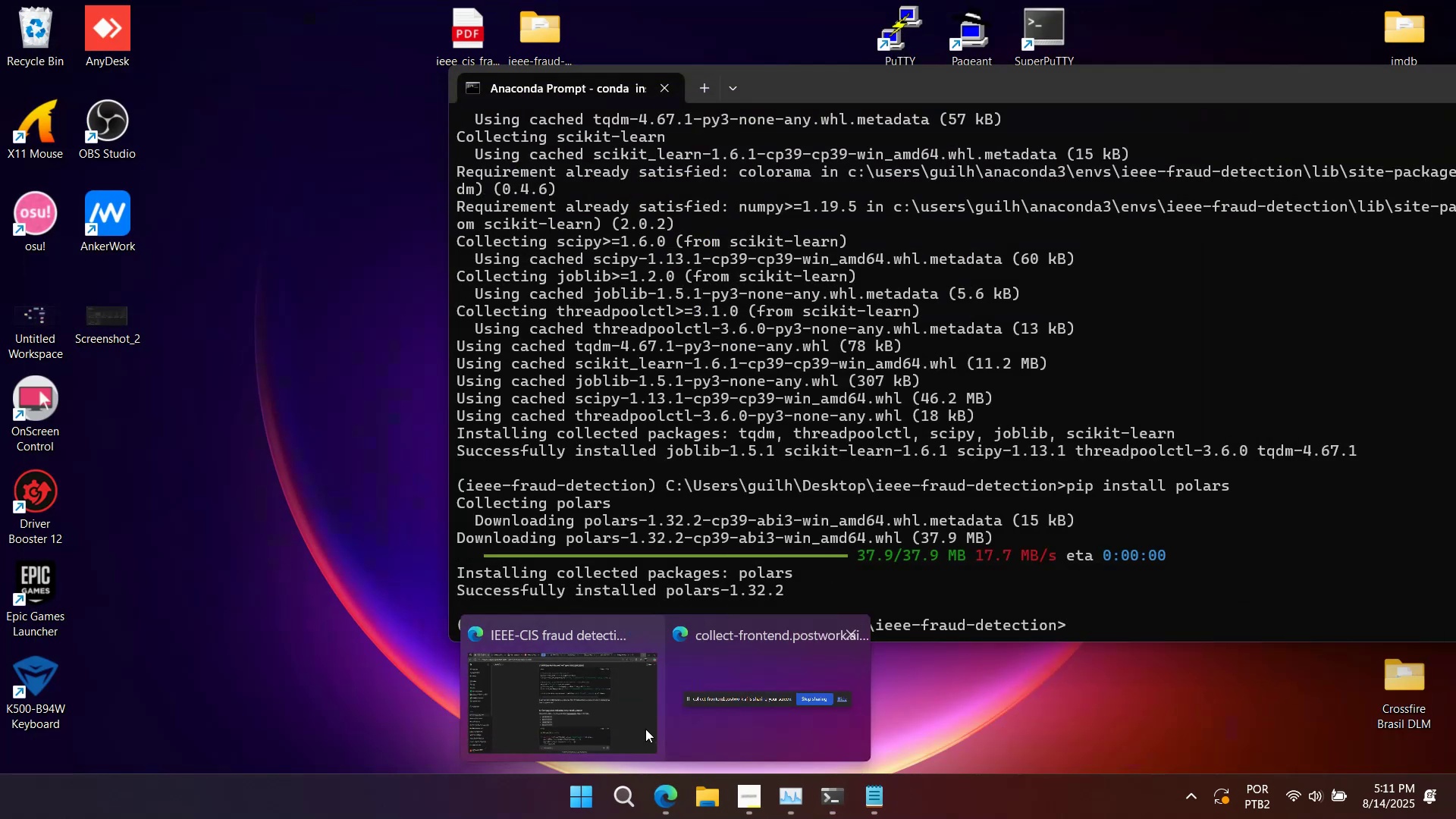 
left_click([610, 721])
 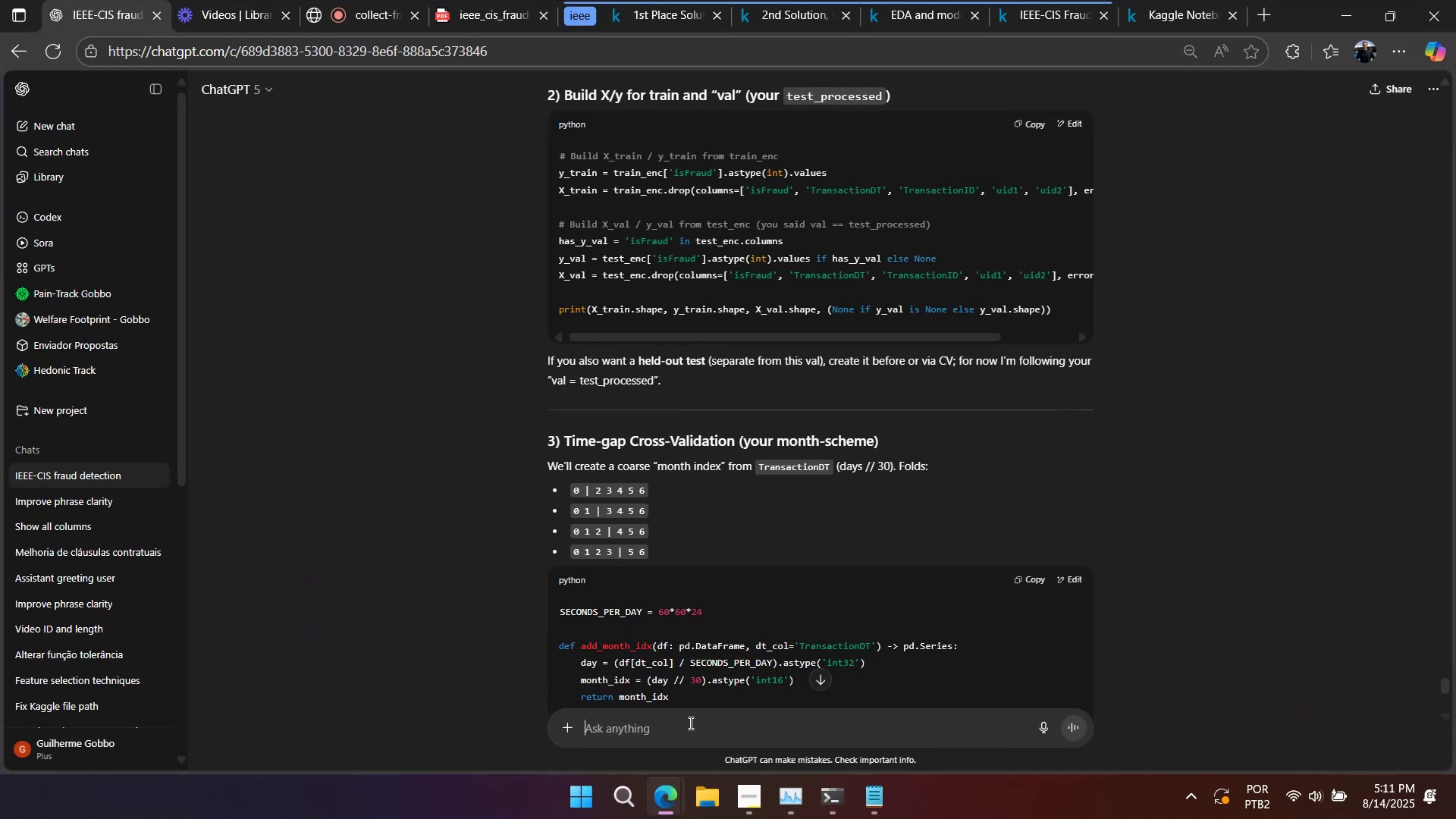 
left_click([693, 726])
 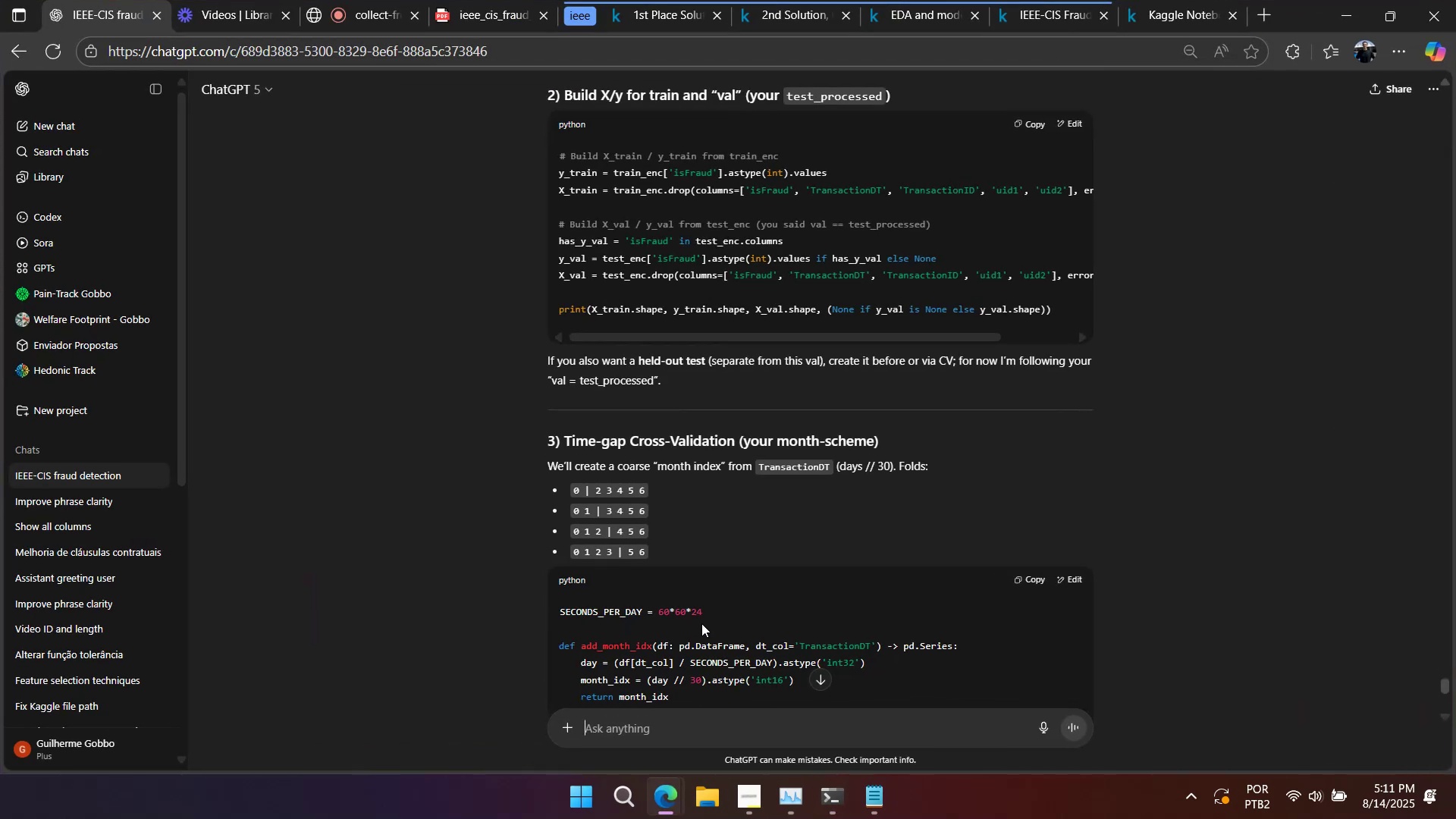 
key(Control+ControlLeft)
 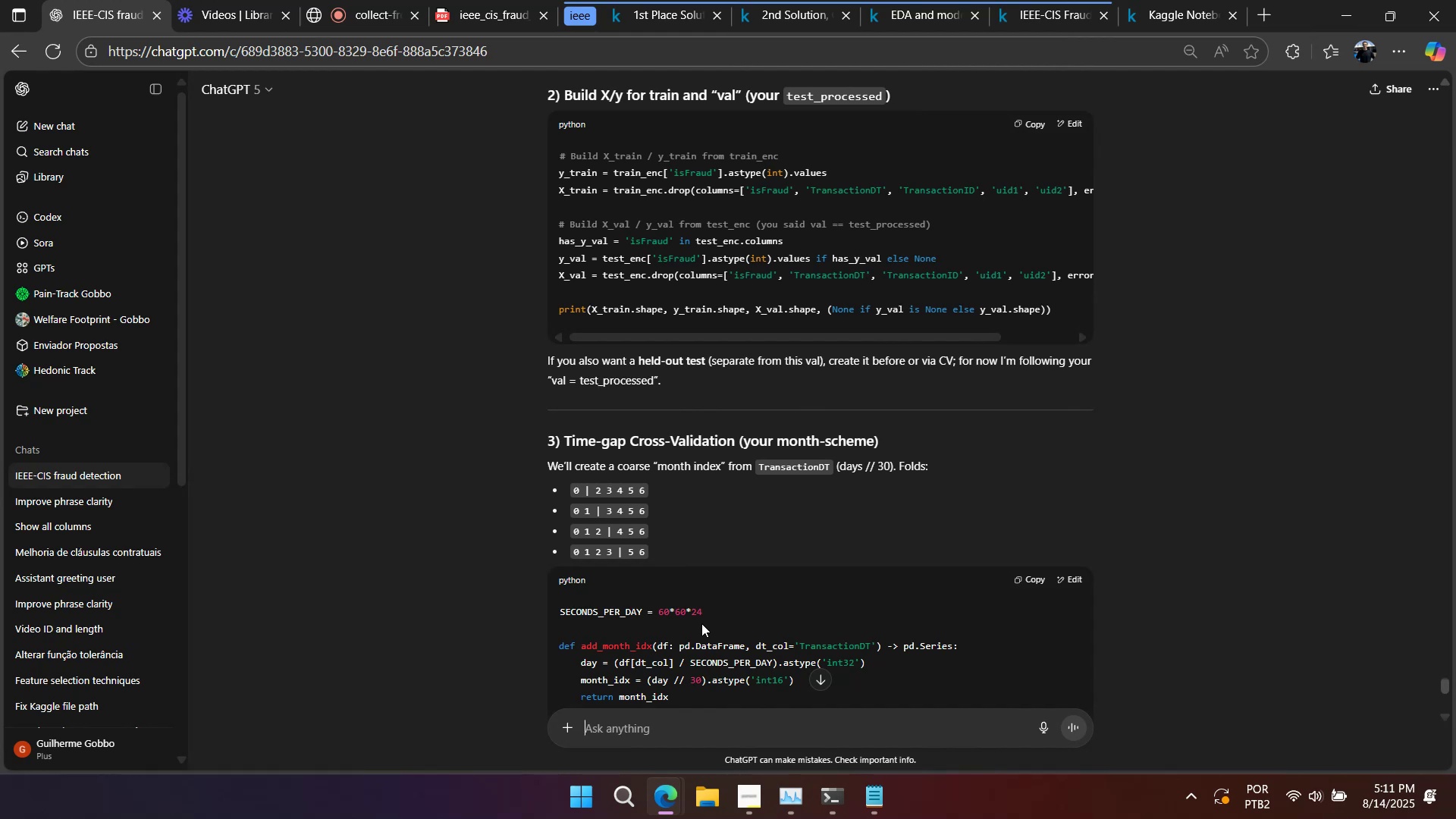 
key(Control+V)
 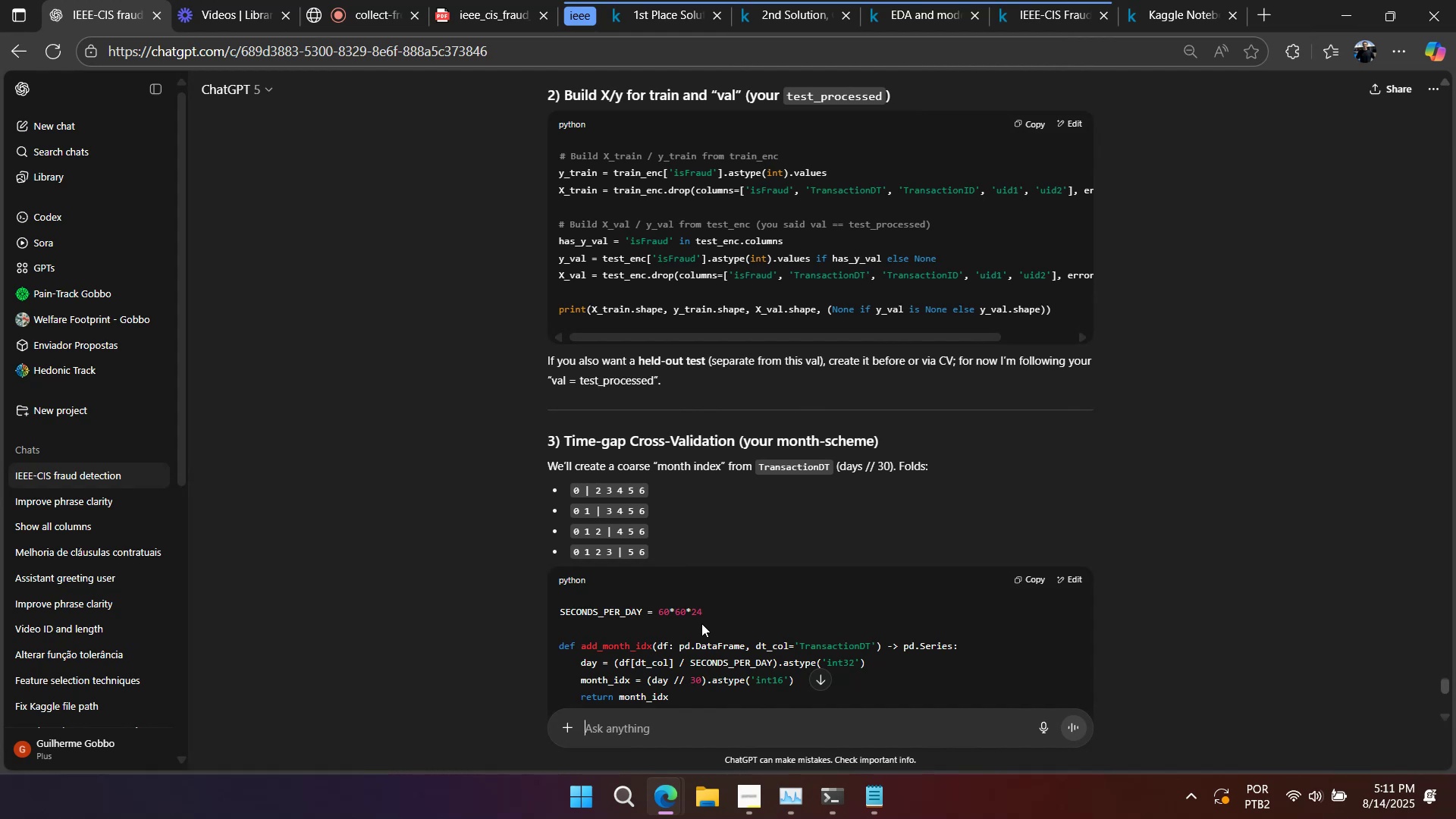 
key(Shift+Enter)
 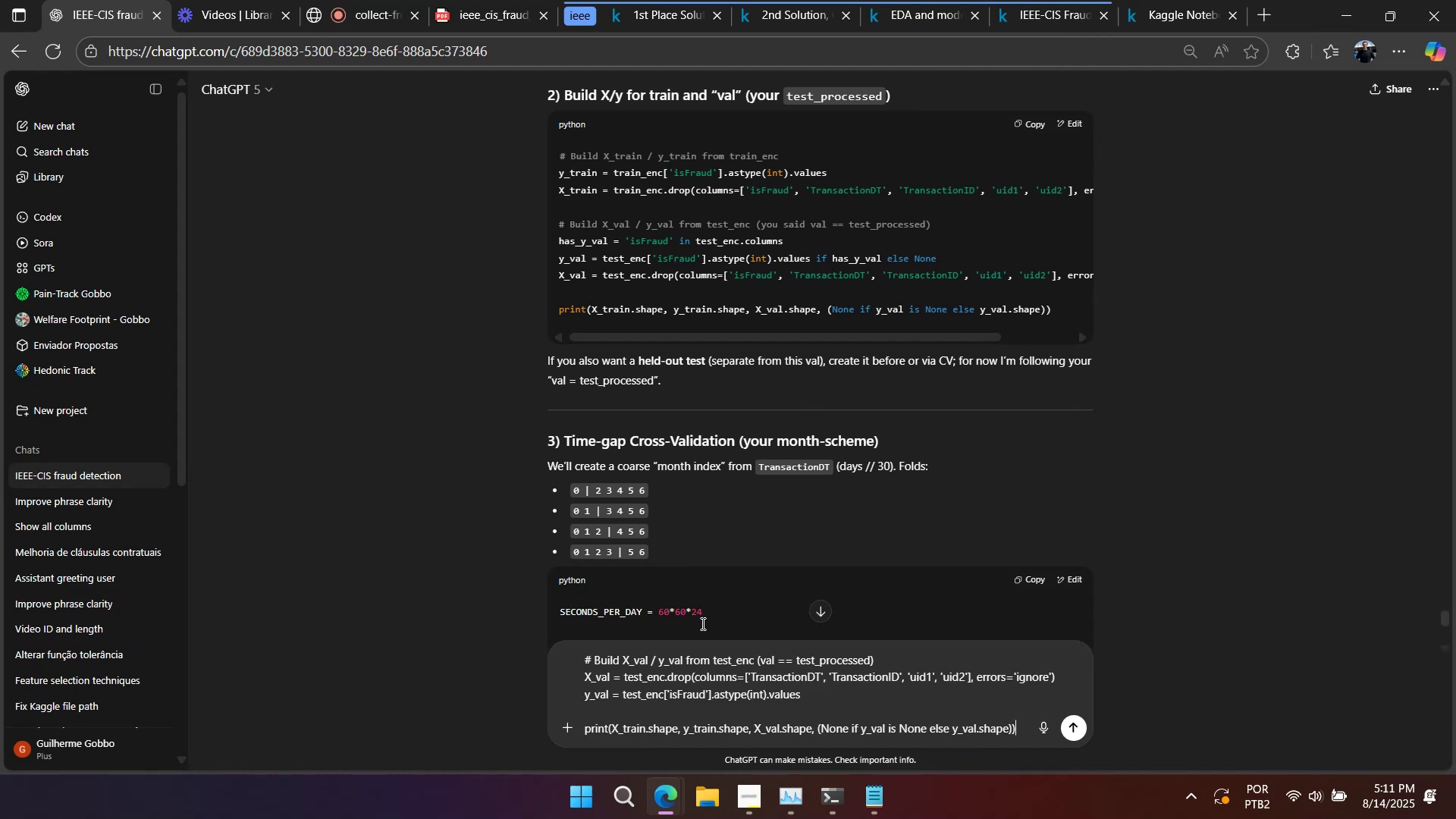 
key(Shift+Enter)
 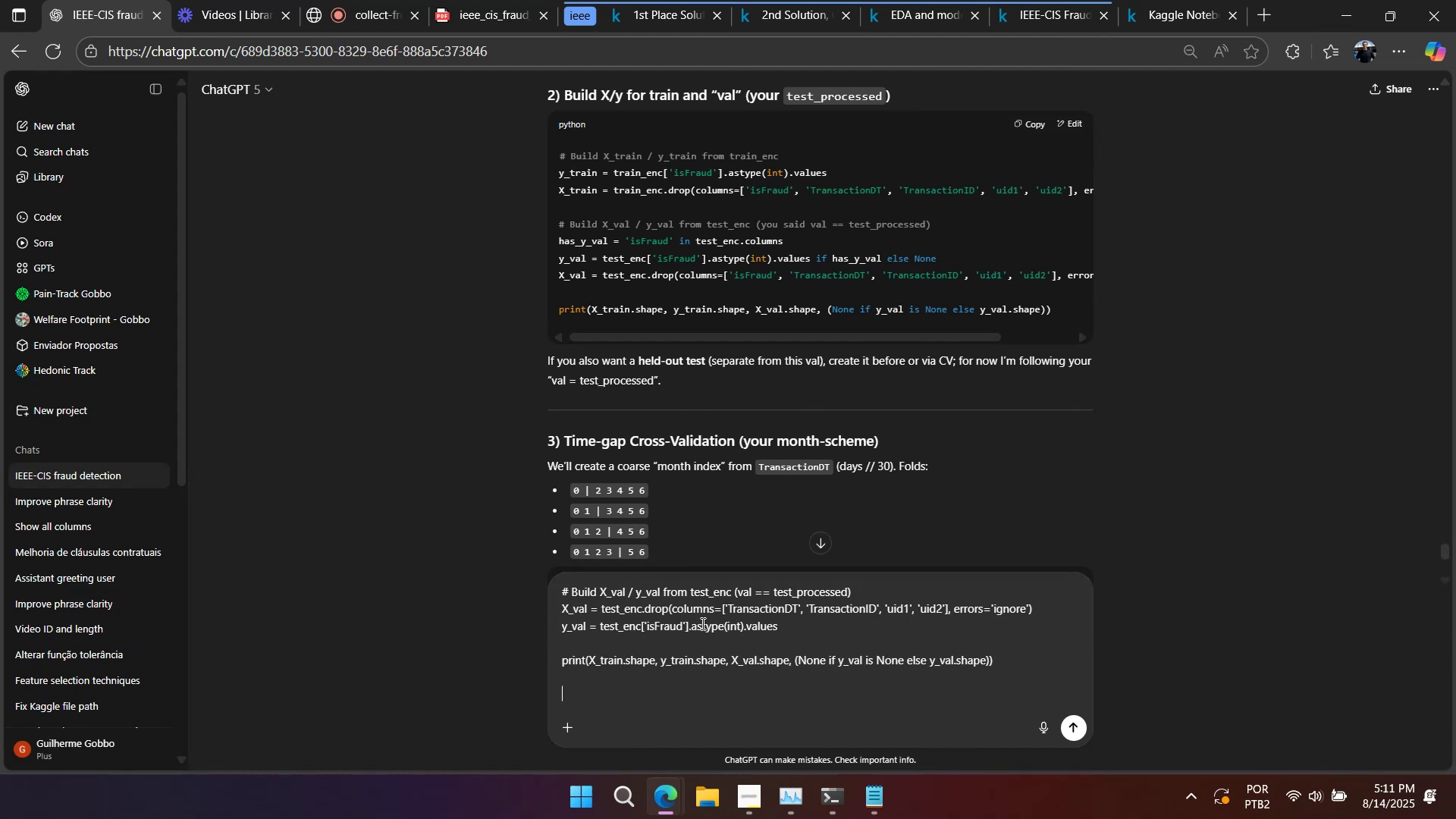 
type(c)
key(Backspace)
type(actualy test isnt a validation data because this is just the data im gonna submit on kaggle you know, i dont have y_vlau)
key(Backspace)
key(Backspace)
key(Backspace)
type(alues for this)
 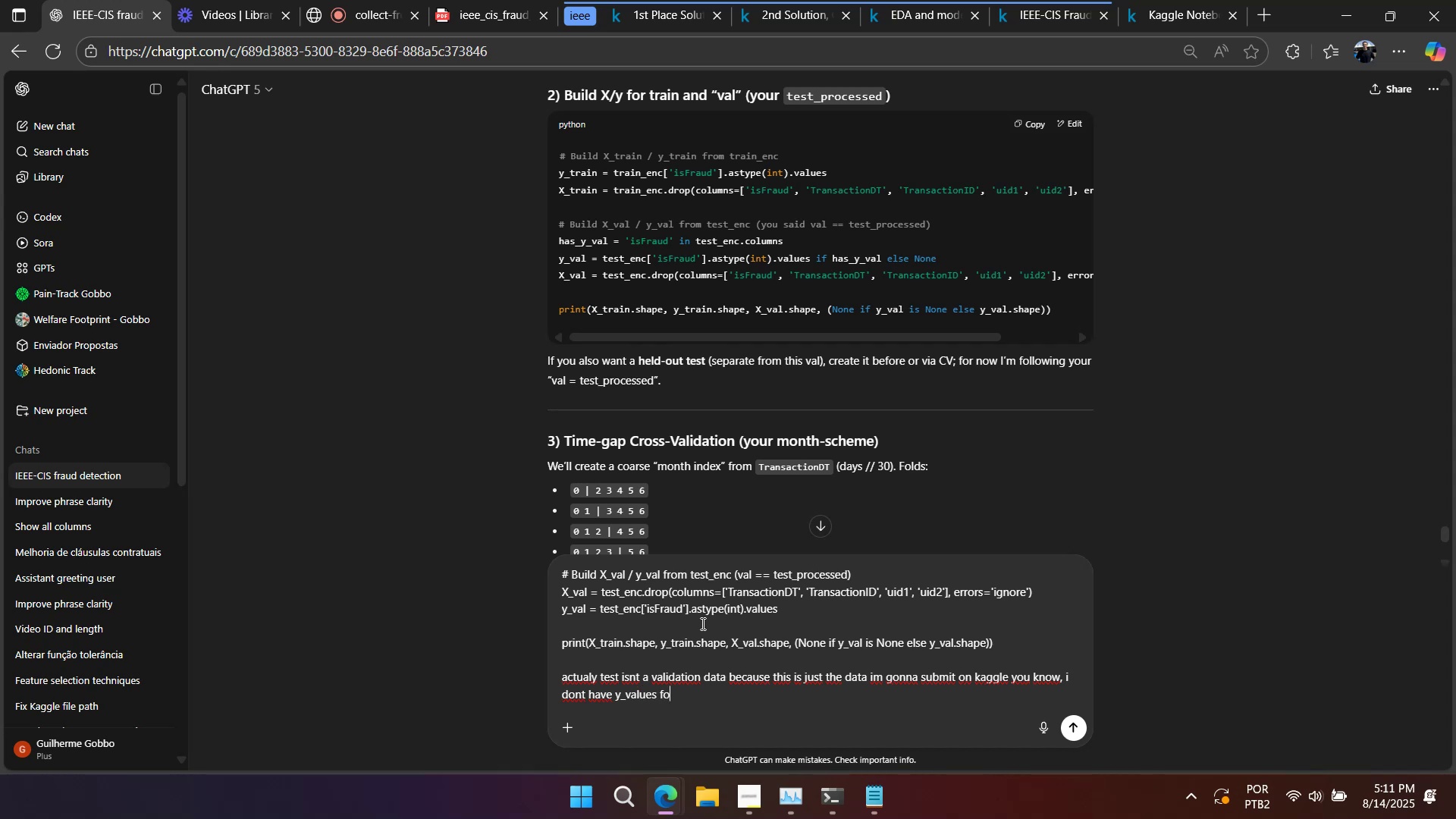 
key(Enter)
 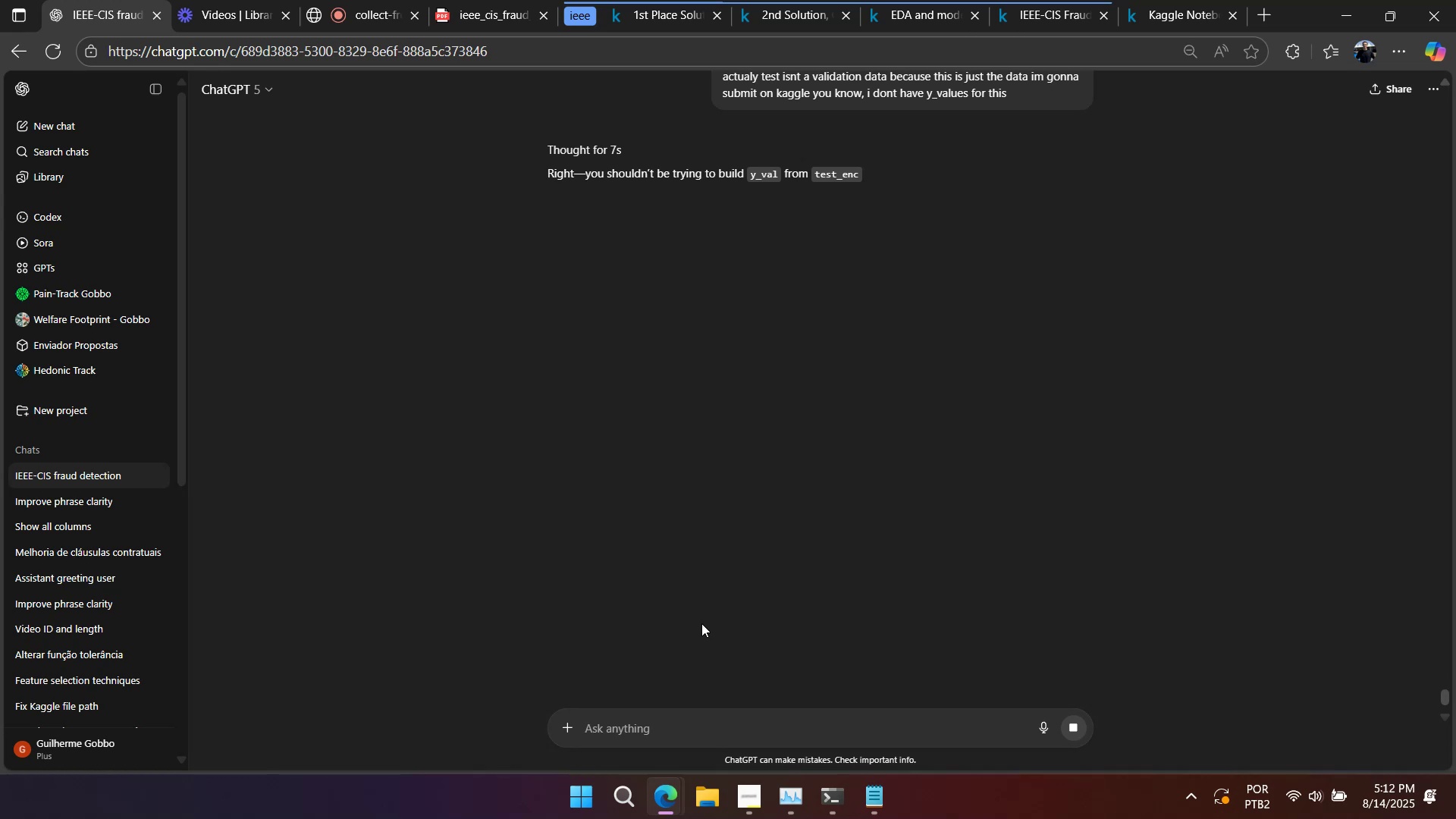 
wait(45.84)
 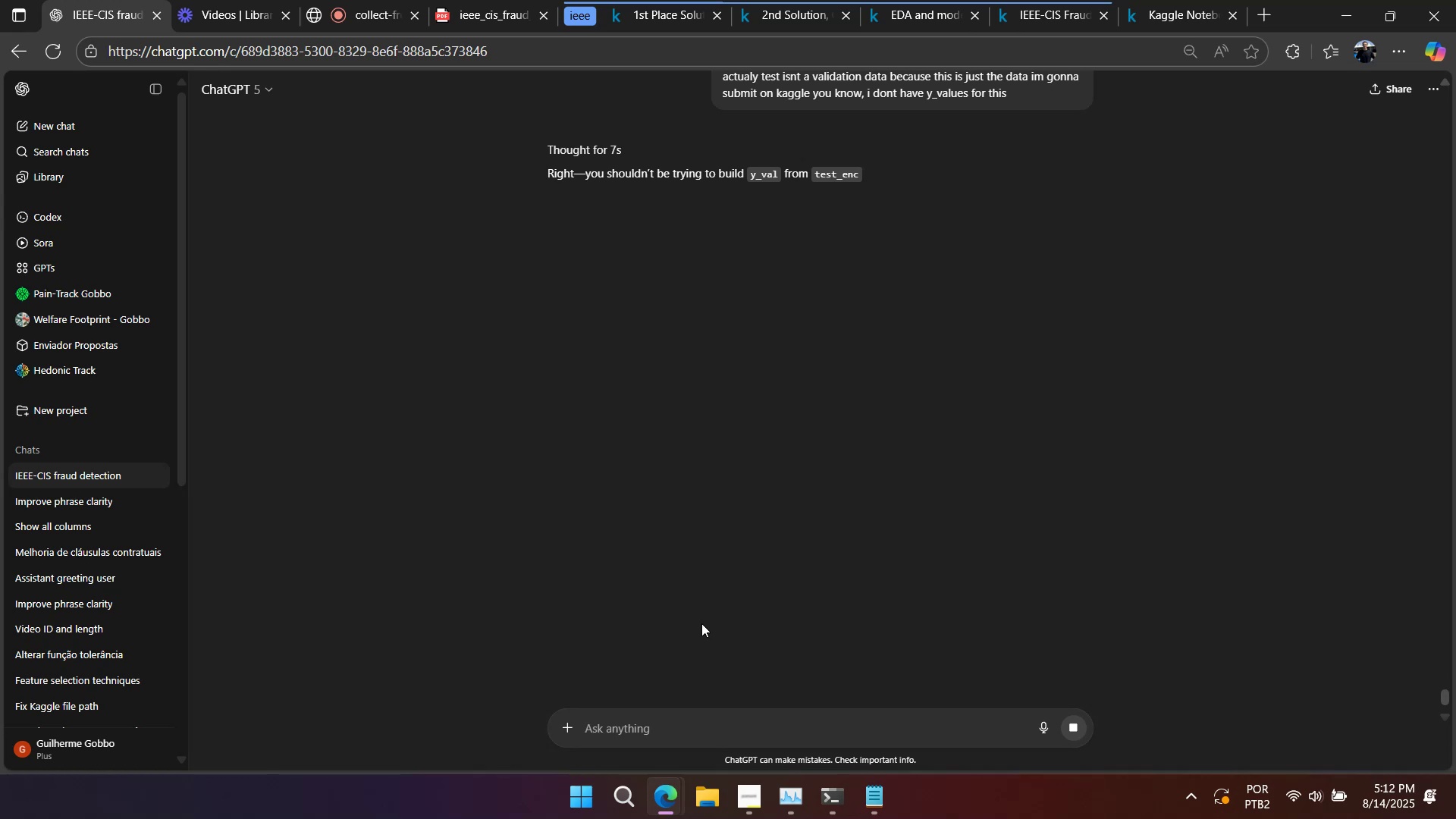 
scroll: coordinate [866, 488], scroll_direction: up, amount: 5.0
 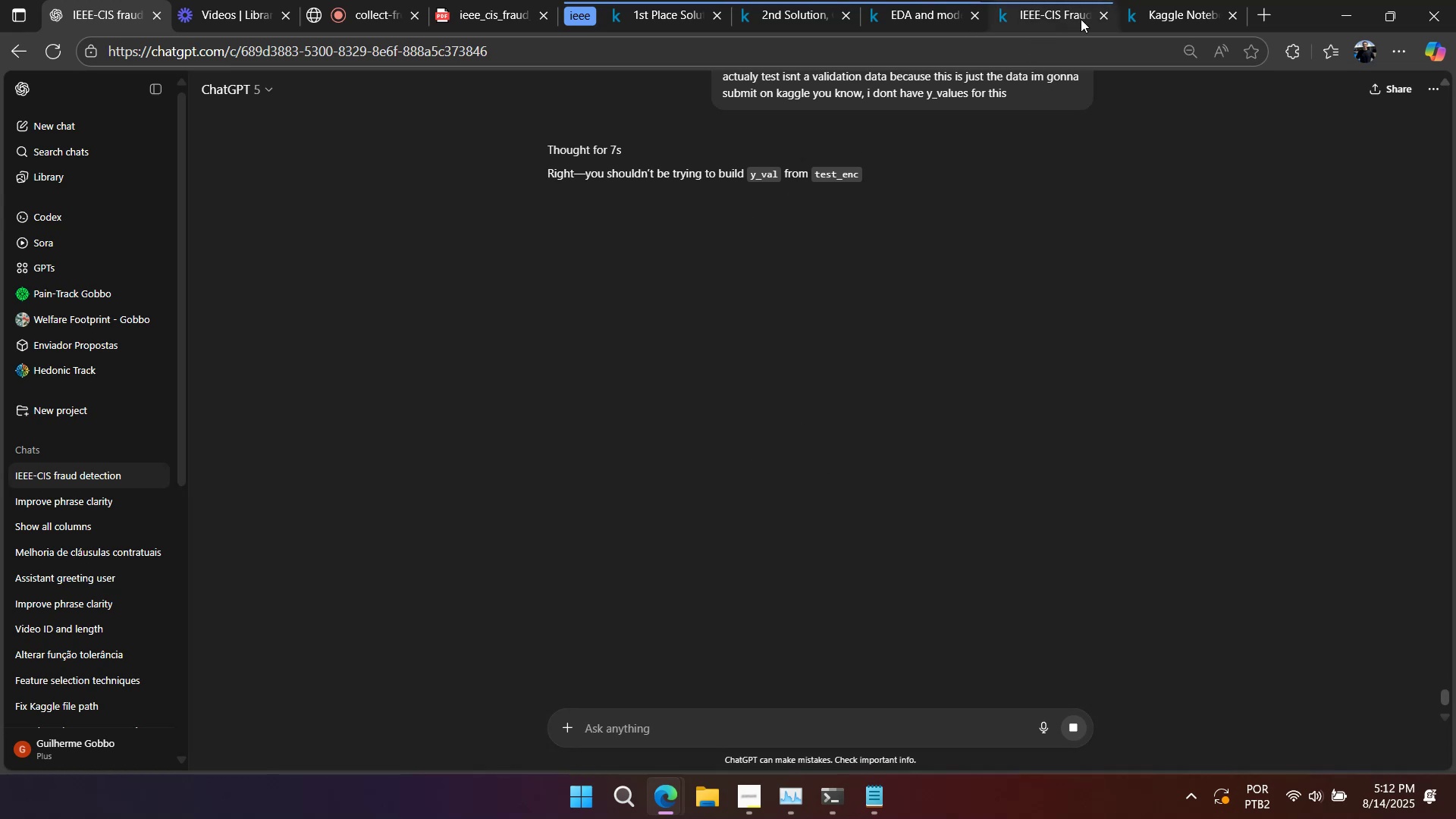 
left_click([1162, 14])
 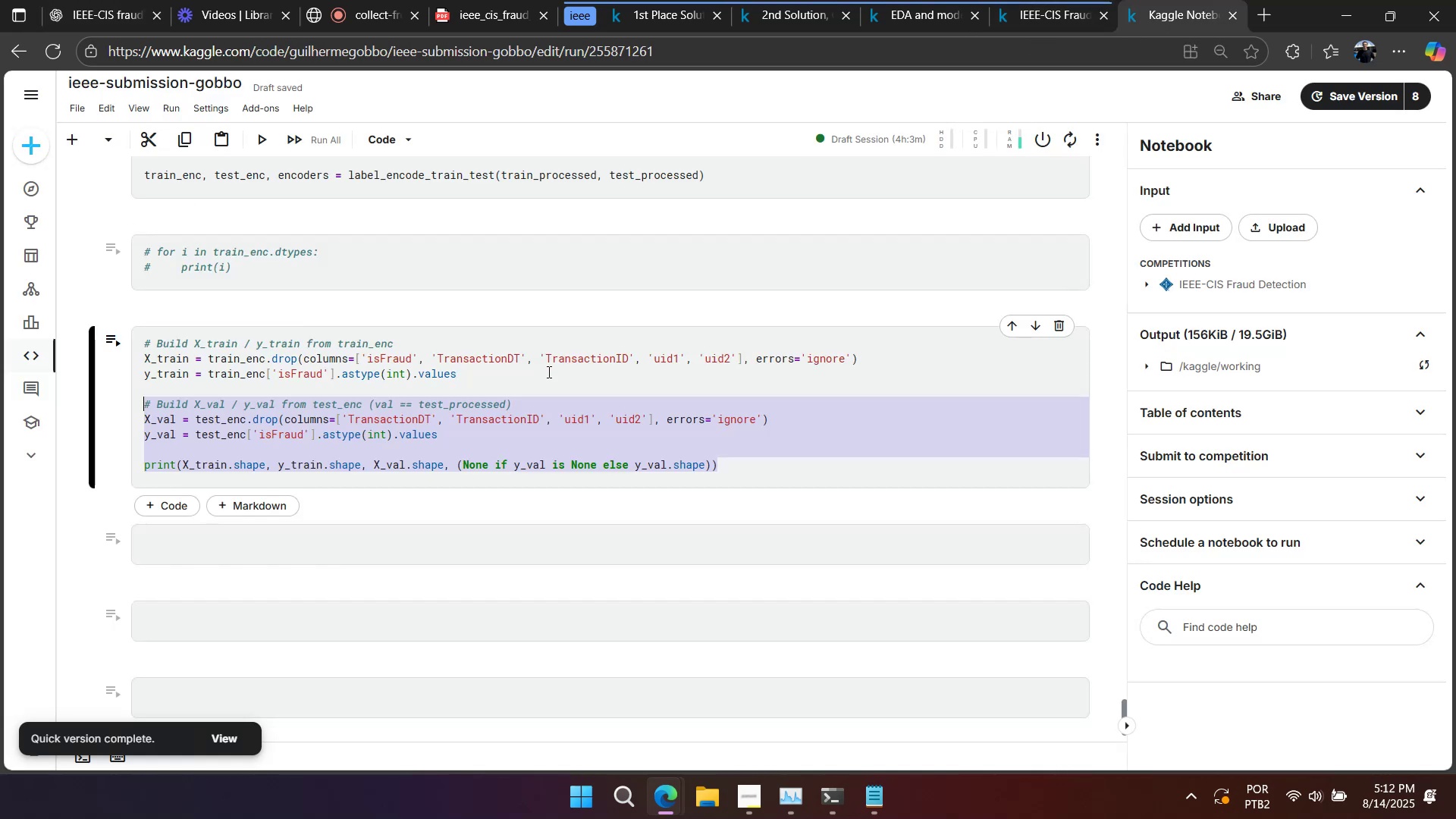 
left_click([540, 378])
 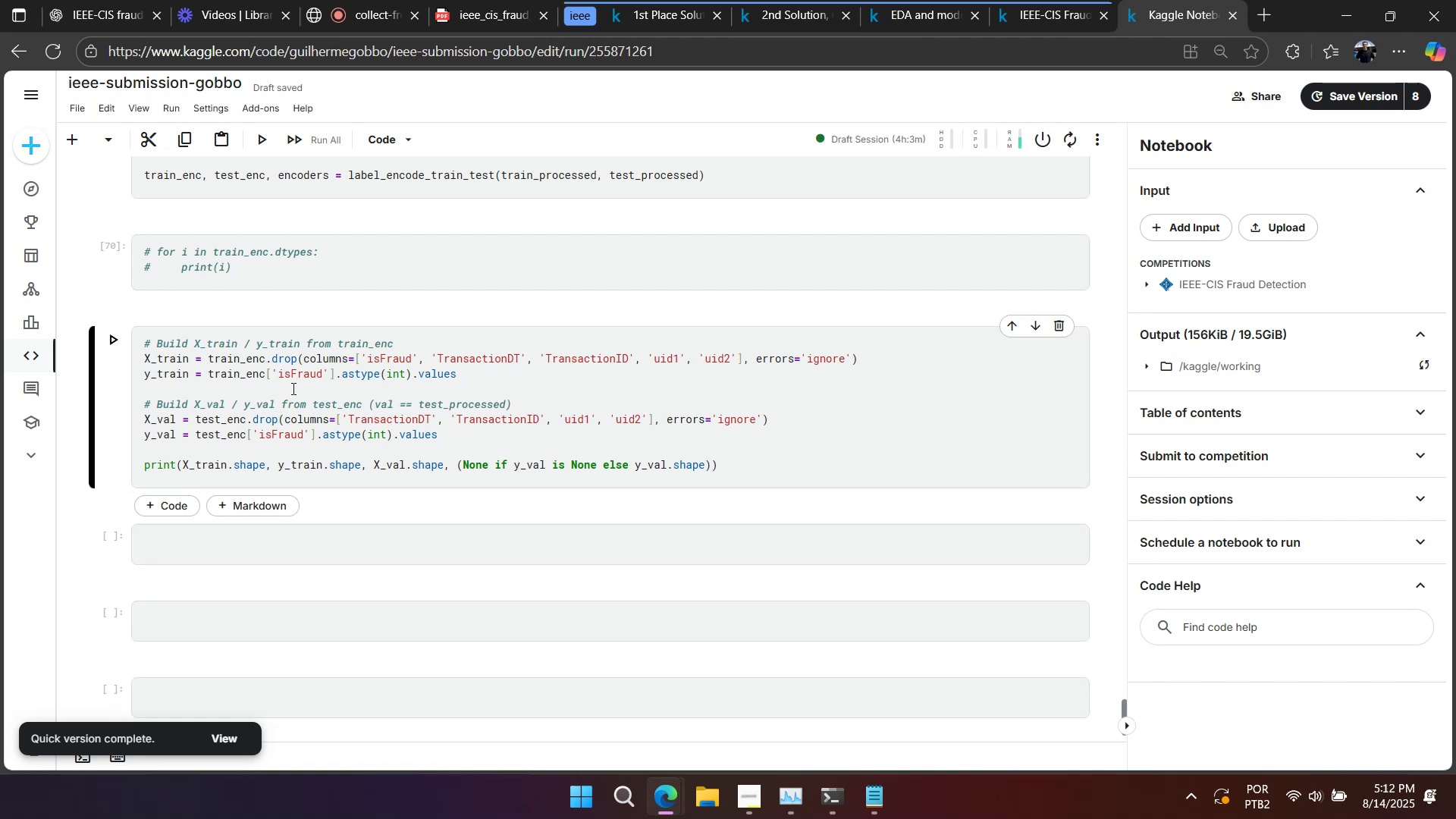 
left_click_drag(start_coordinate=[269, 384], to_coordinate=[884, 474])
 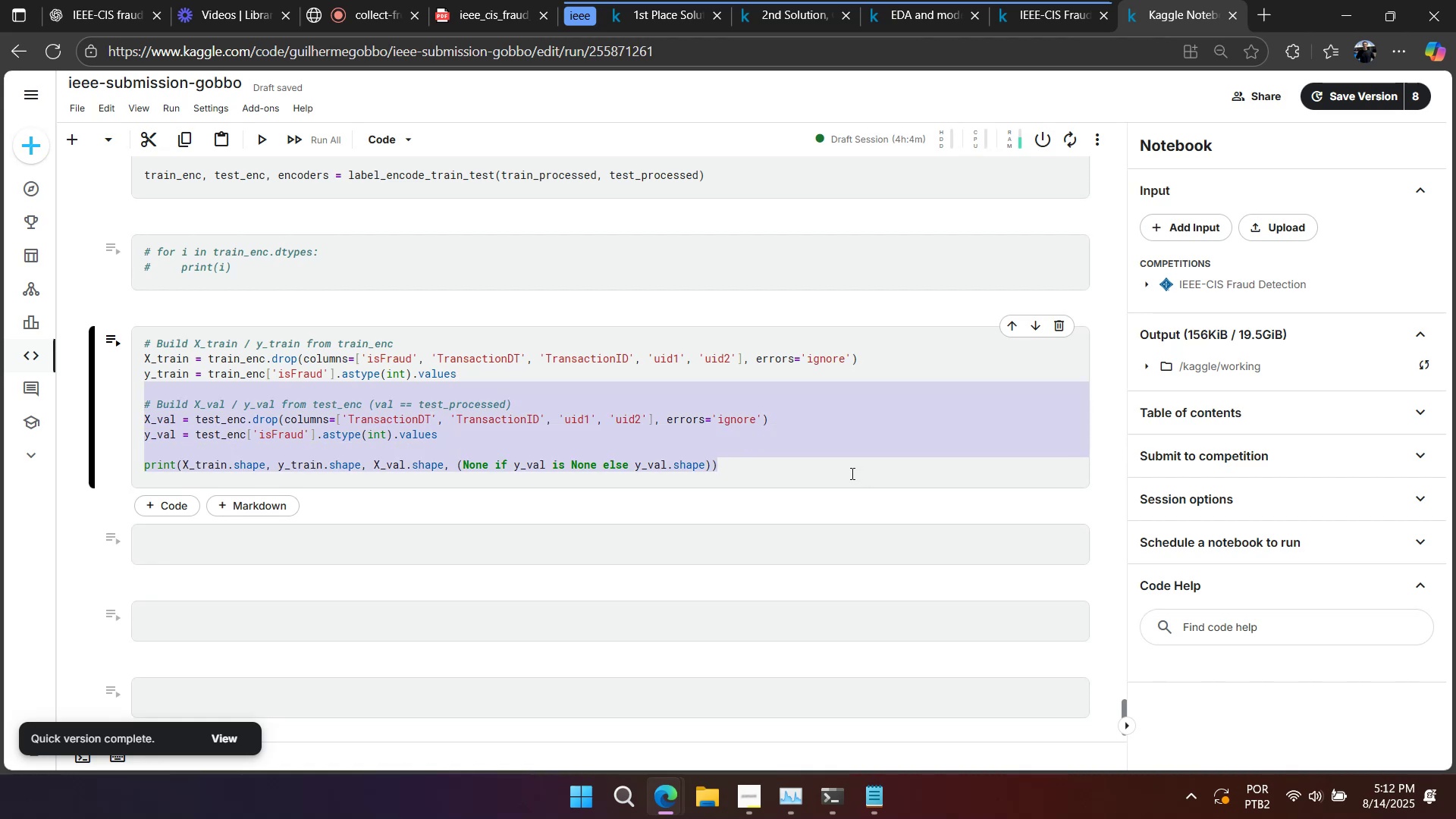 
key(Backspace)
 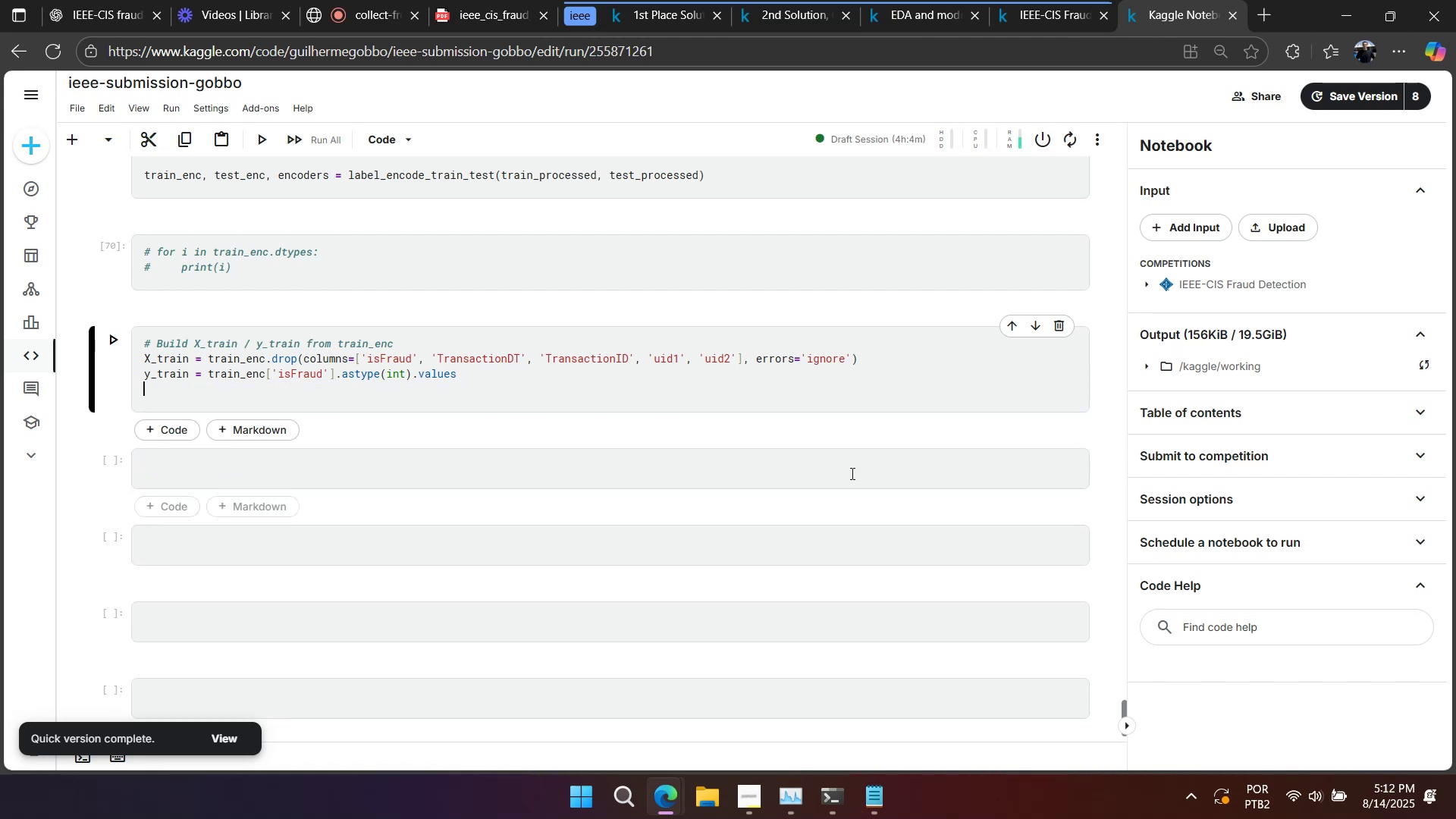 
key(Backspace)
 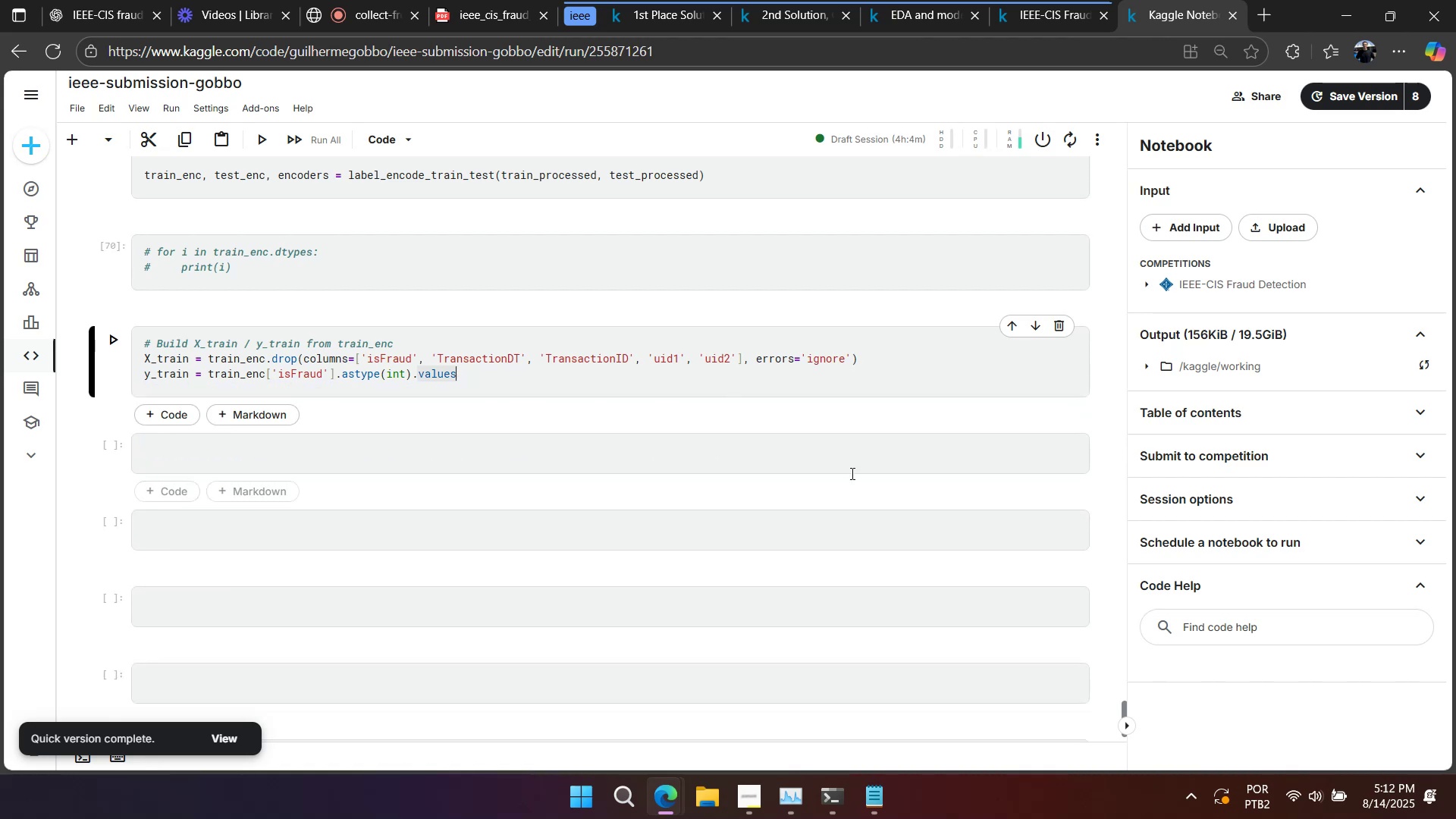 
key(Shift+Enter)
 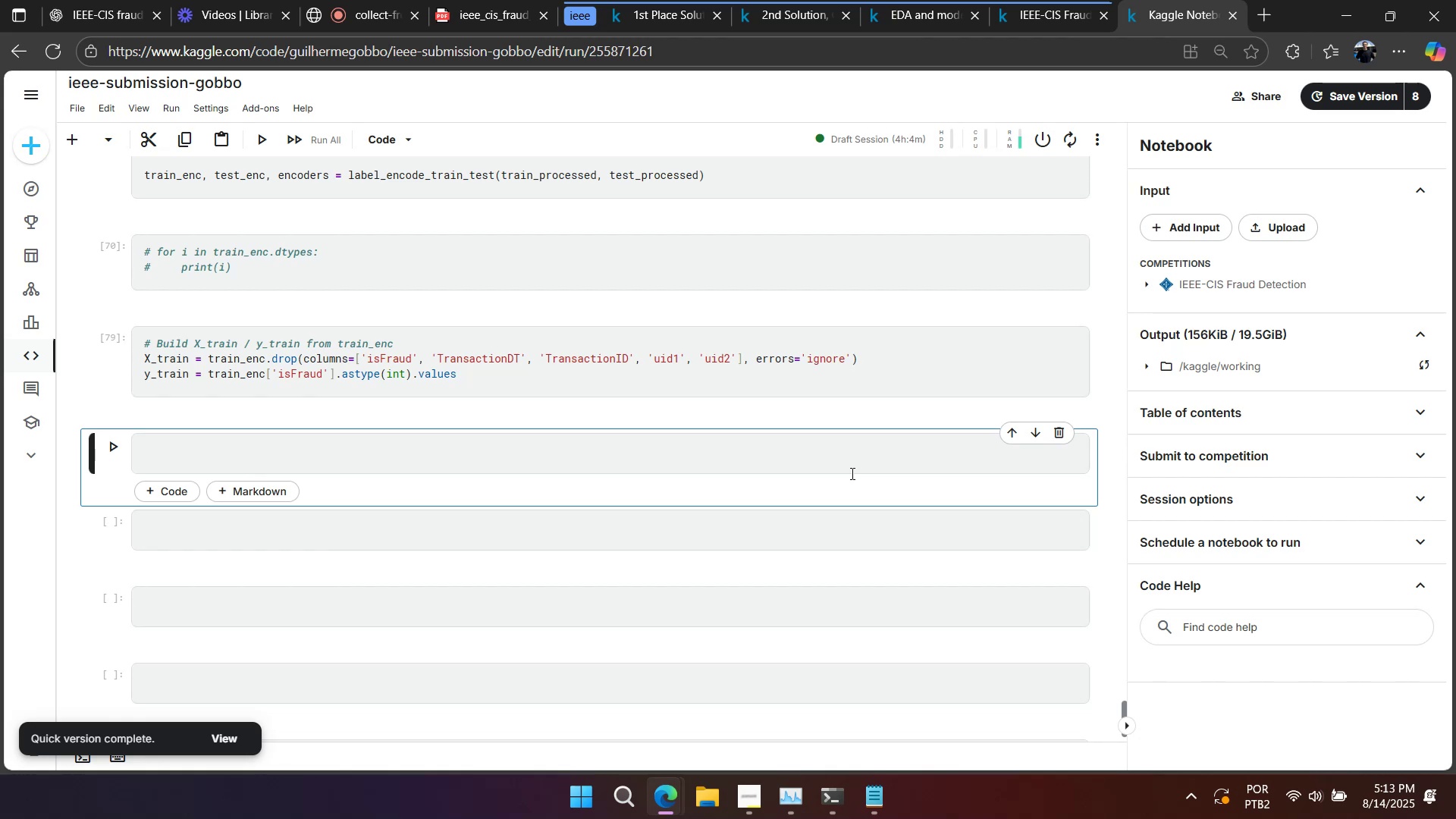 
wait(29.27)
 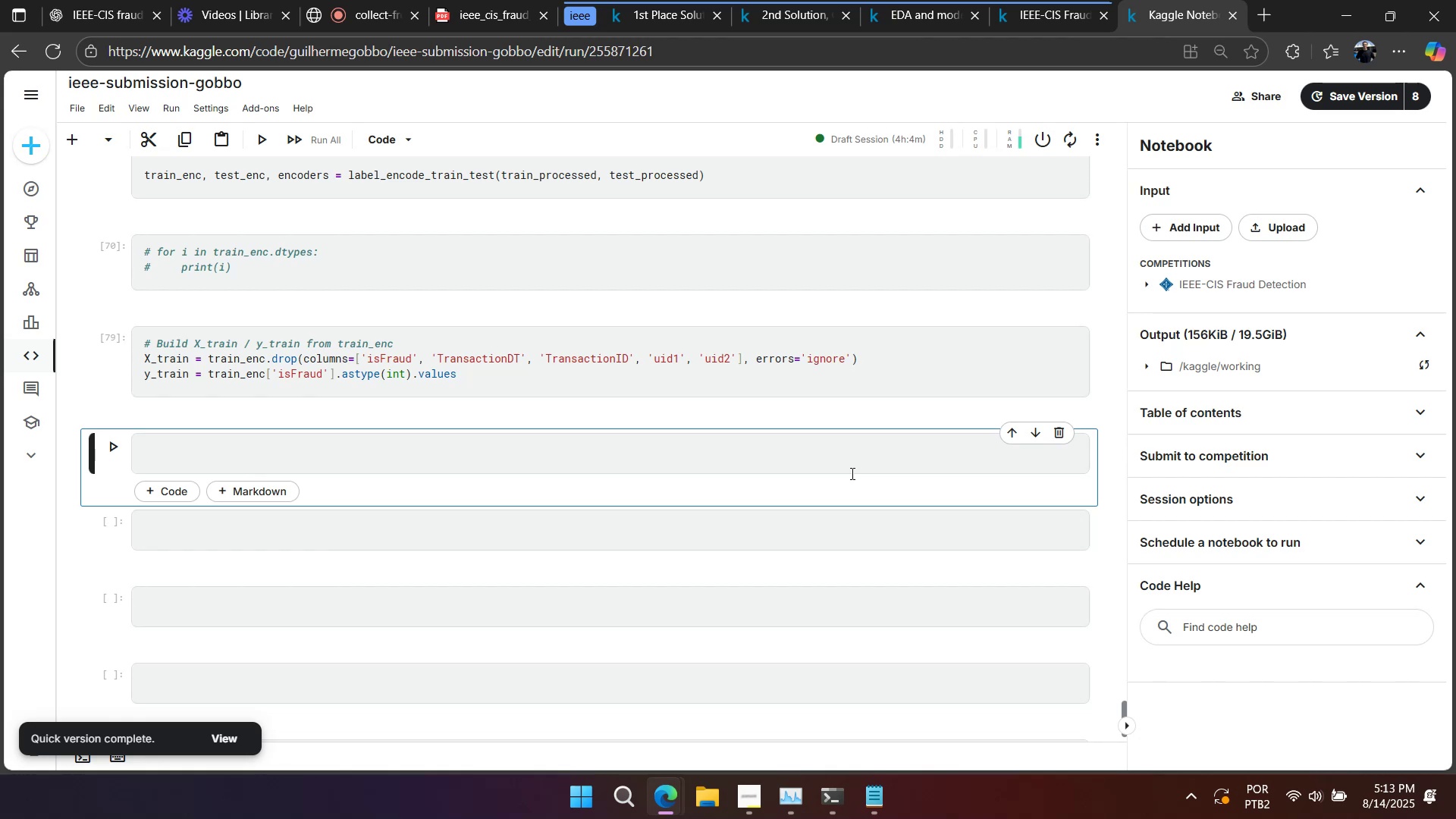 
scroll: coordinate [839, 474], scroll_direction: up, amount: 1.0
 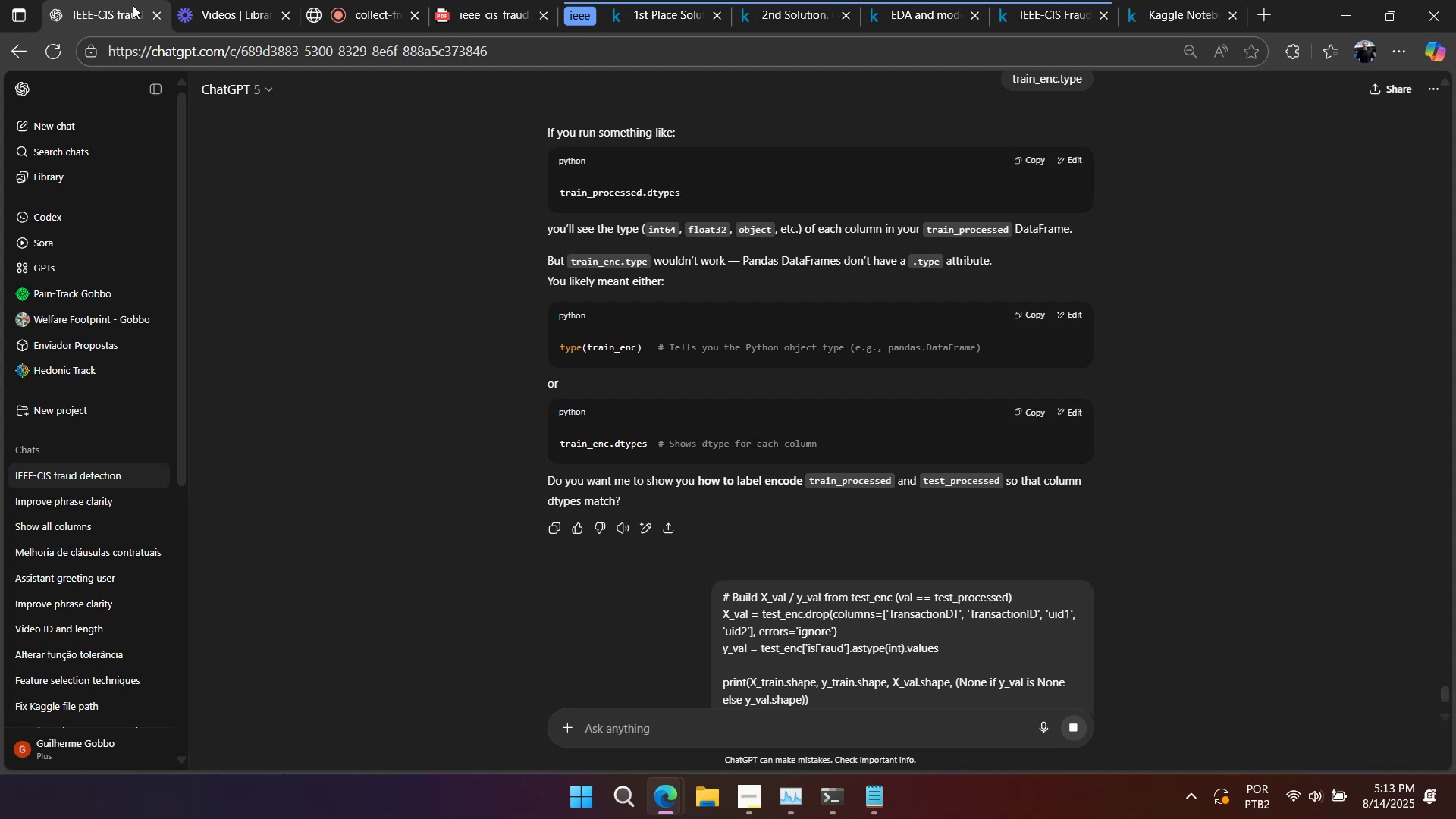 
scroll: coordinate [762, 482], scroll_direction: down, amount: 6.0
 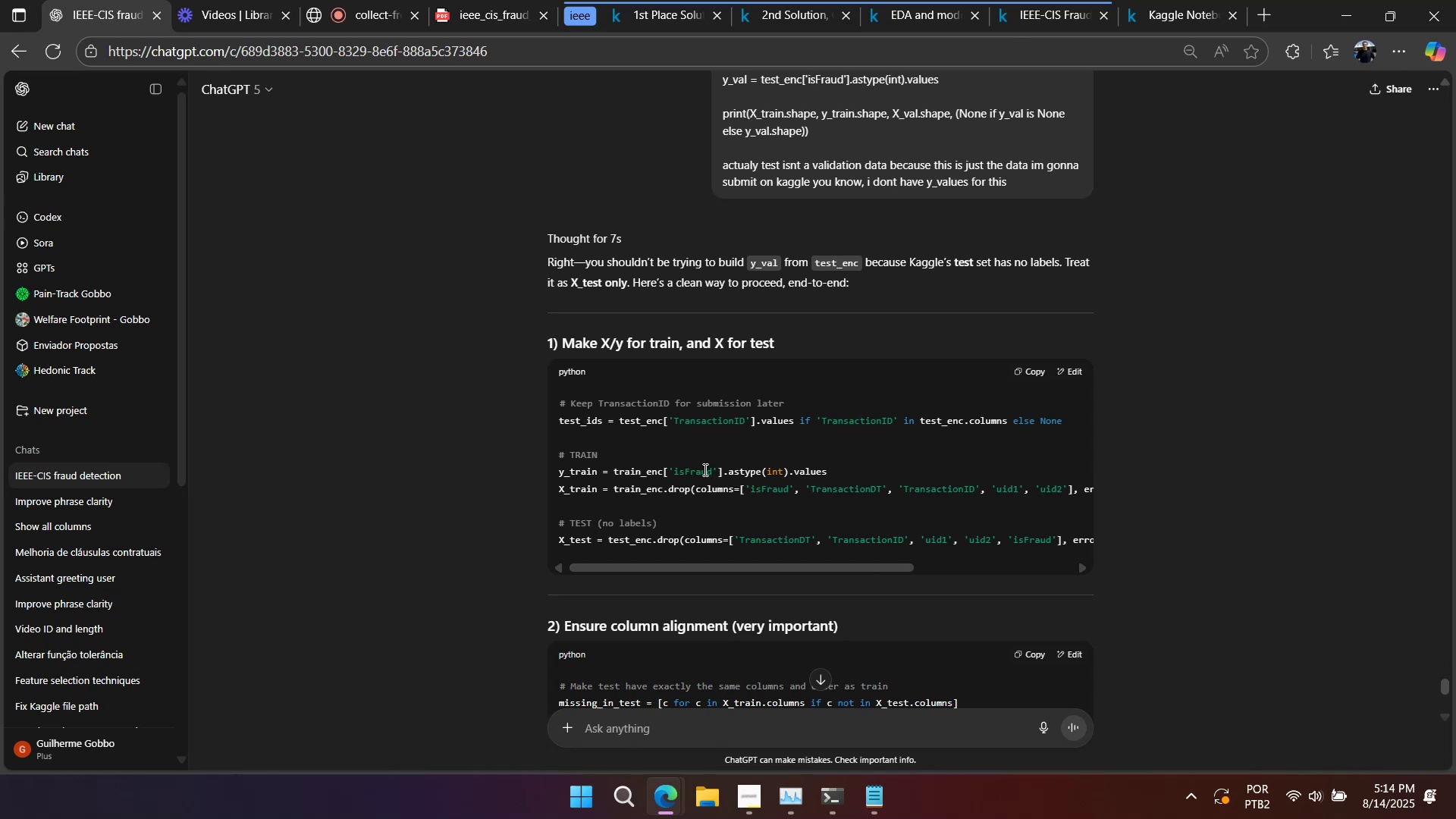 
wait(43.91)
 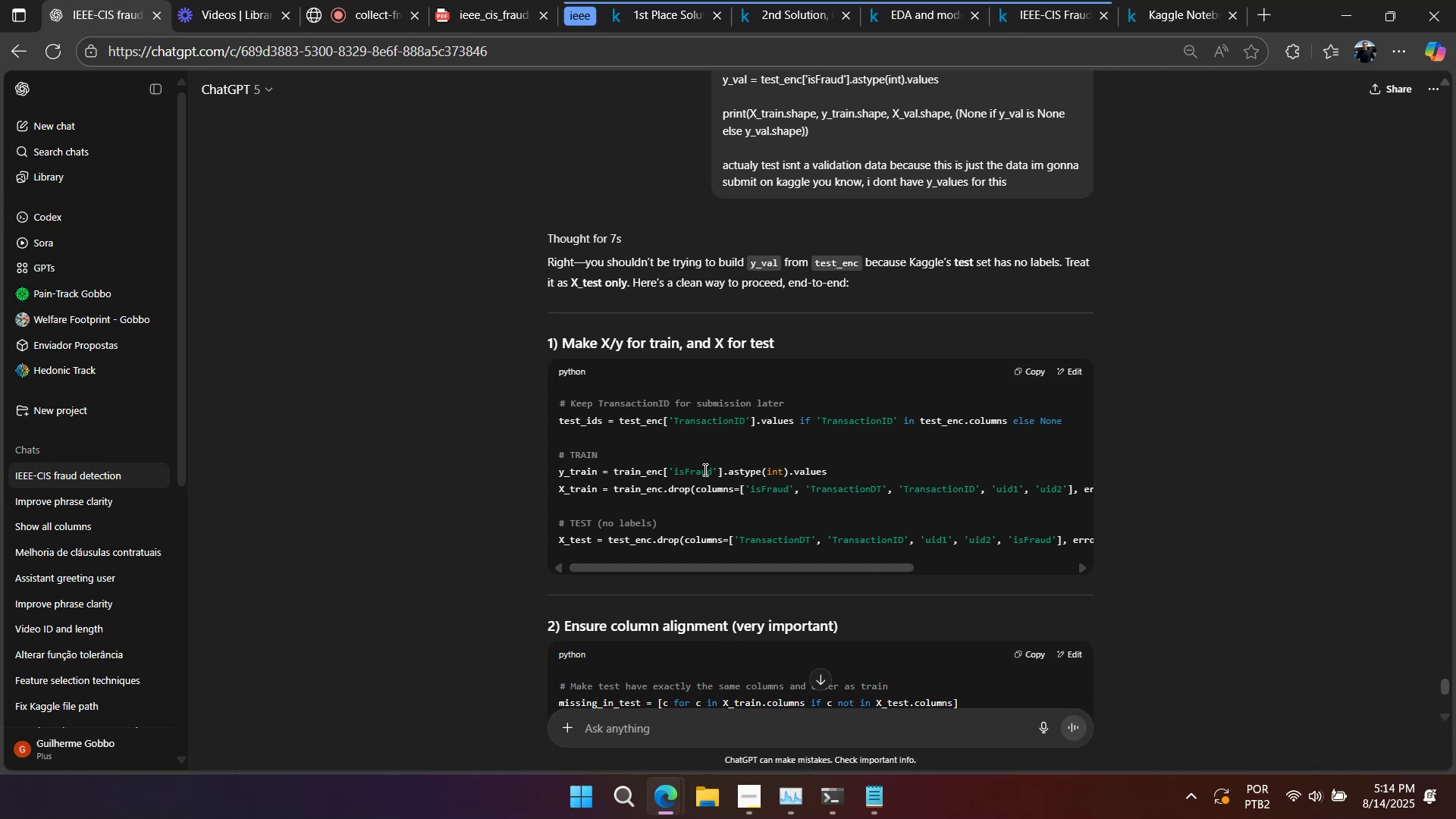 
double_click([590, 421])
 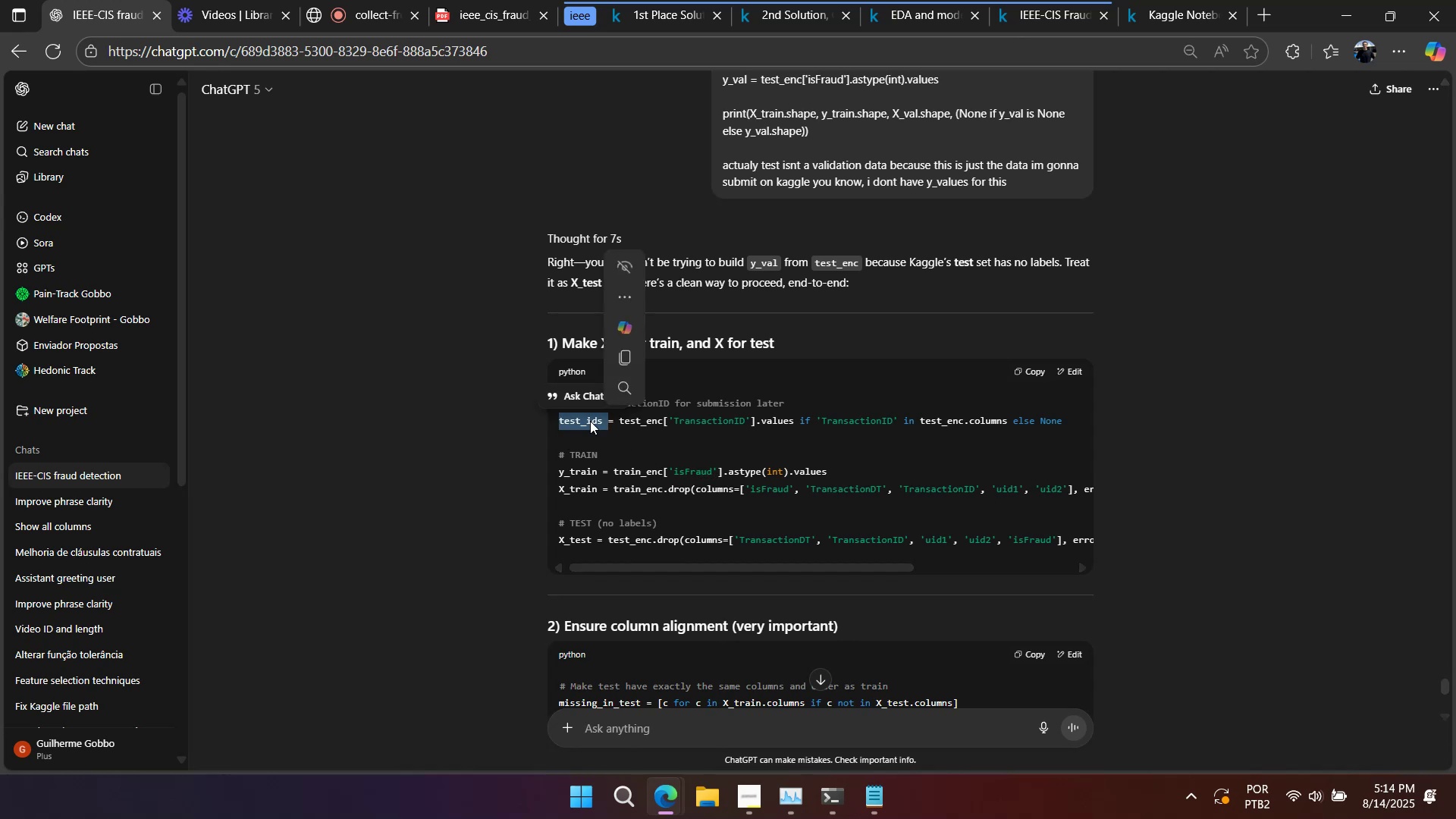 
triple_click([590, 421])
 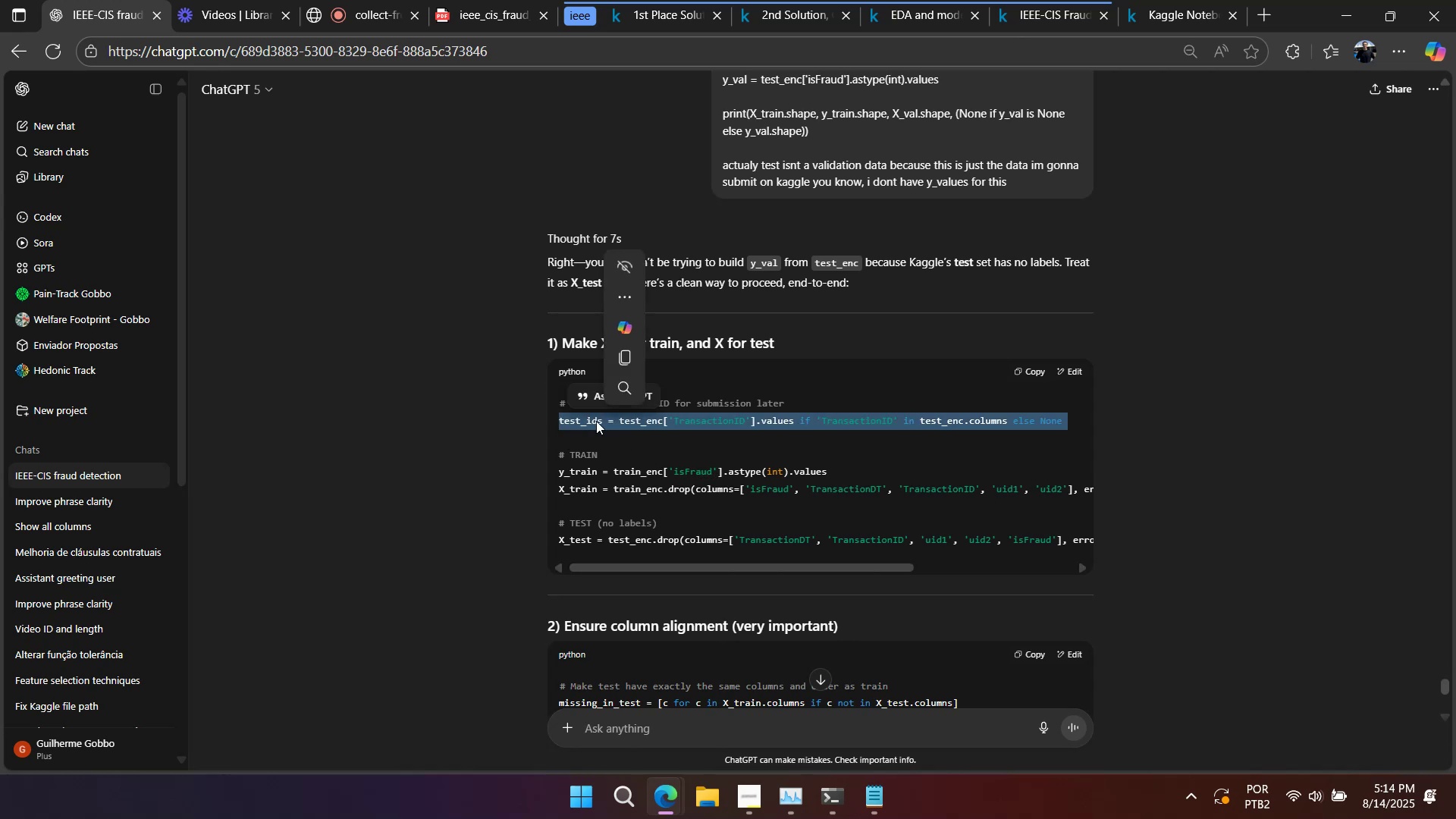 
key(Control+C)
 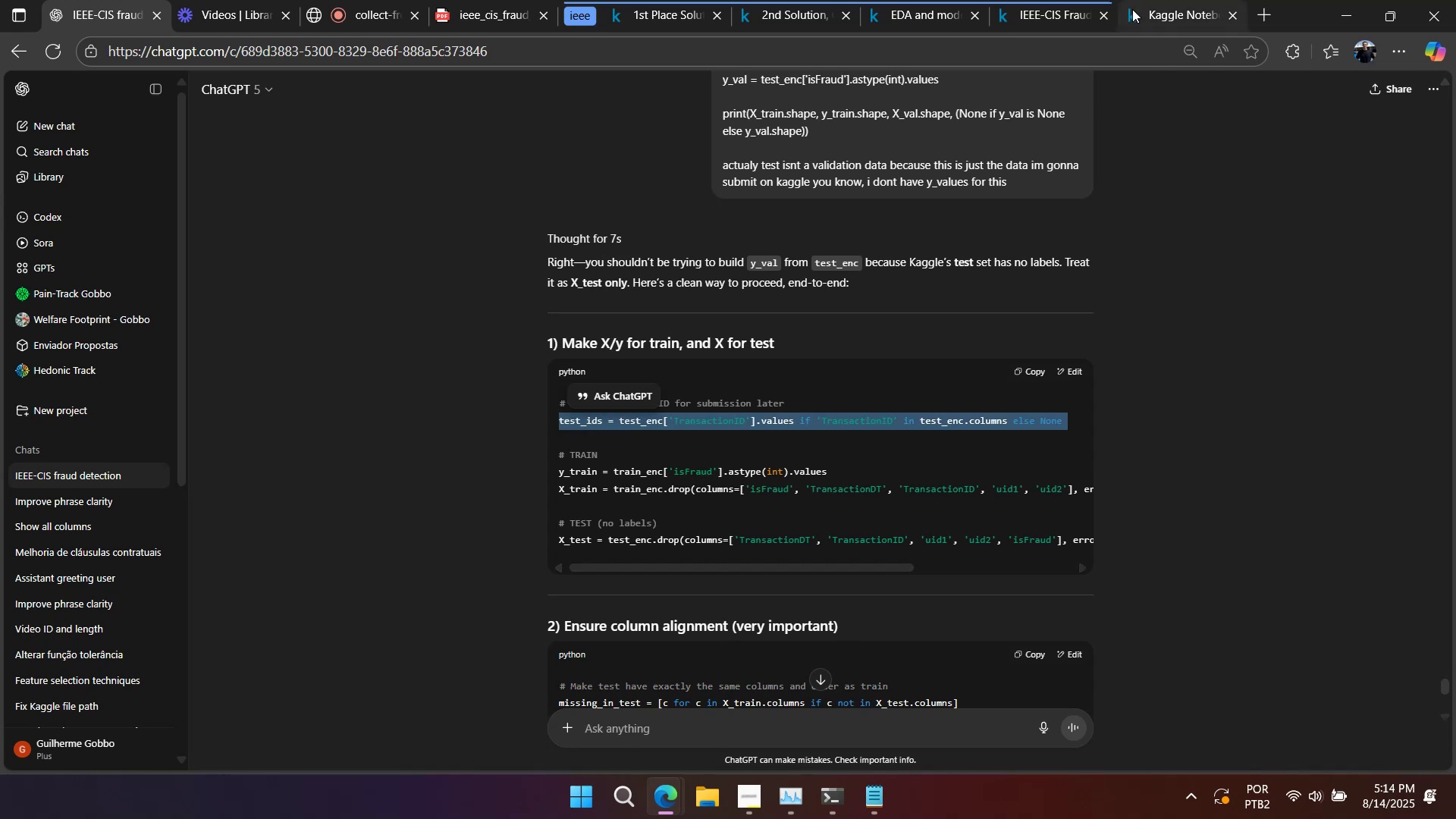 
left_click([1132, 9])
 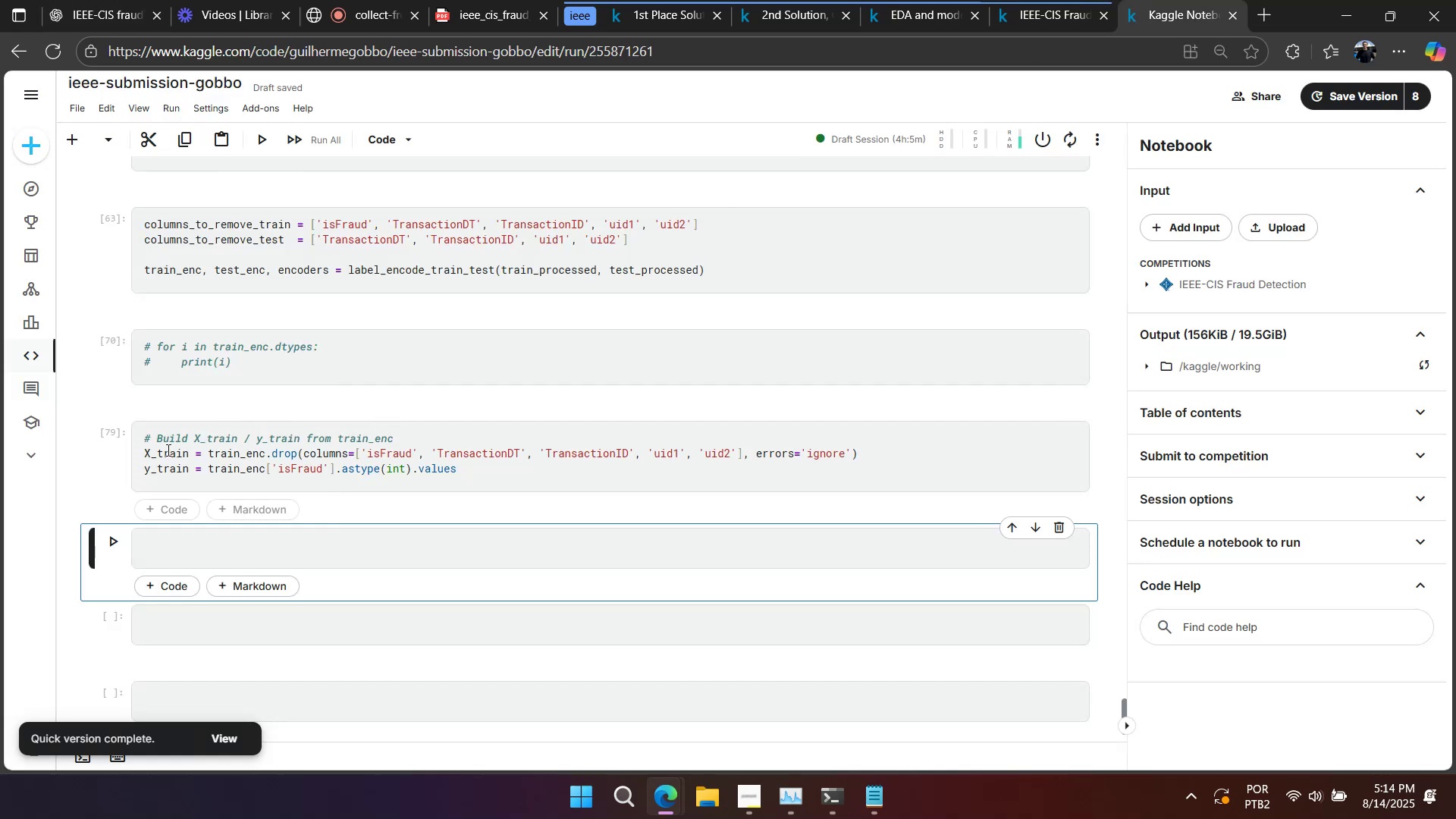 
left_click([145, 440])
 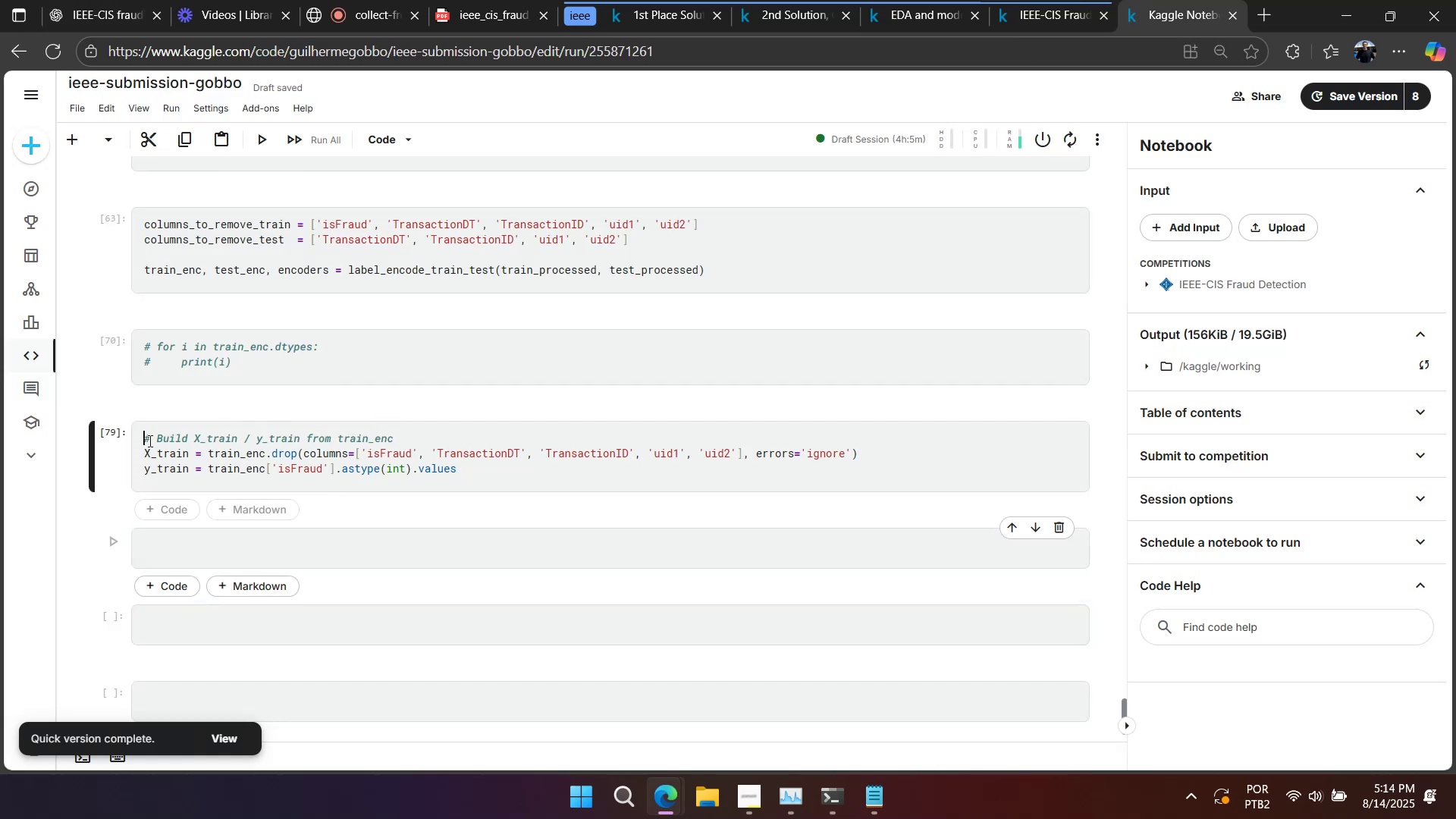 
key(Enter)
 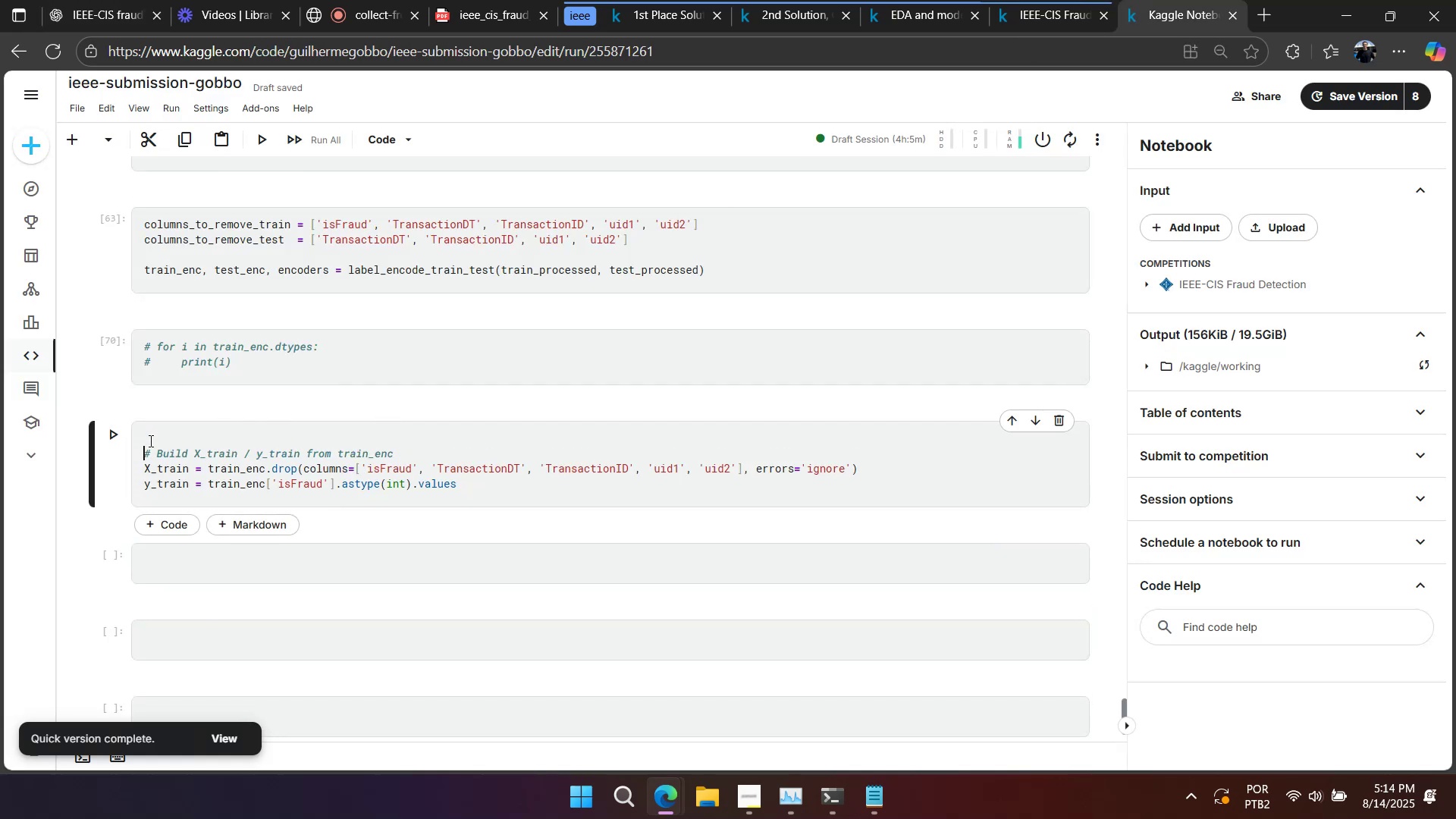 
key(Enter)
 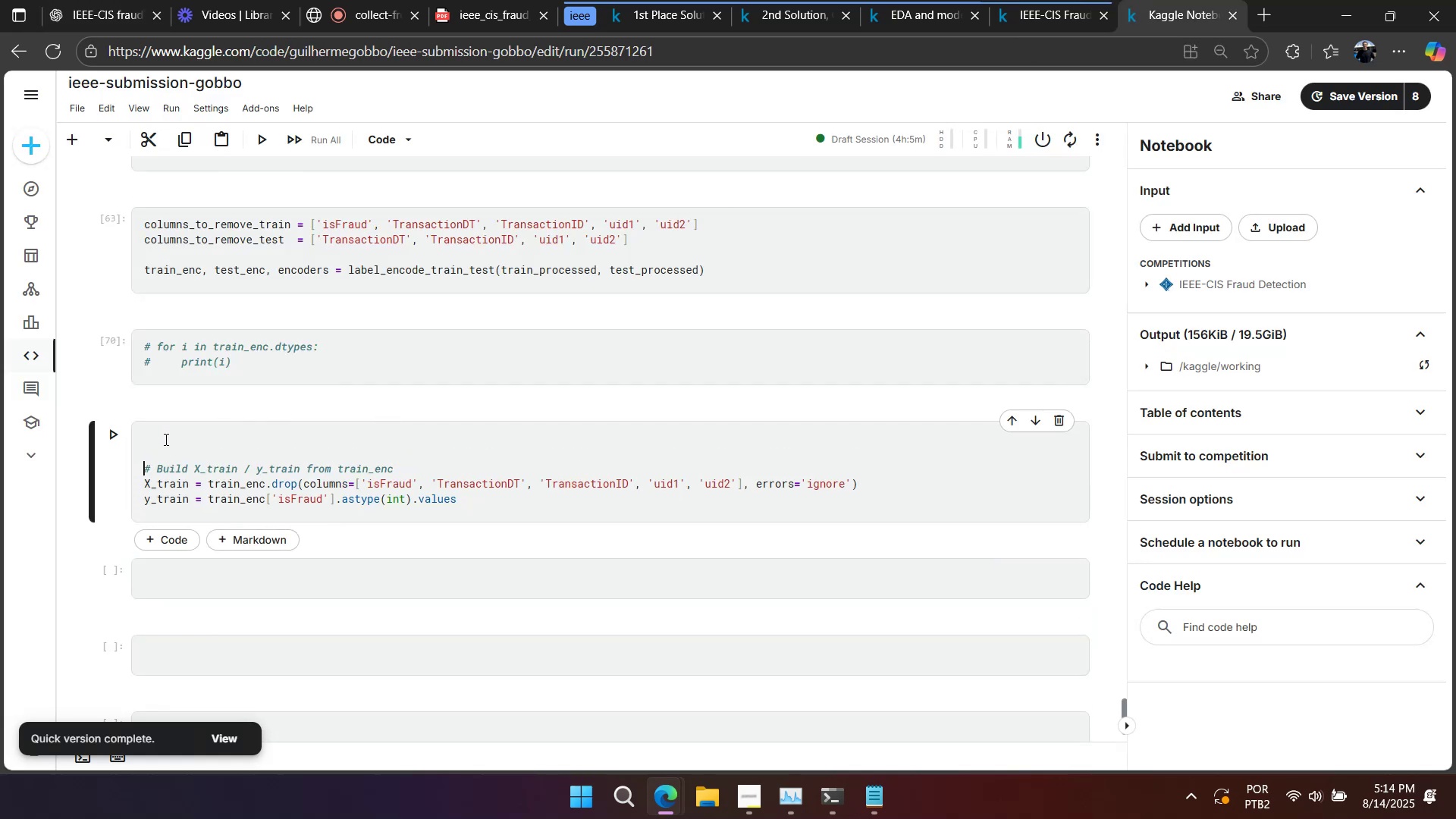 
left_click([165, 439])
 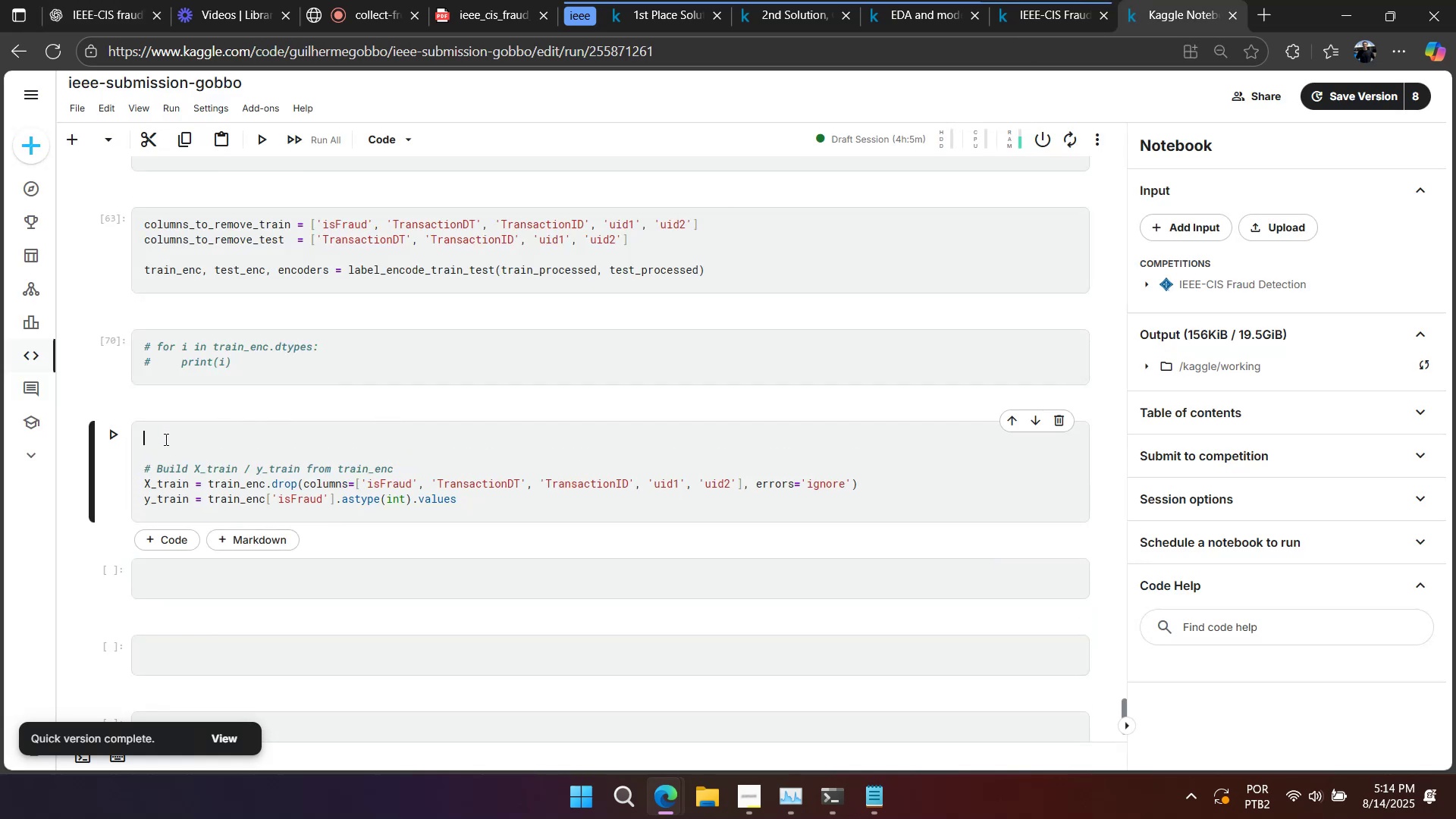 
key(Control+V)
 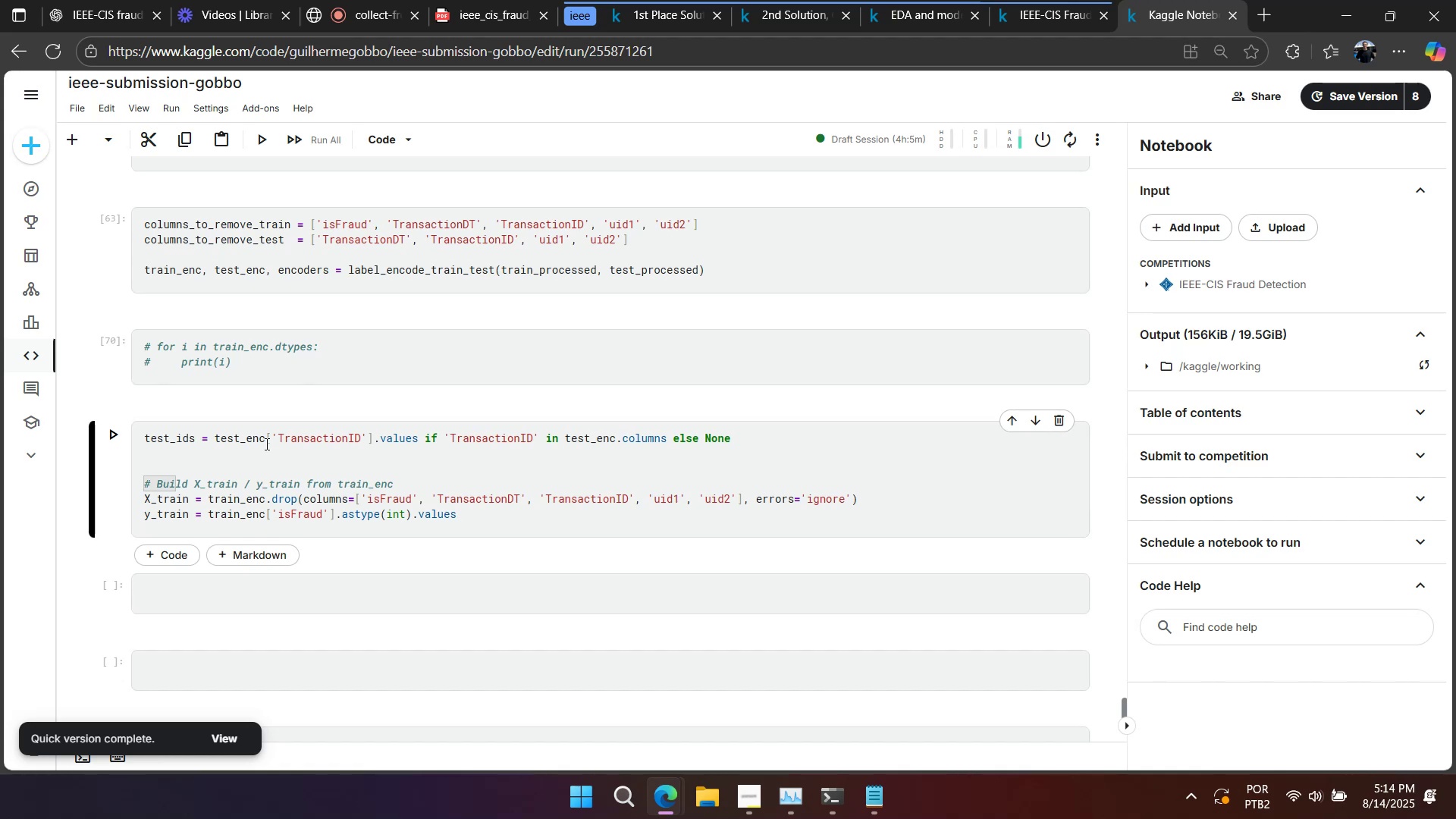 
key(Backspace)
 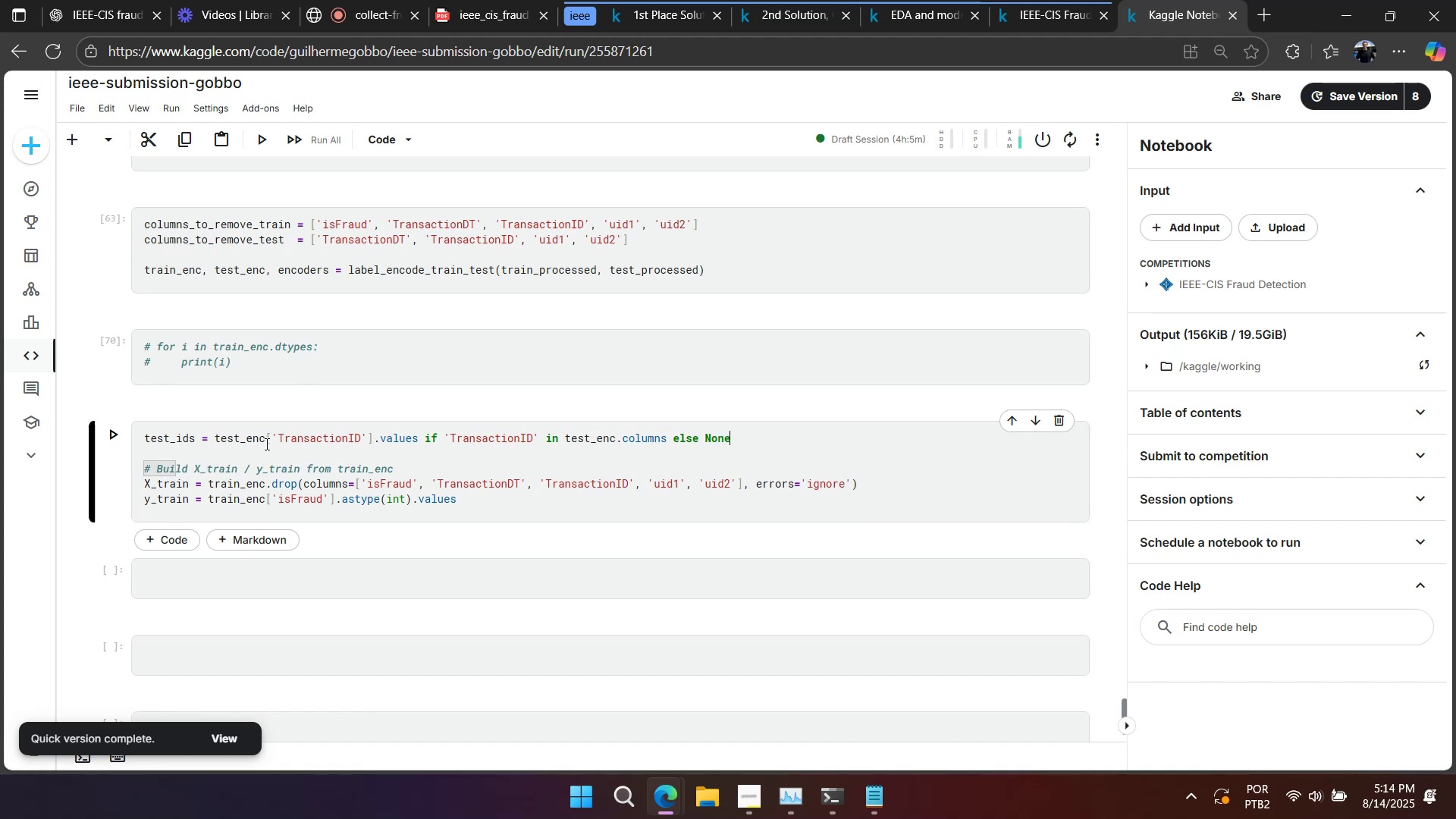 
key(Control+X)
 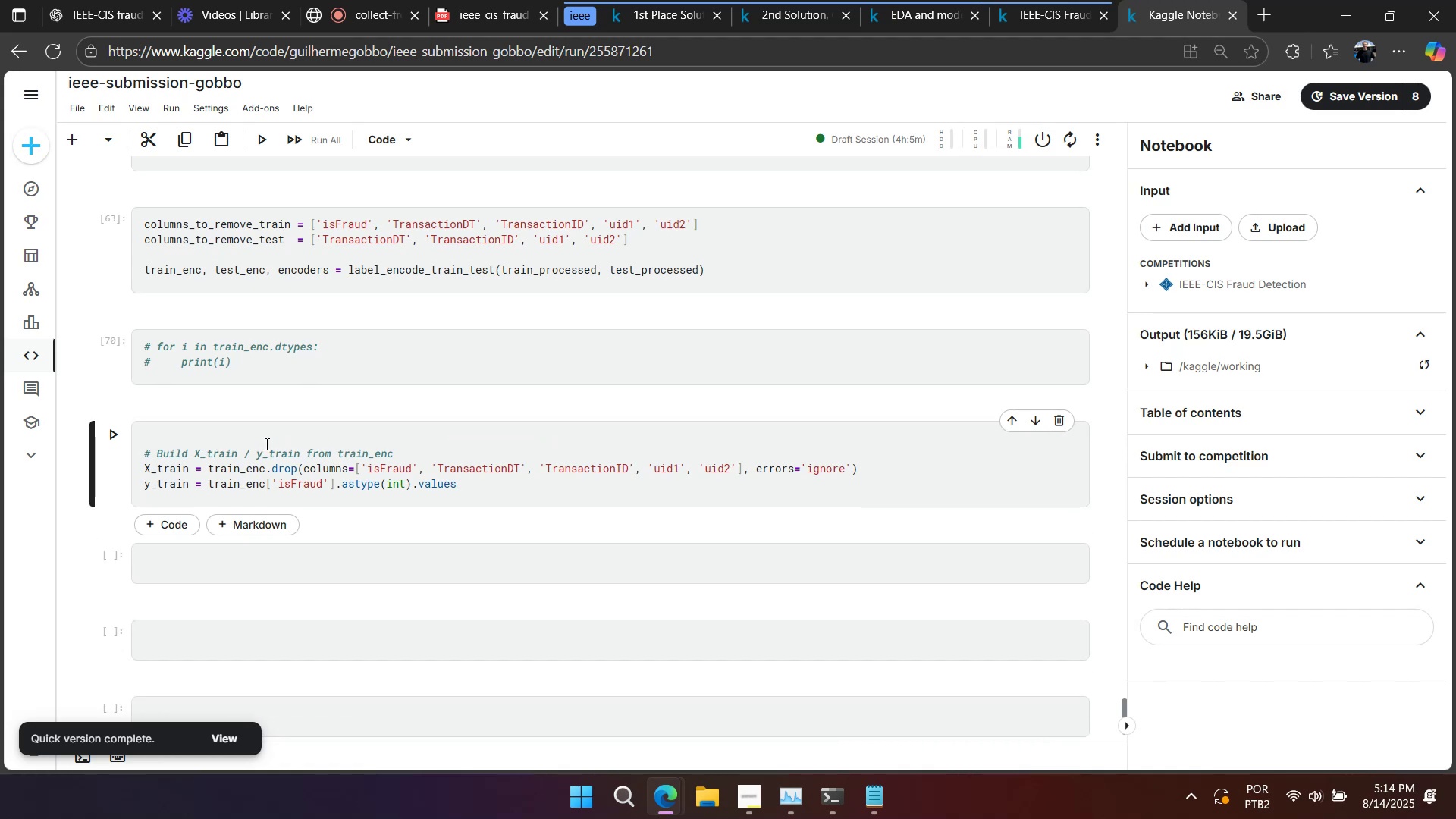 
key(Control+Z)
 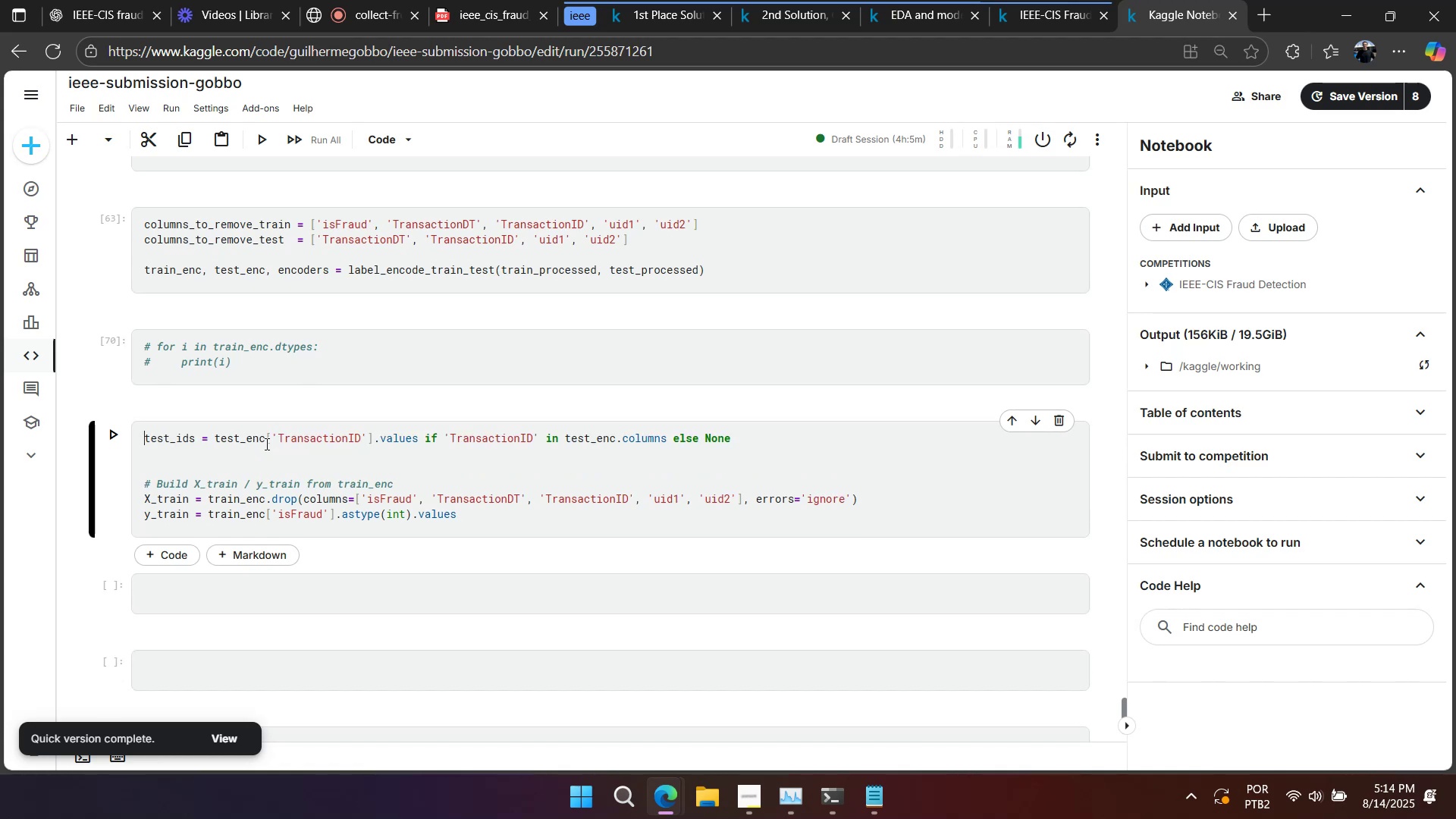 
key(Control+Z)
 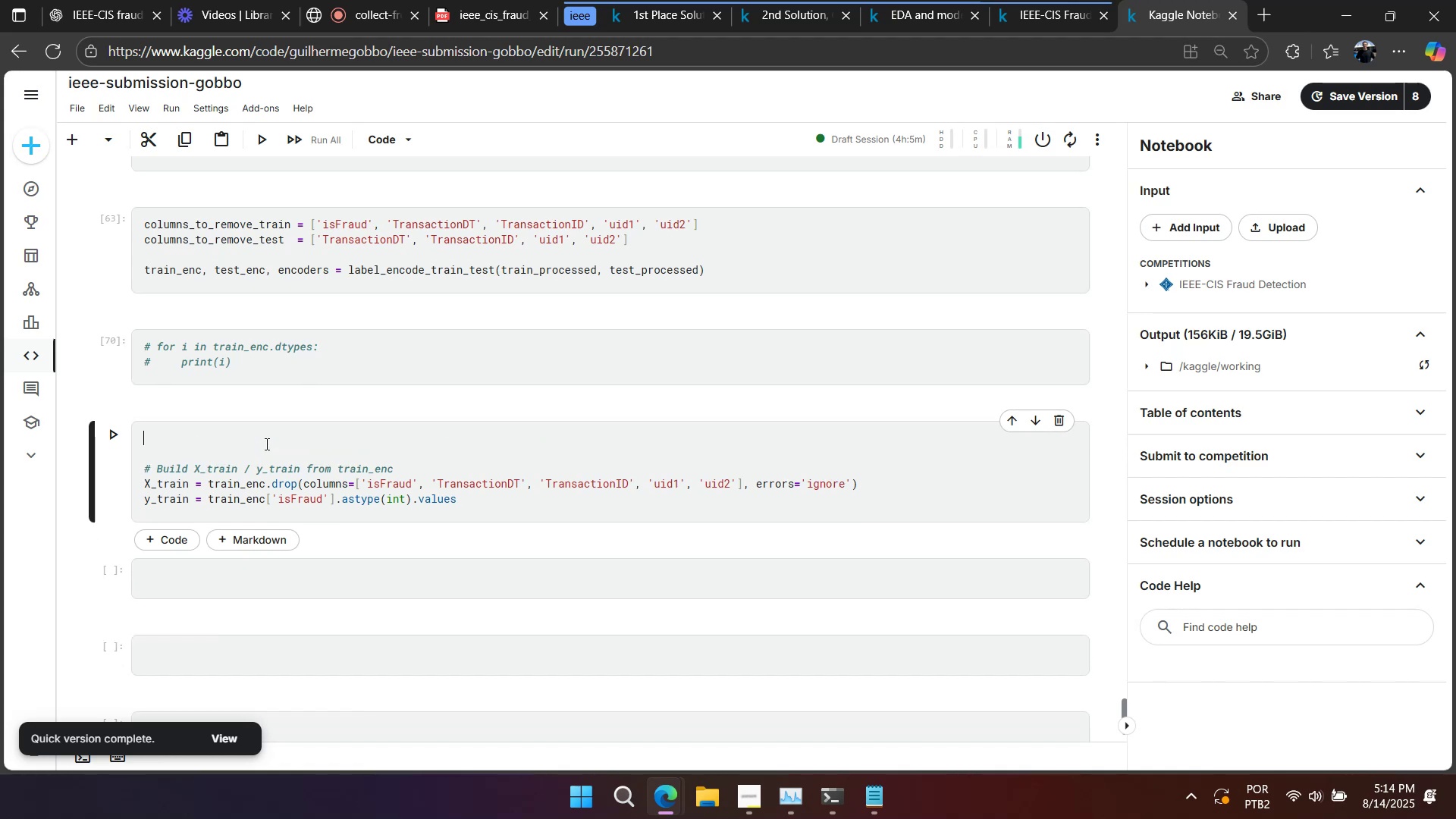 
key(Control+Z)
 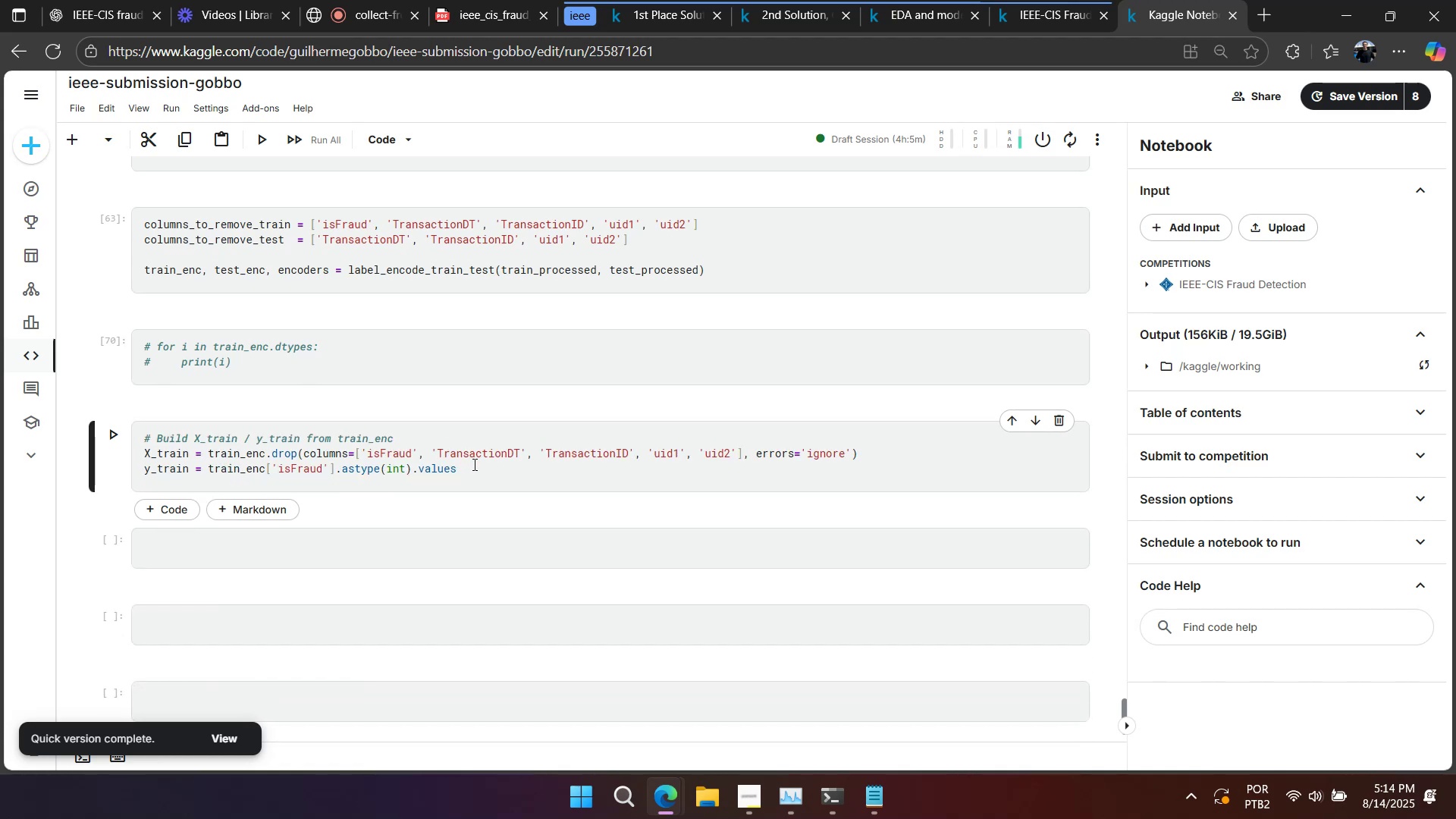 
left_click([475, 469])
 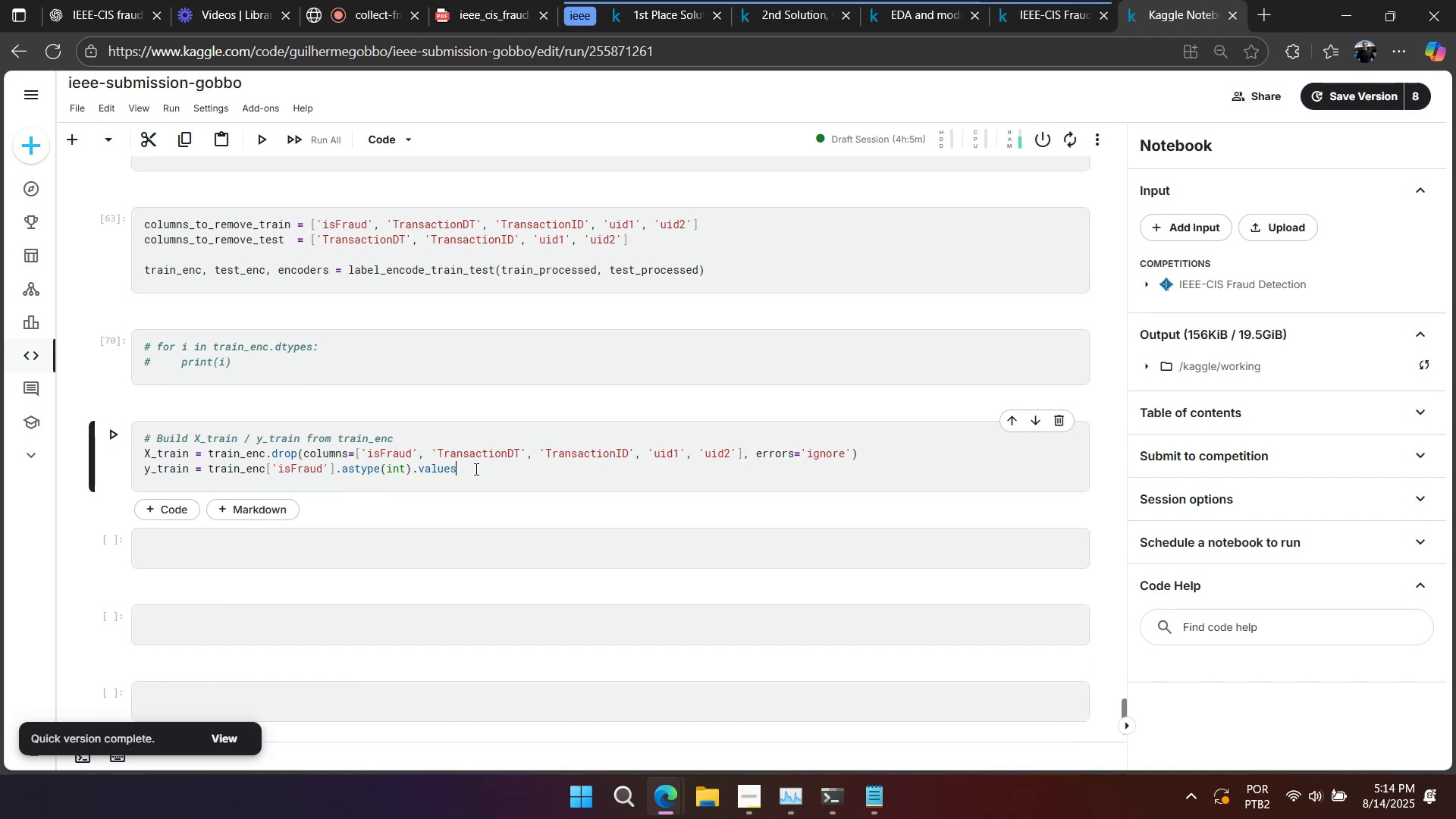 
key(Enter)
 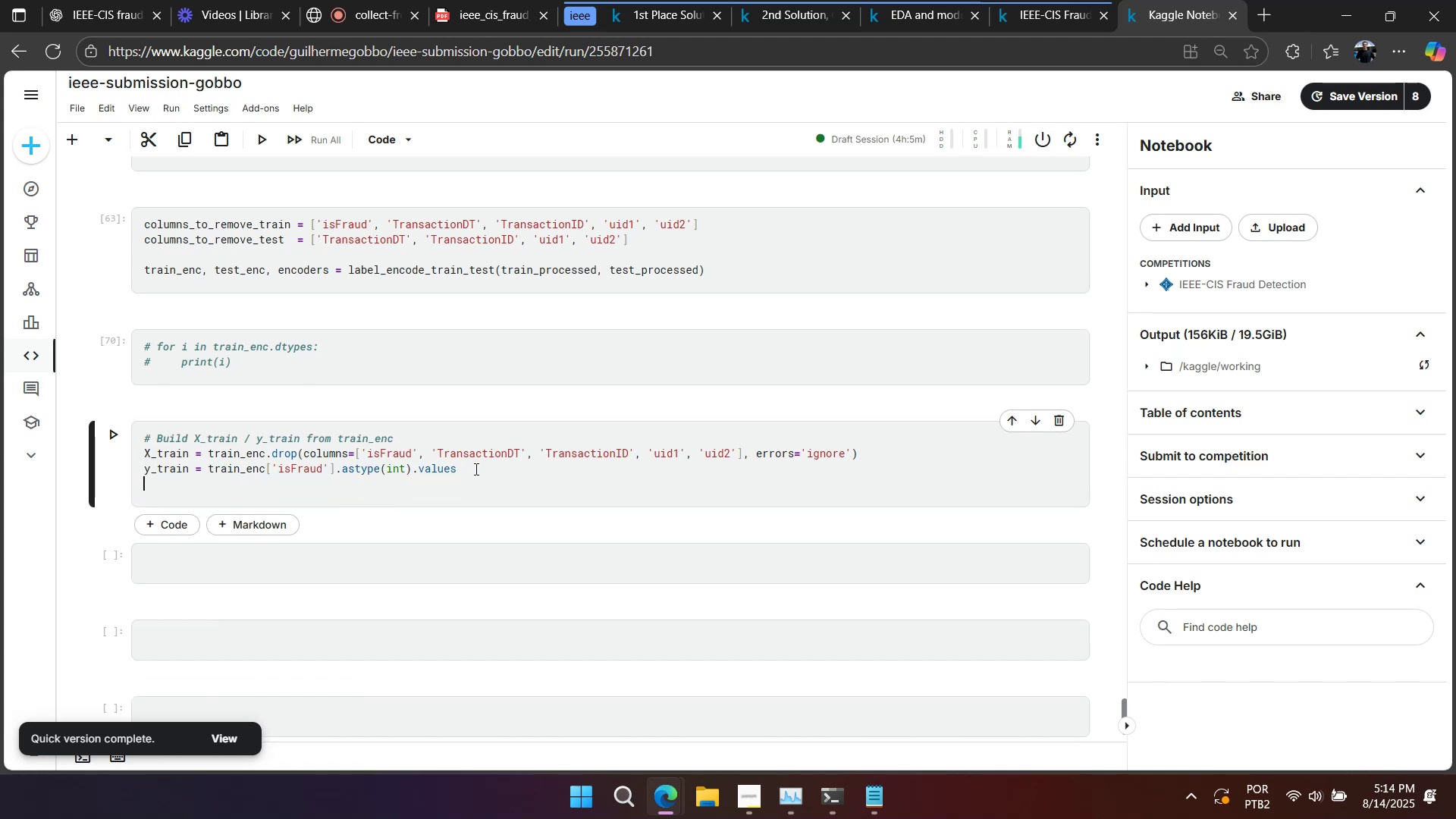 
key(Enter)
 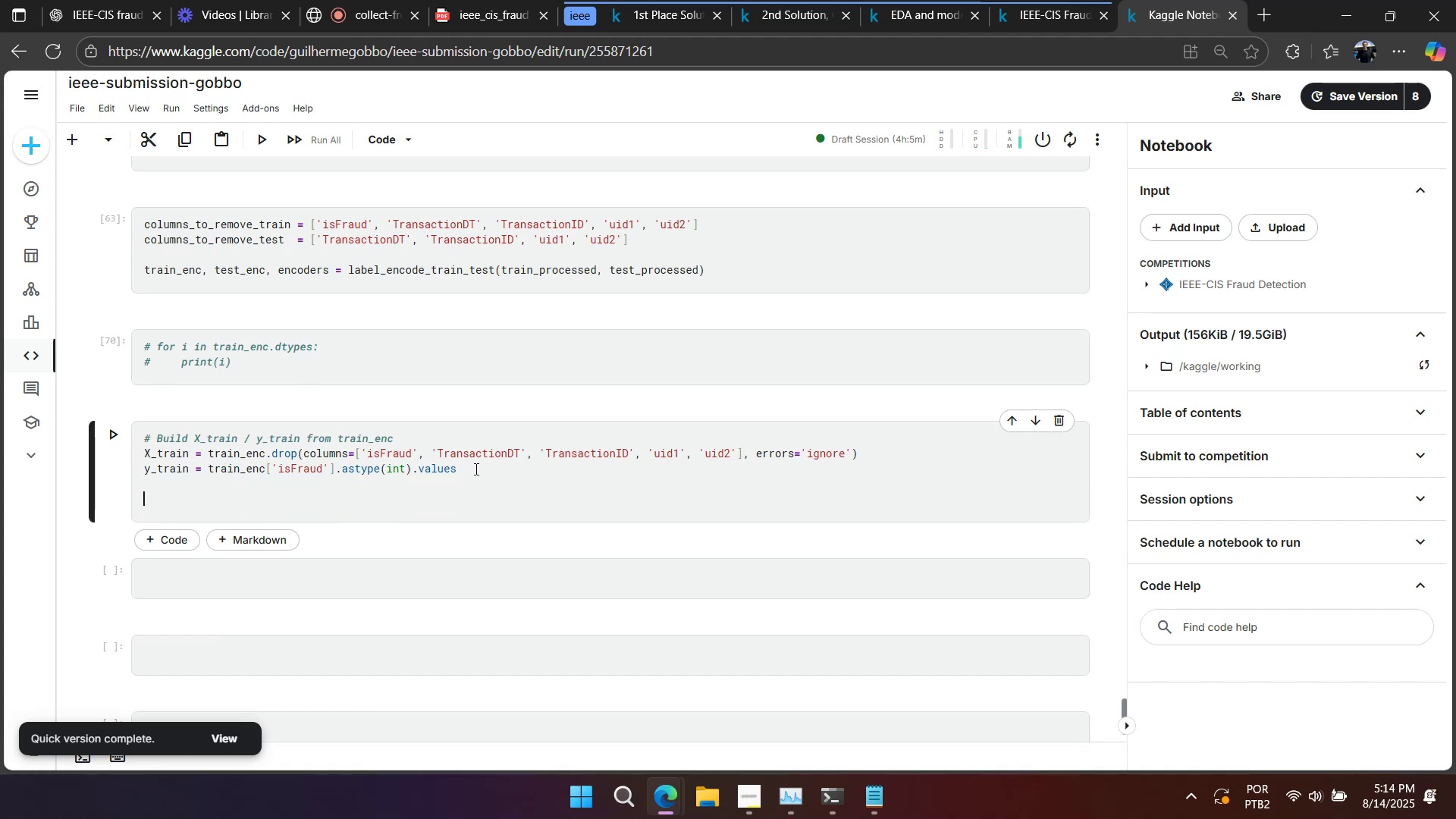 
key(Control+V)
 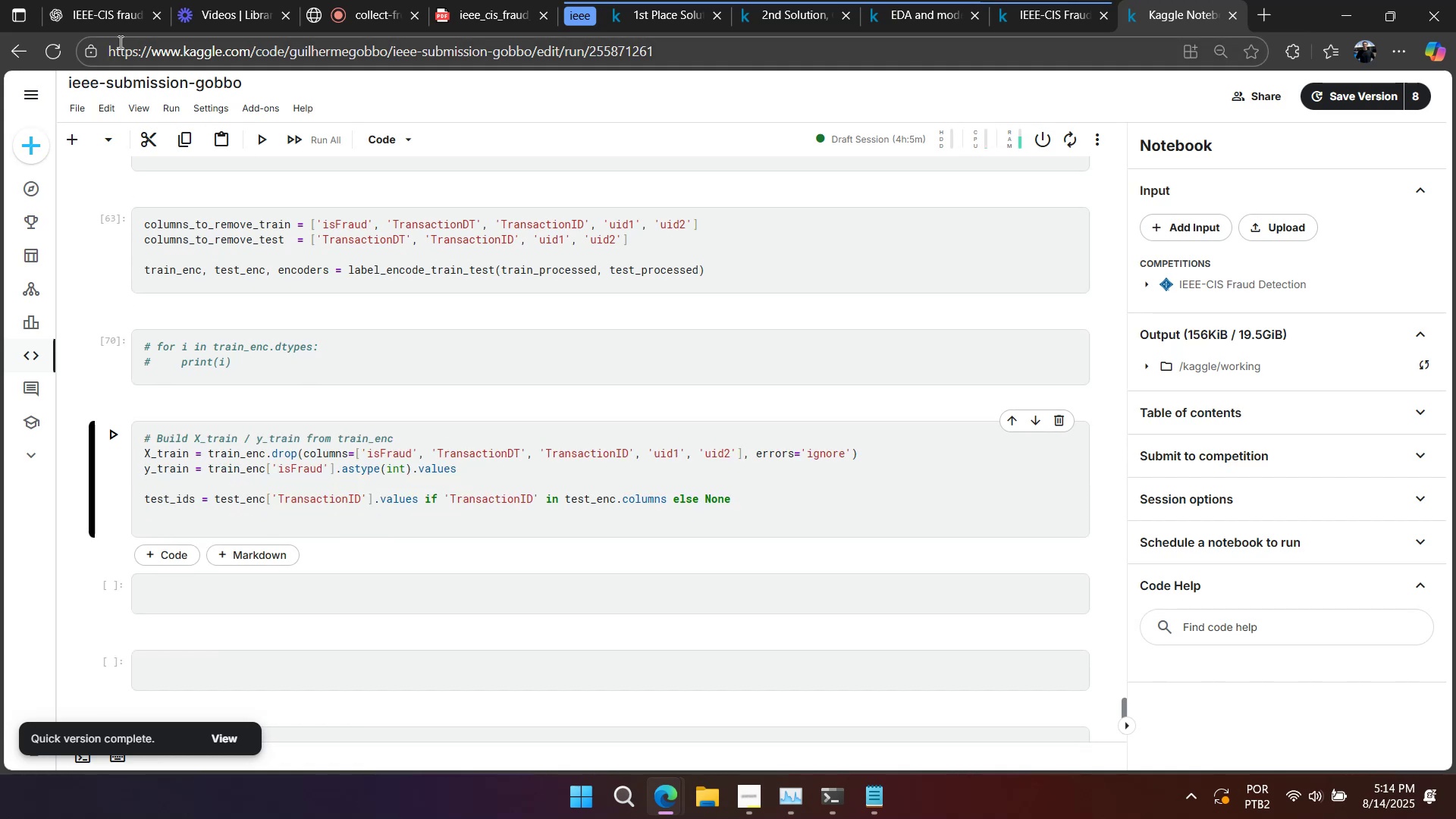 
left_click([102, 14])
 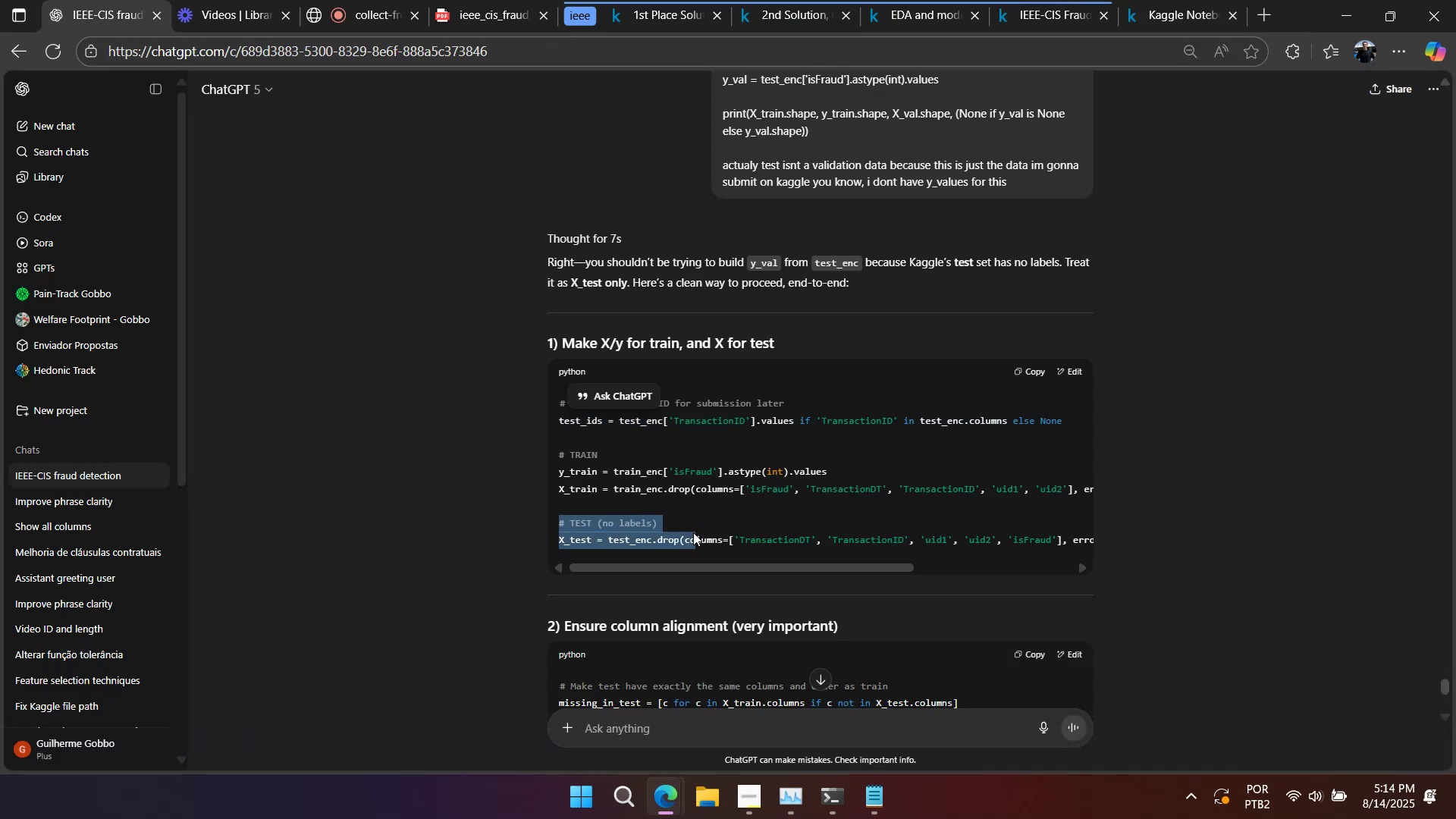 
left_click([574, 461])
 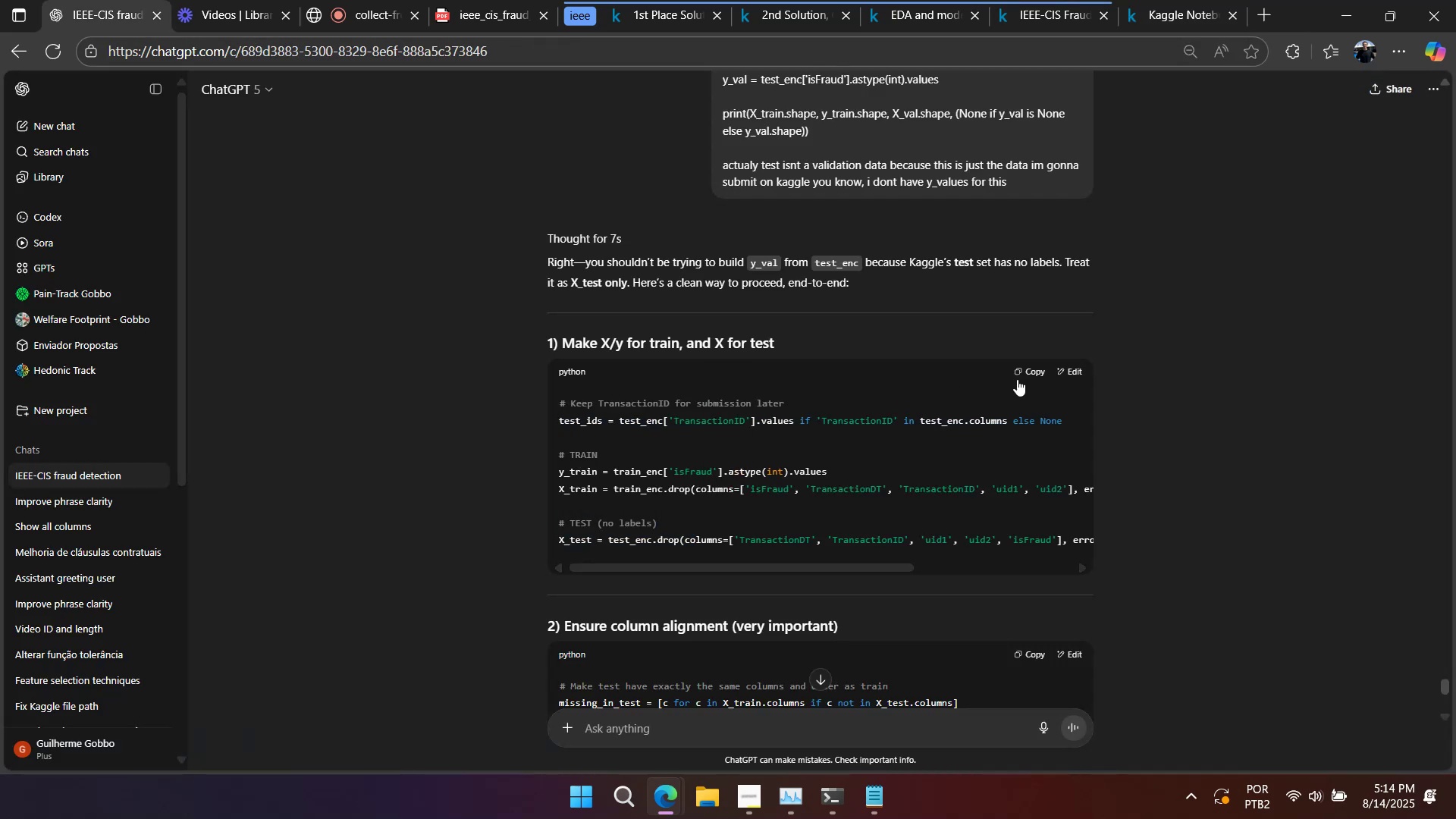 
left_click([1021, 379])
 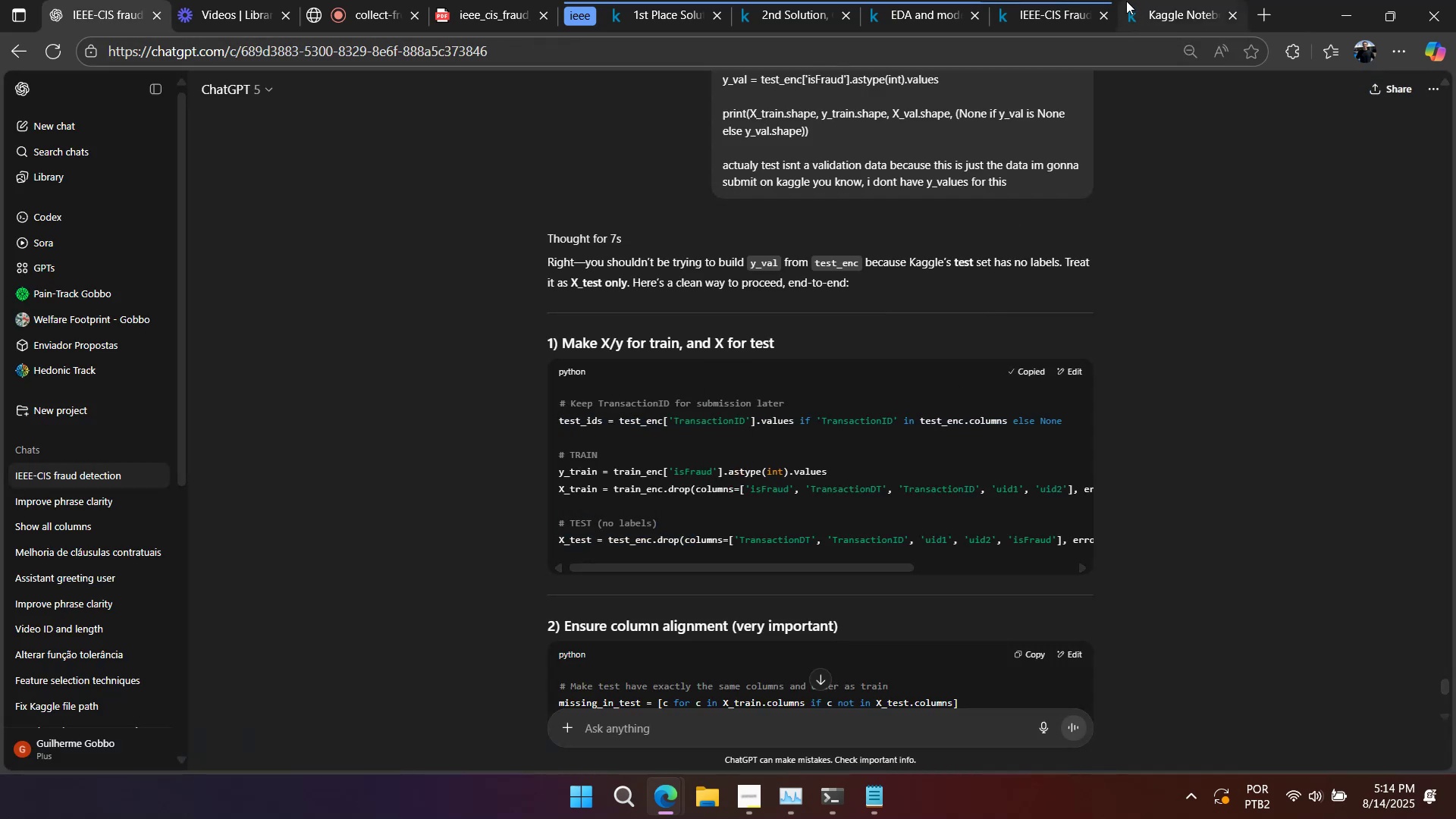 
left_click([1145, 11])
 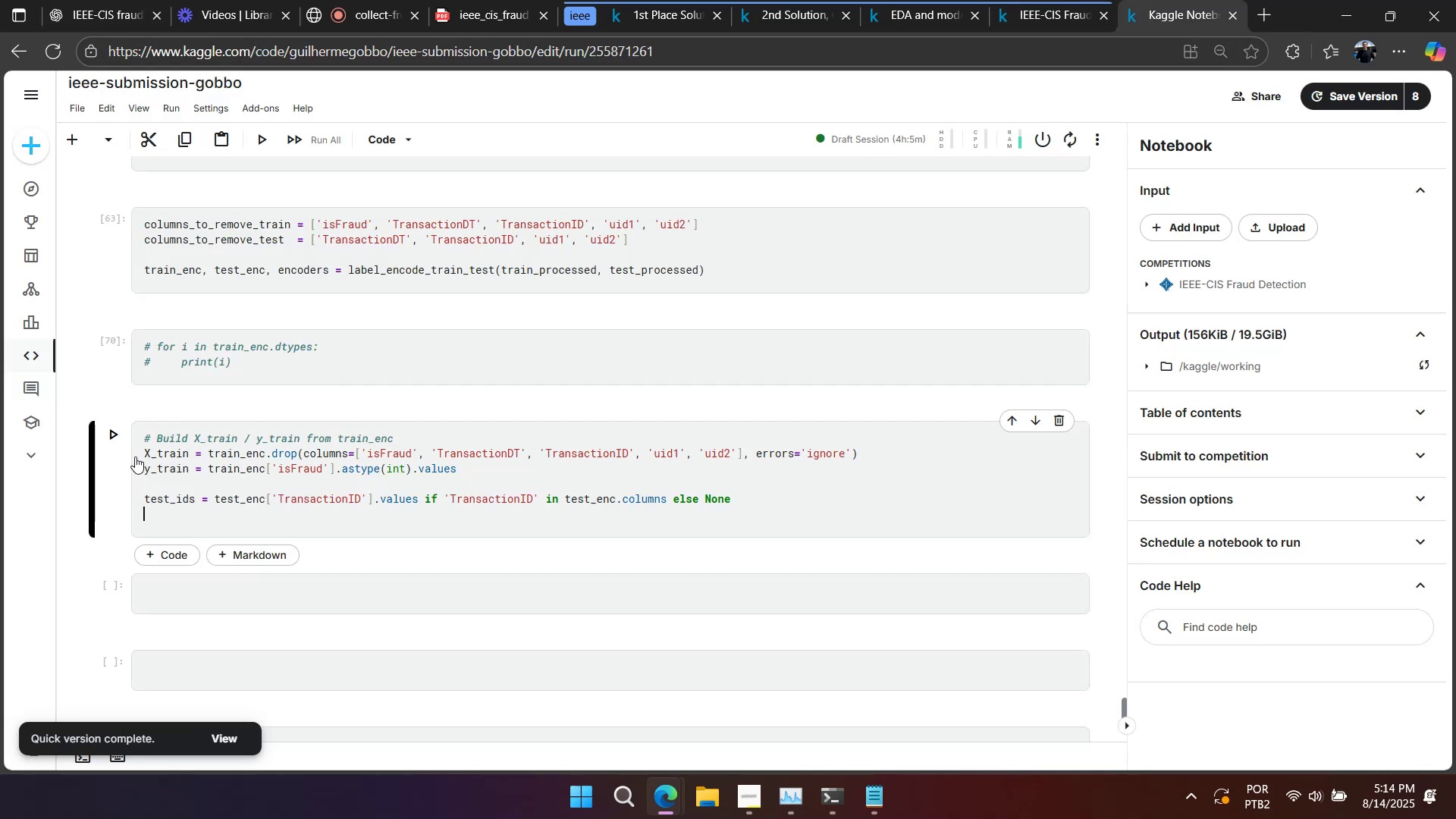 
left_click([199, 513])
 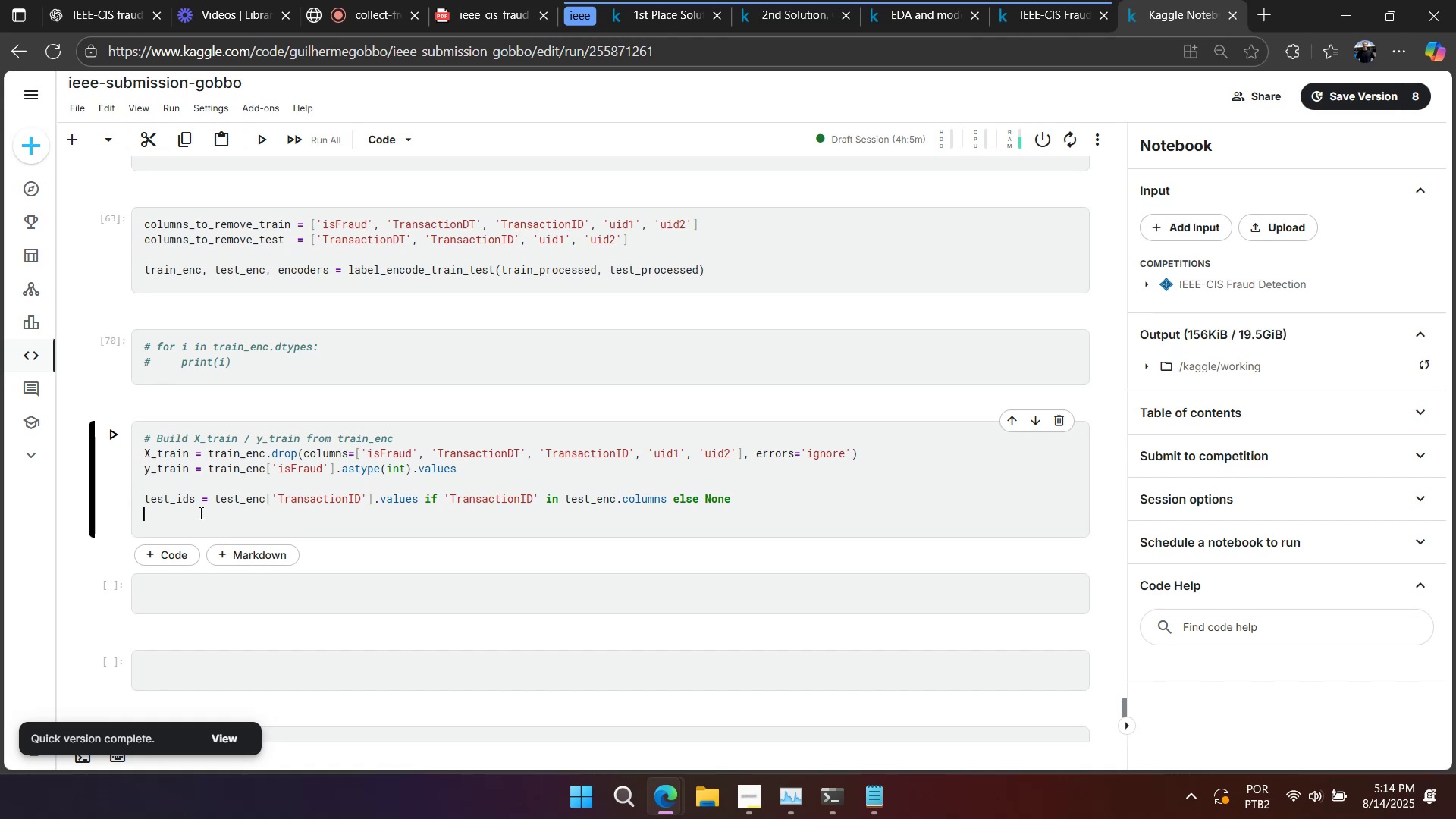 
key(Control+A)
 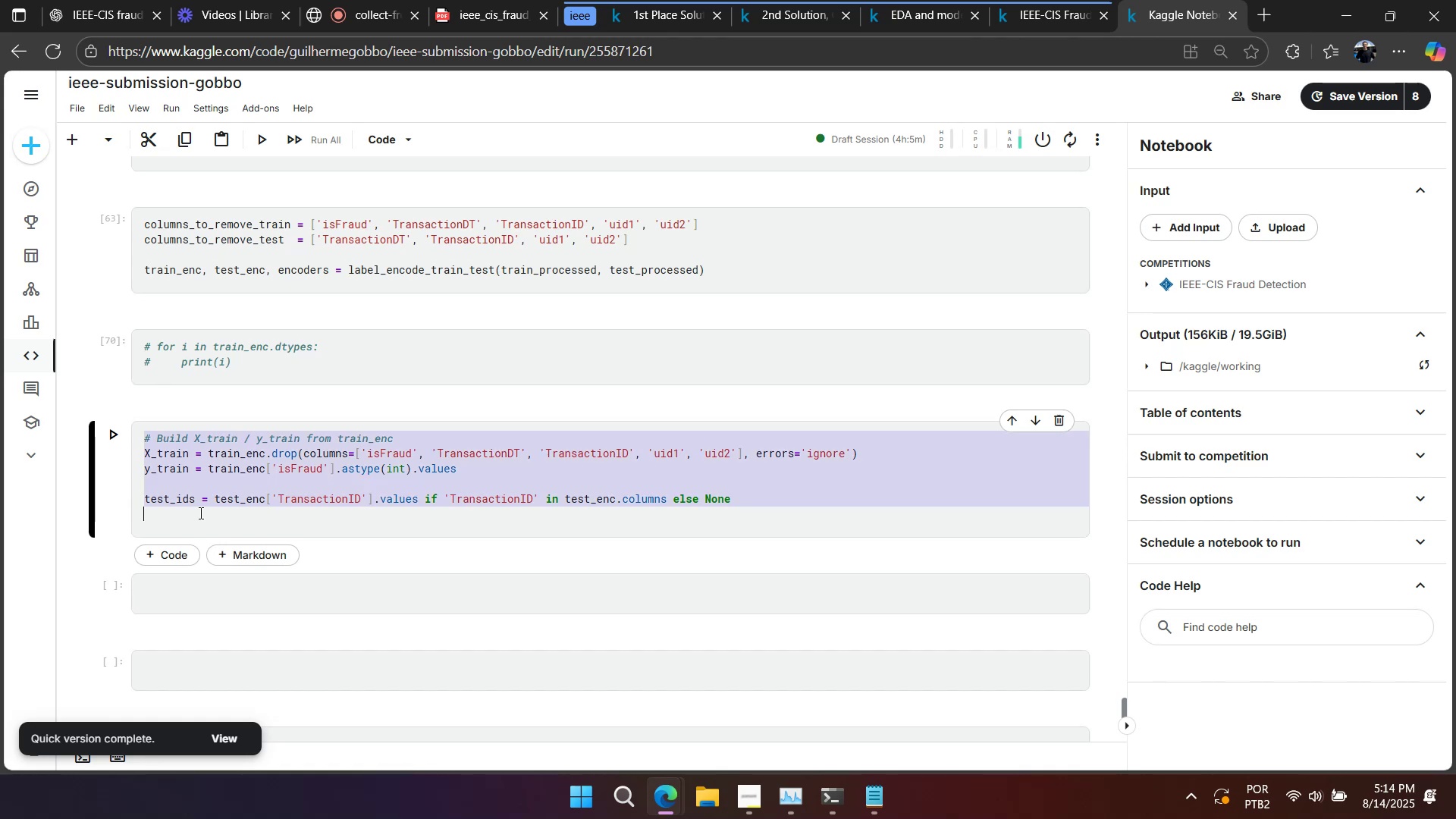 
key(Control+V)
 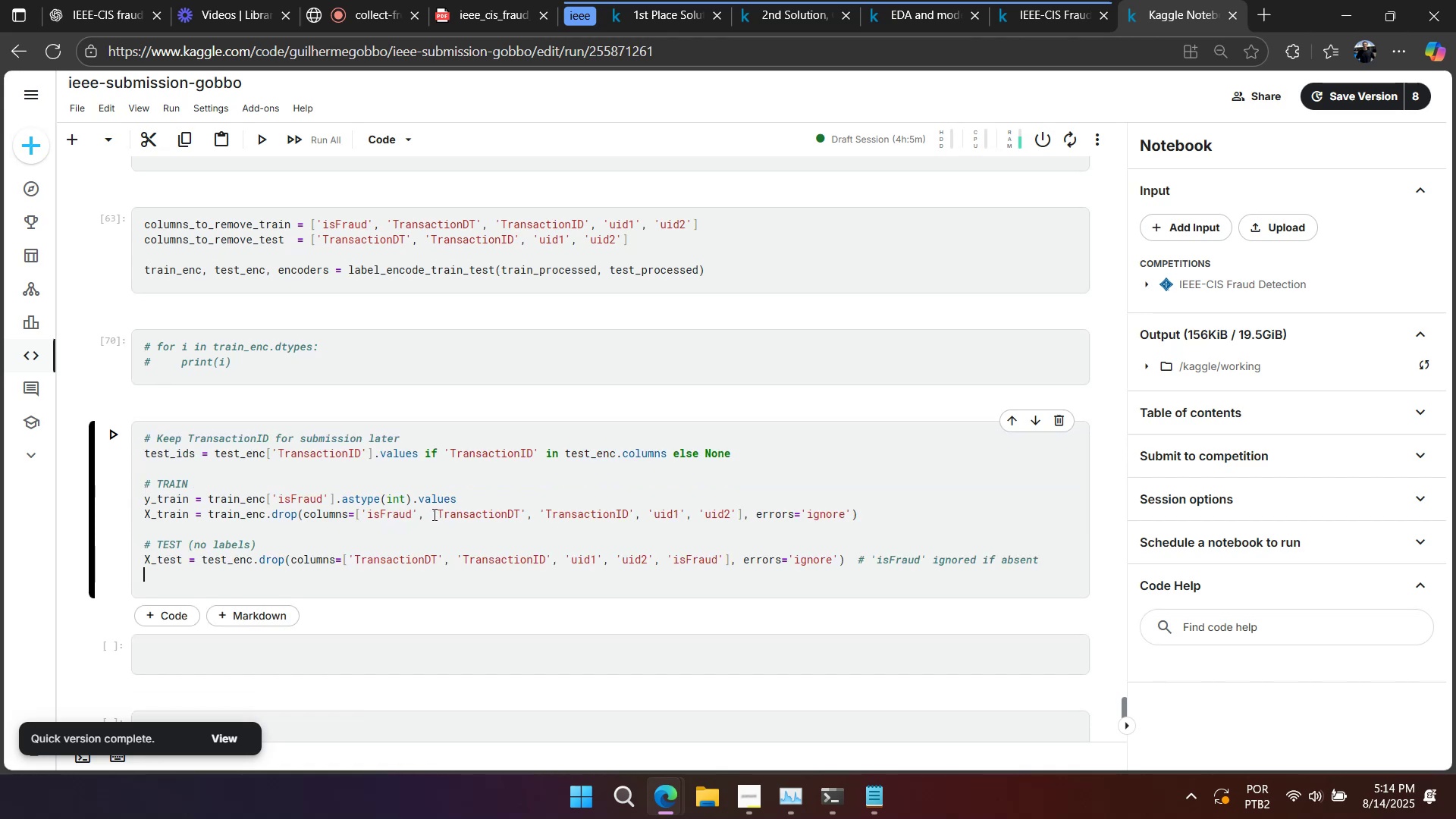 
key(Backspace)
 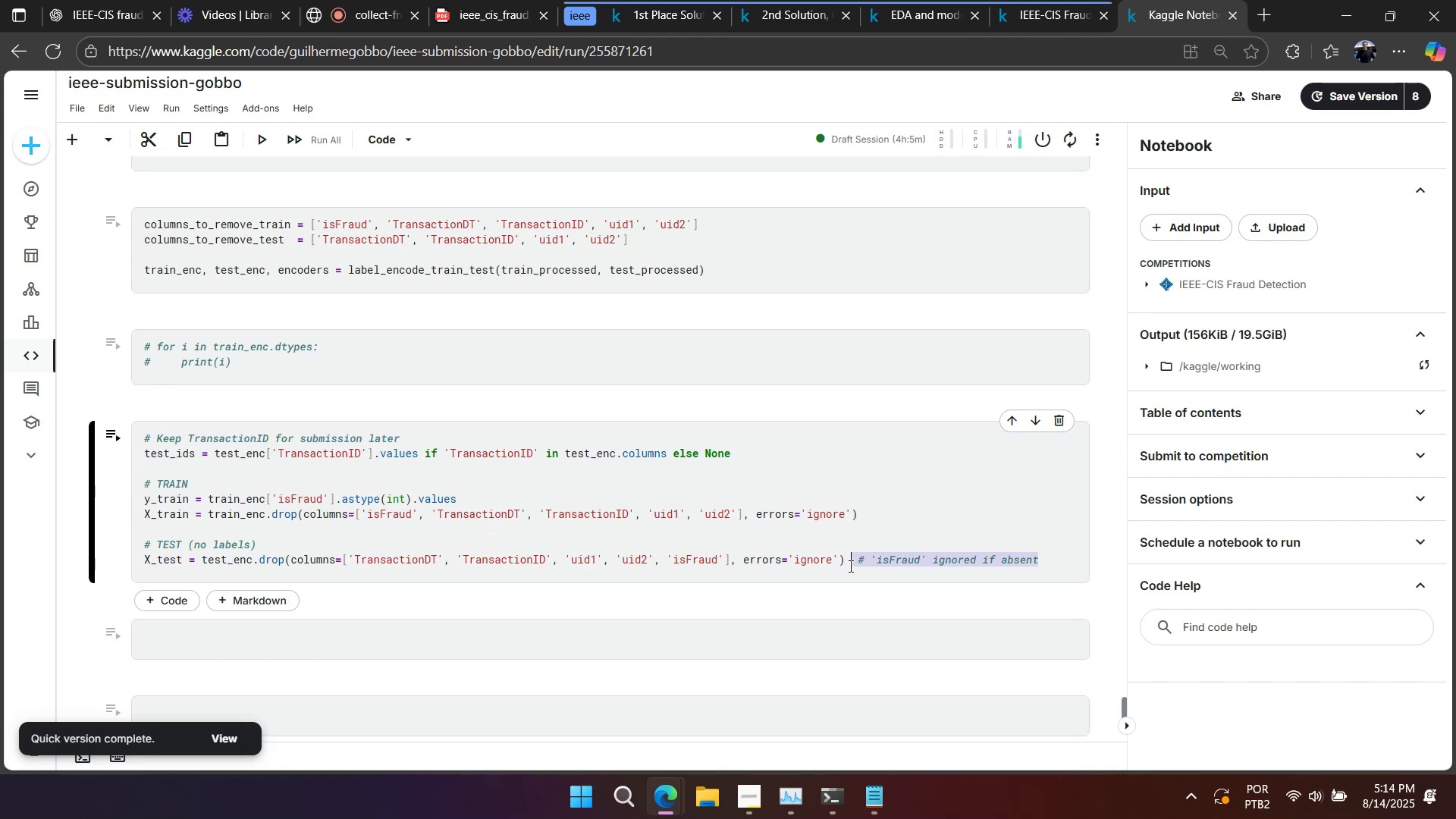 
key(Backspace)
 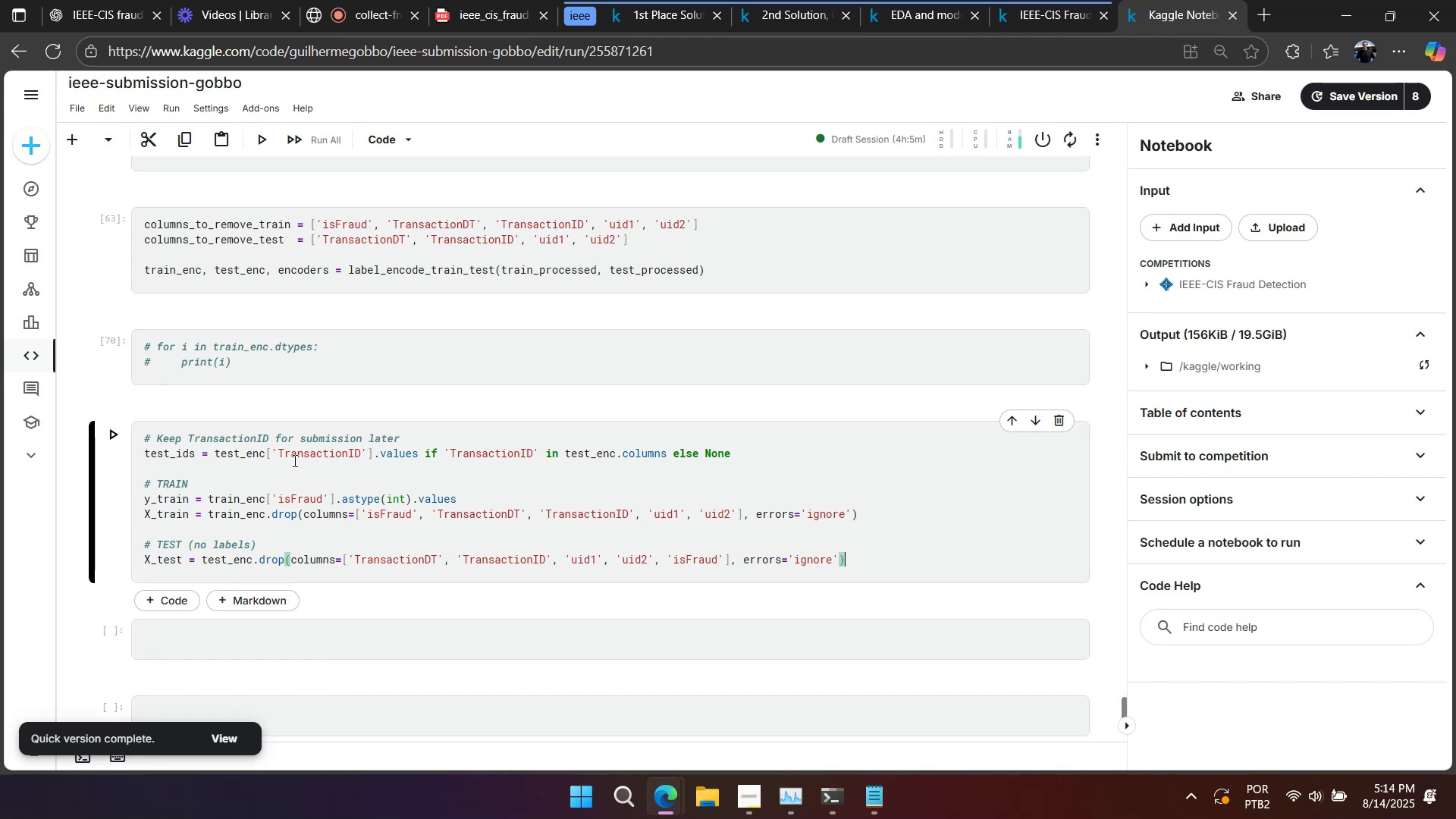 
right_click([664, 500])
 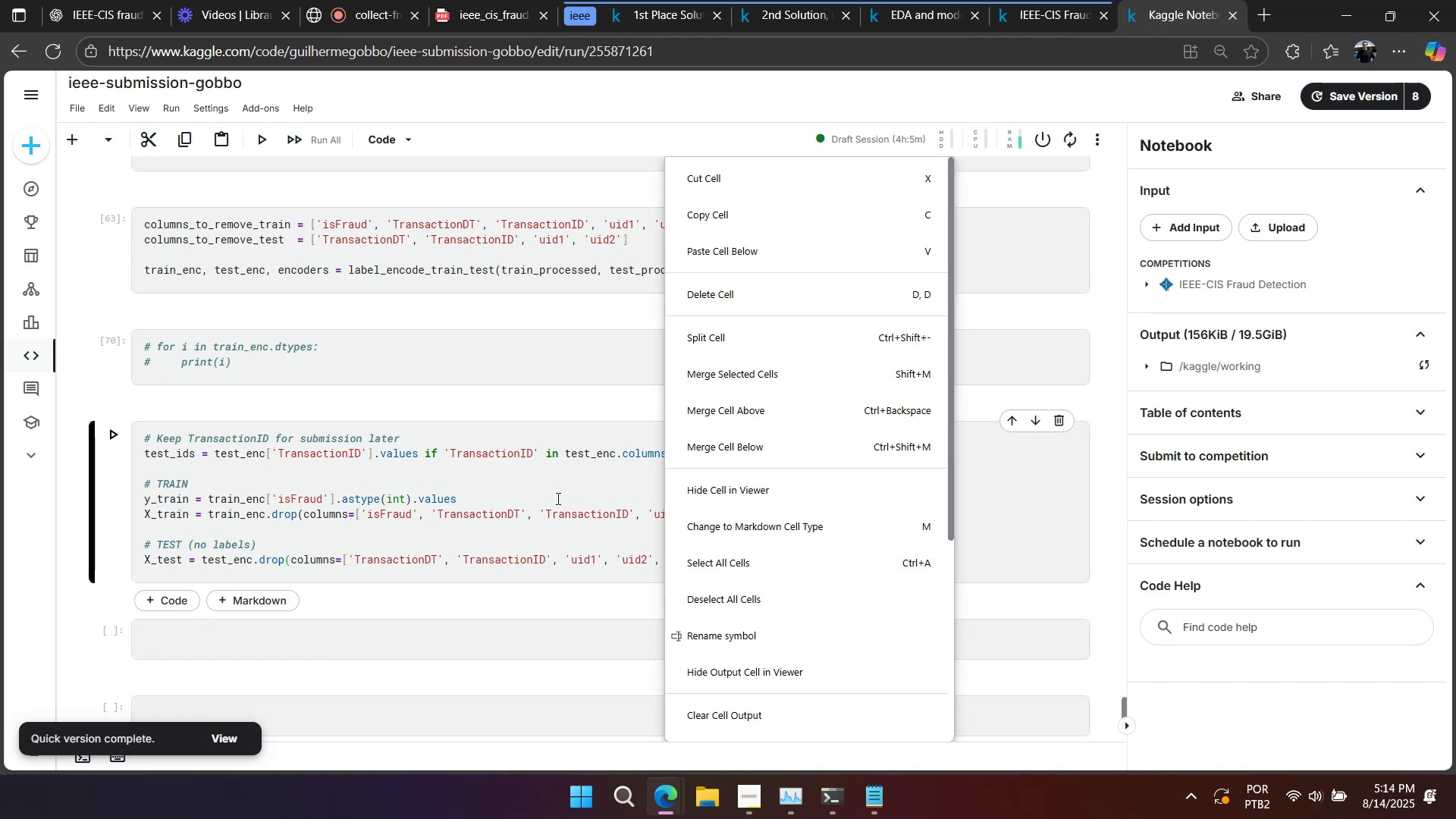 
left_click([557, 498])
 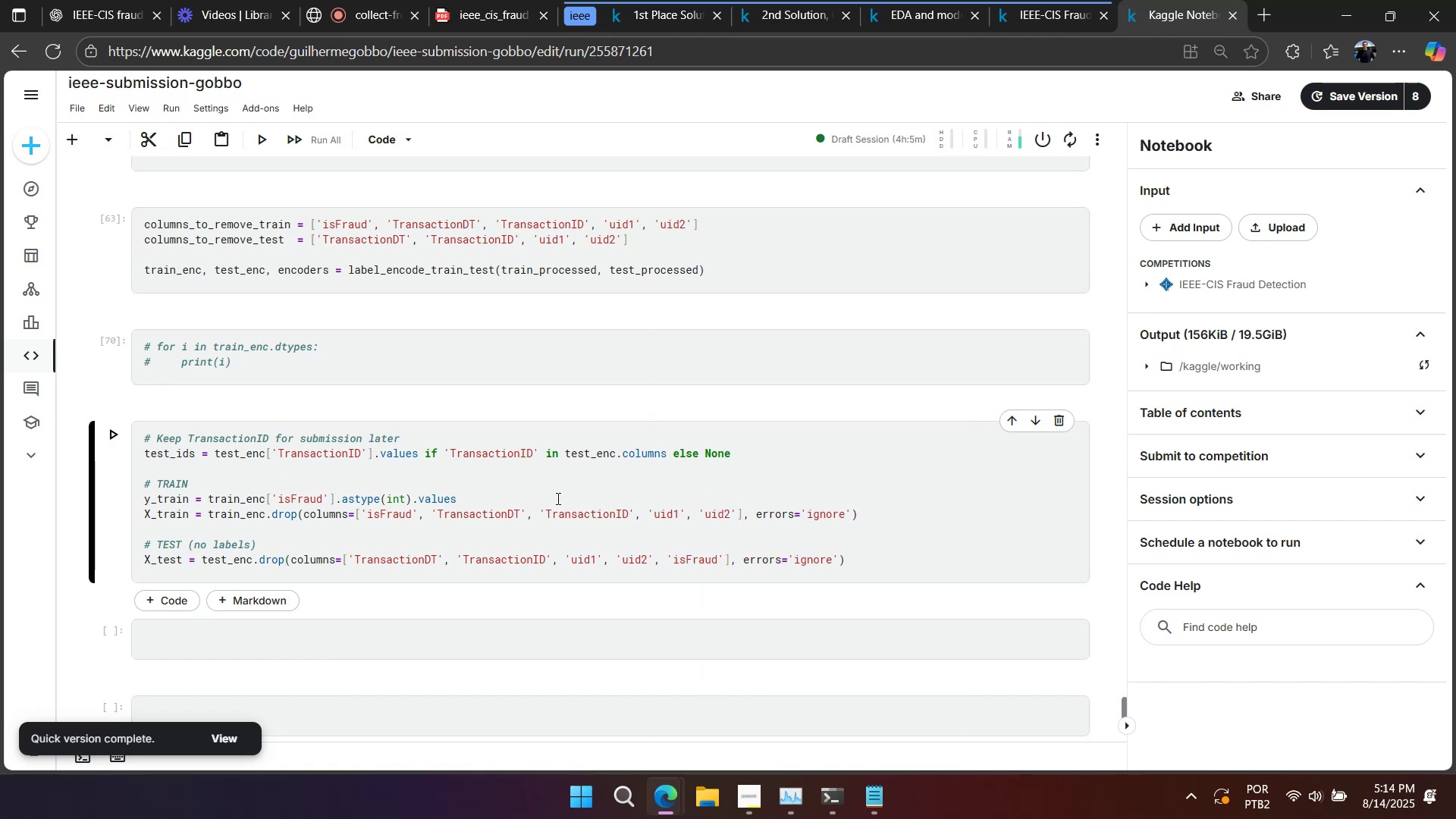 
key(Shift+Enter)
 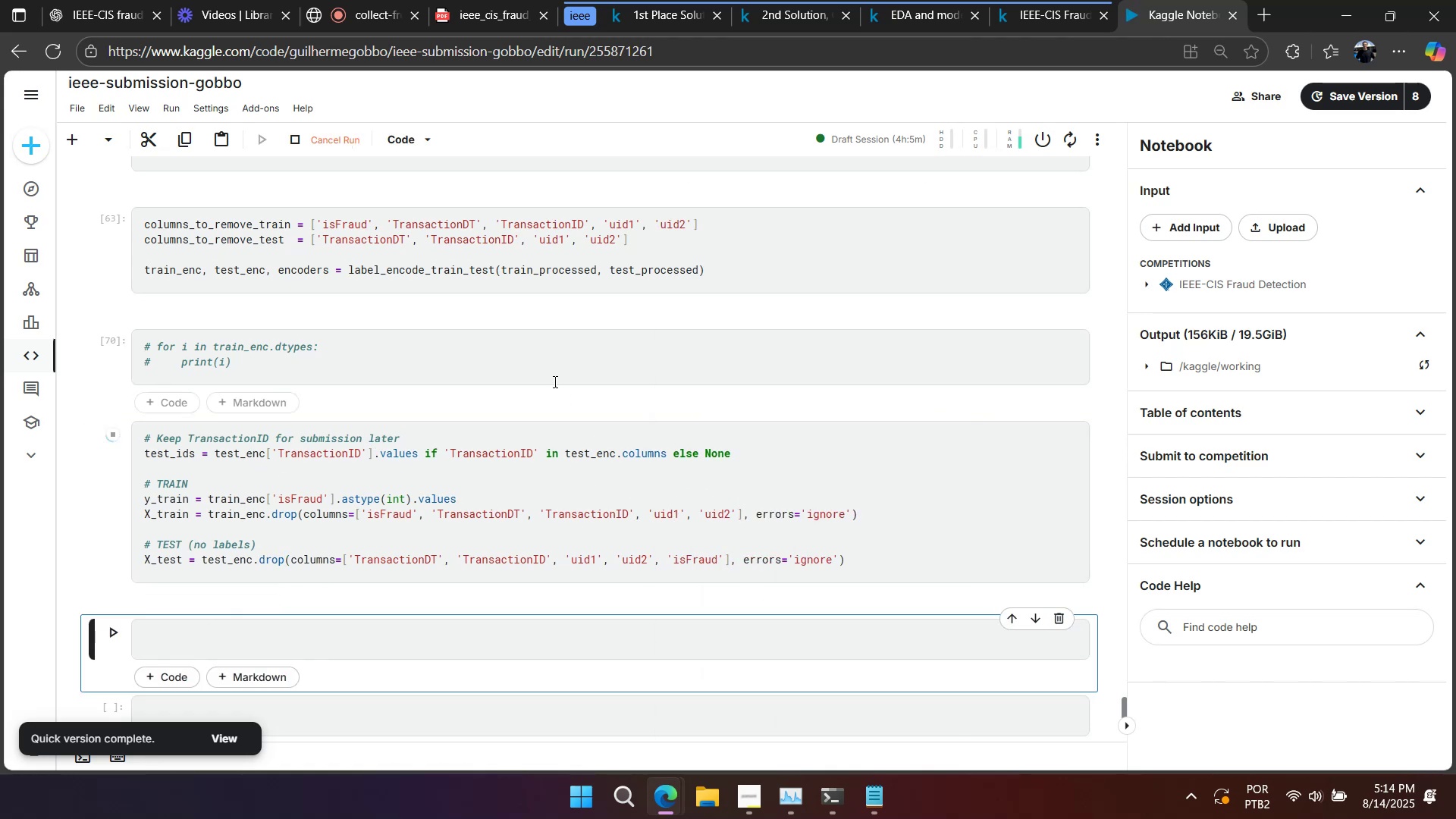 
left_click([525, 356])
 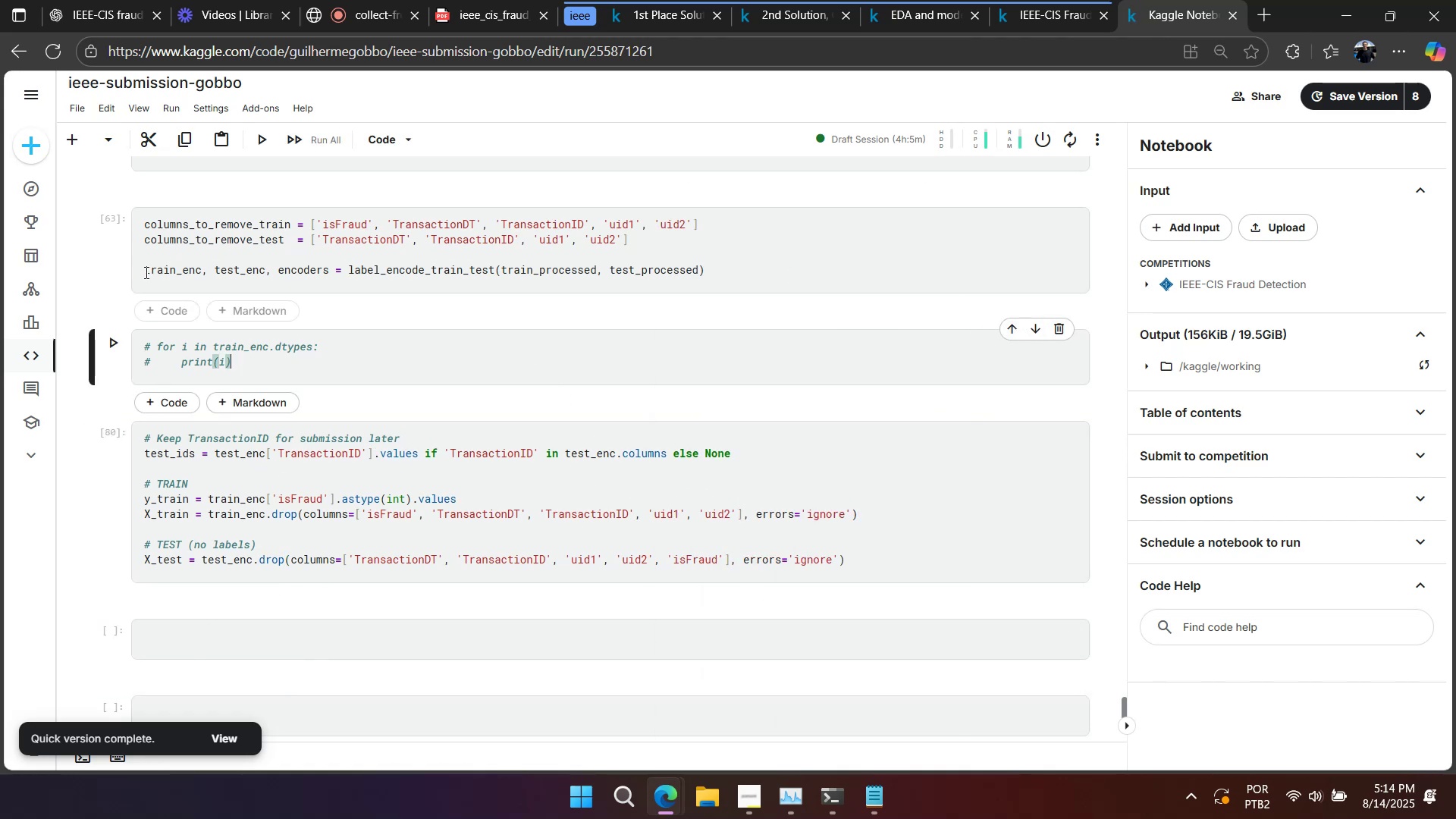 
key(Backspace)
 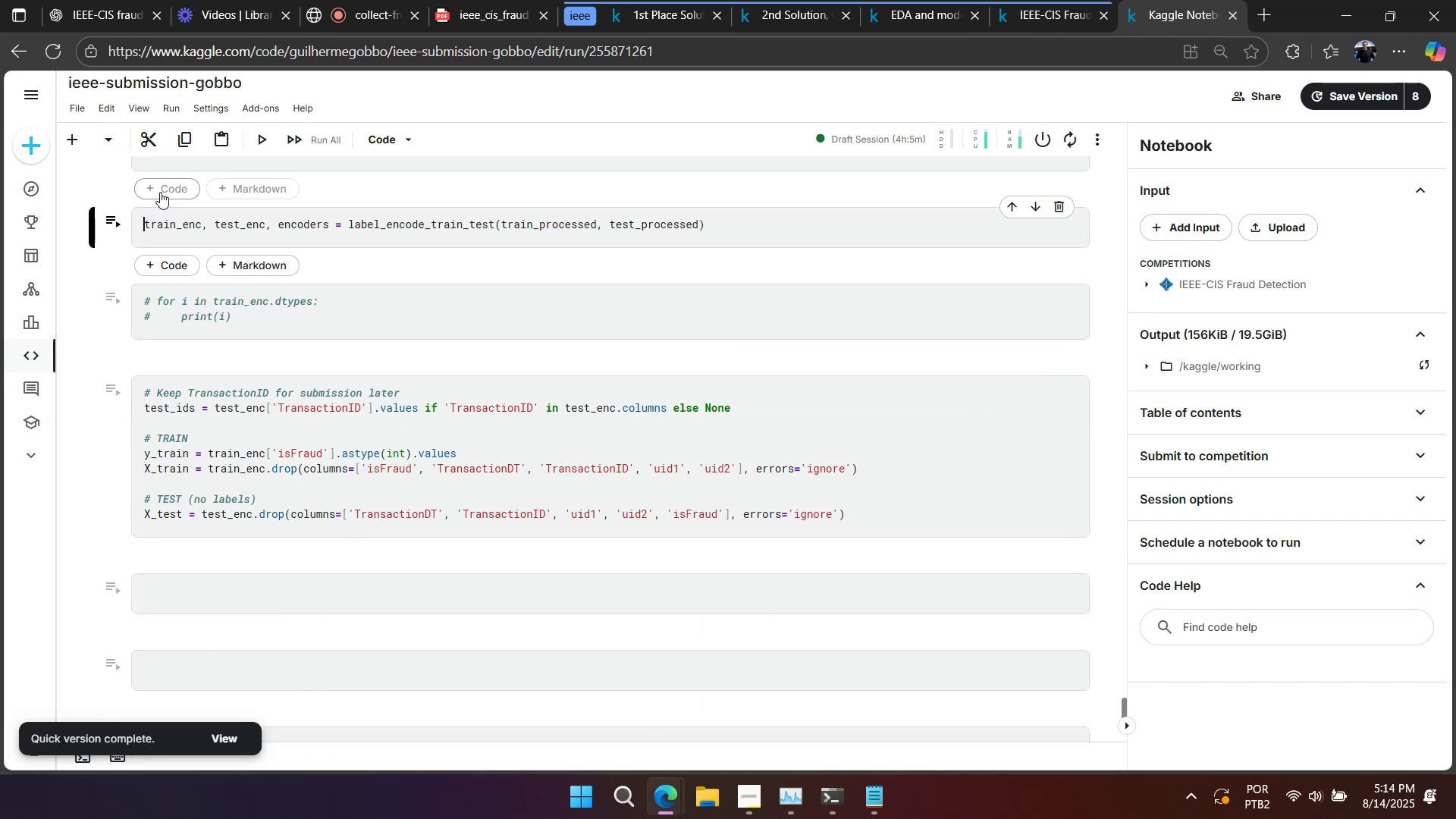 
hold_key(key=ShiftLeft, duration=0.59)
 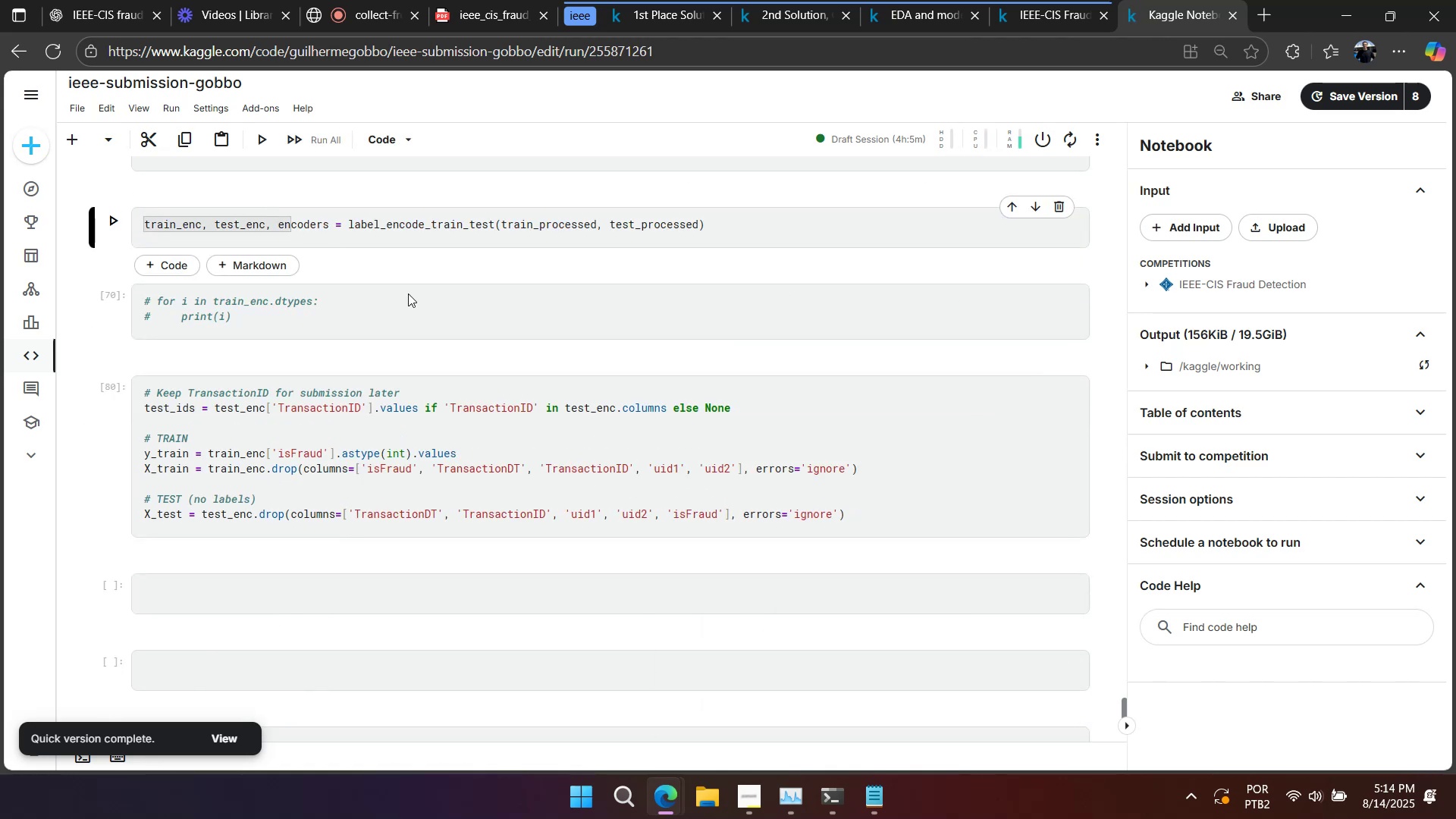 
left_click([425, 315])
 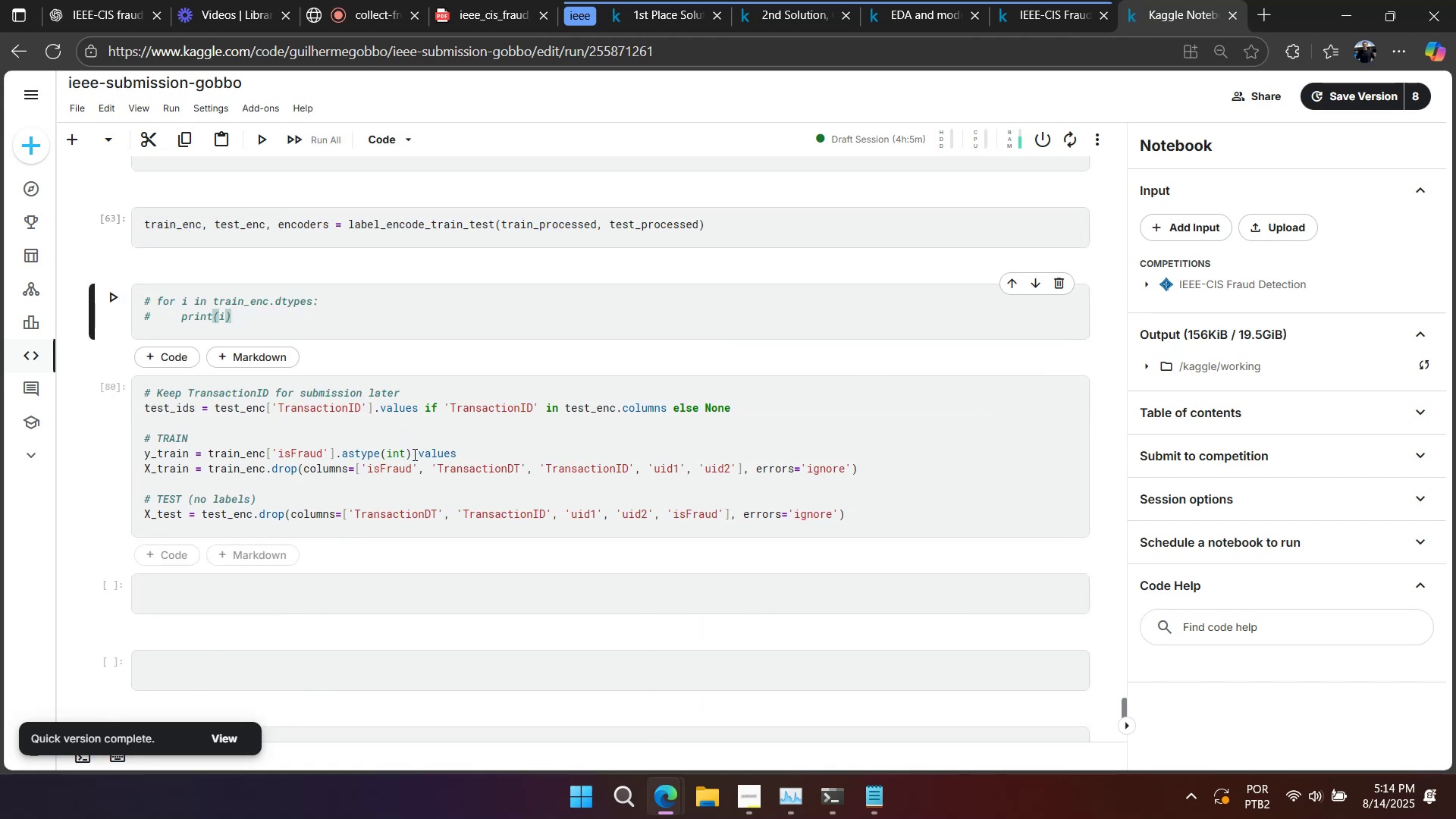 
left_click([256, 487])
 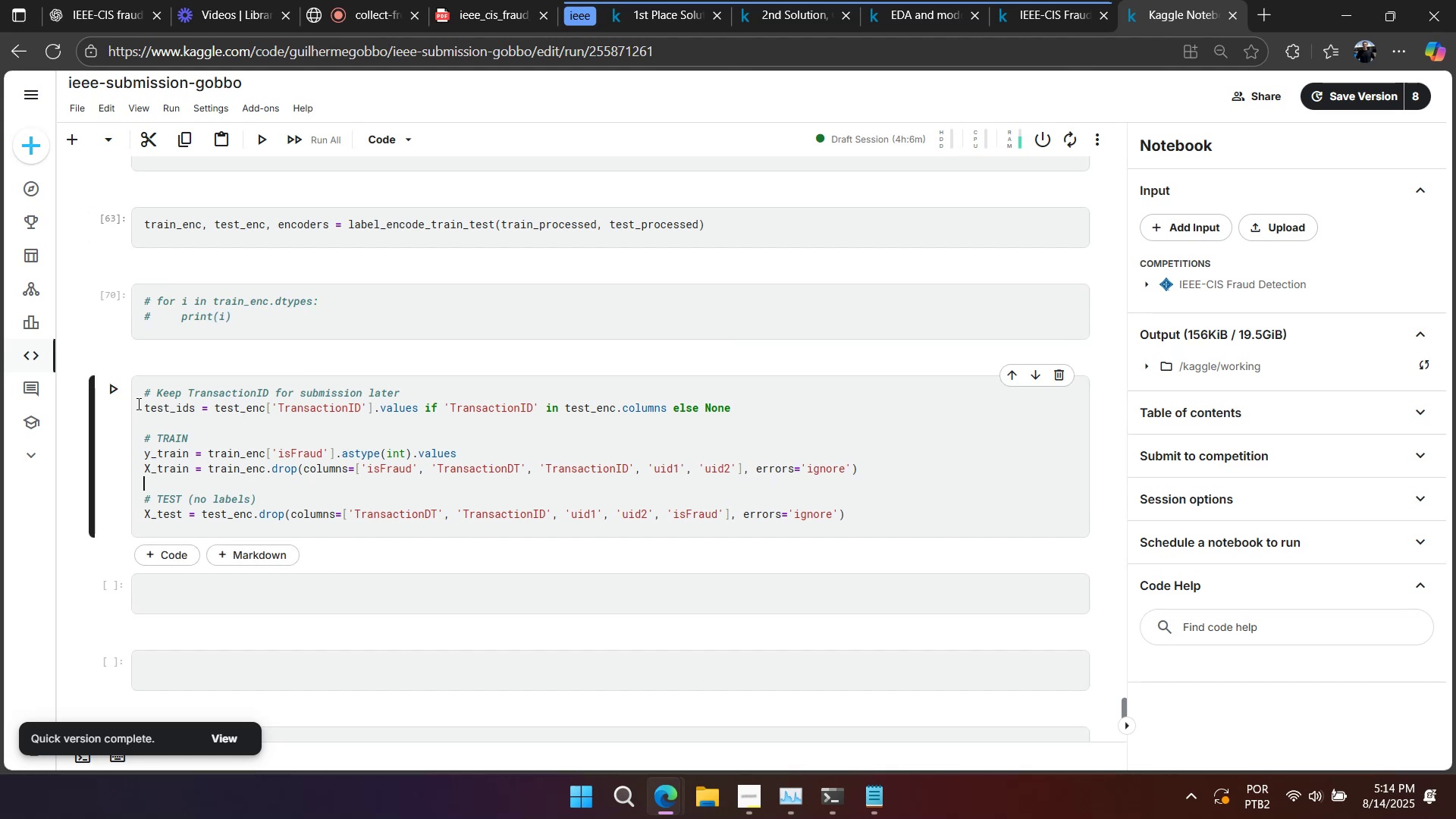 
double_click([159, 408])
 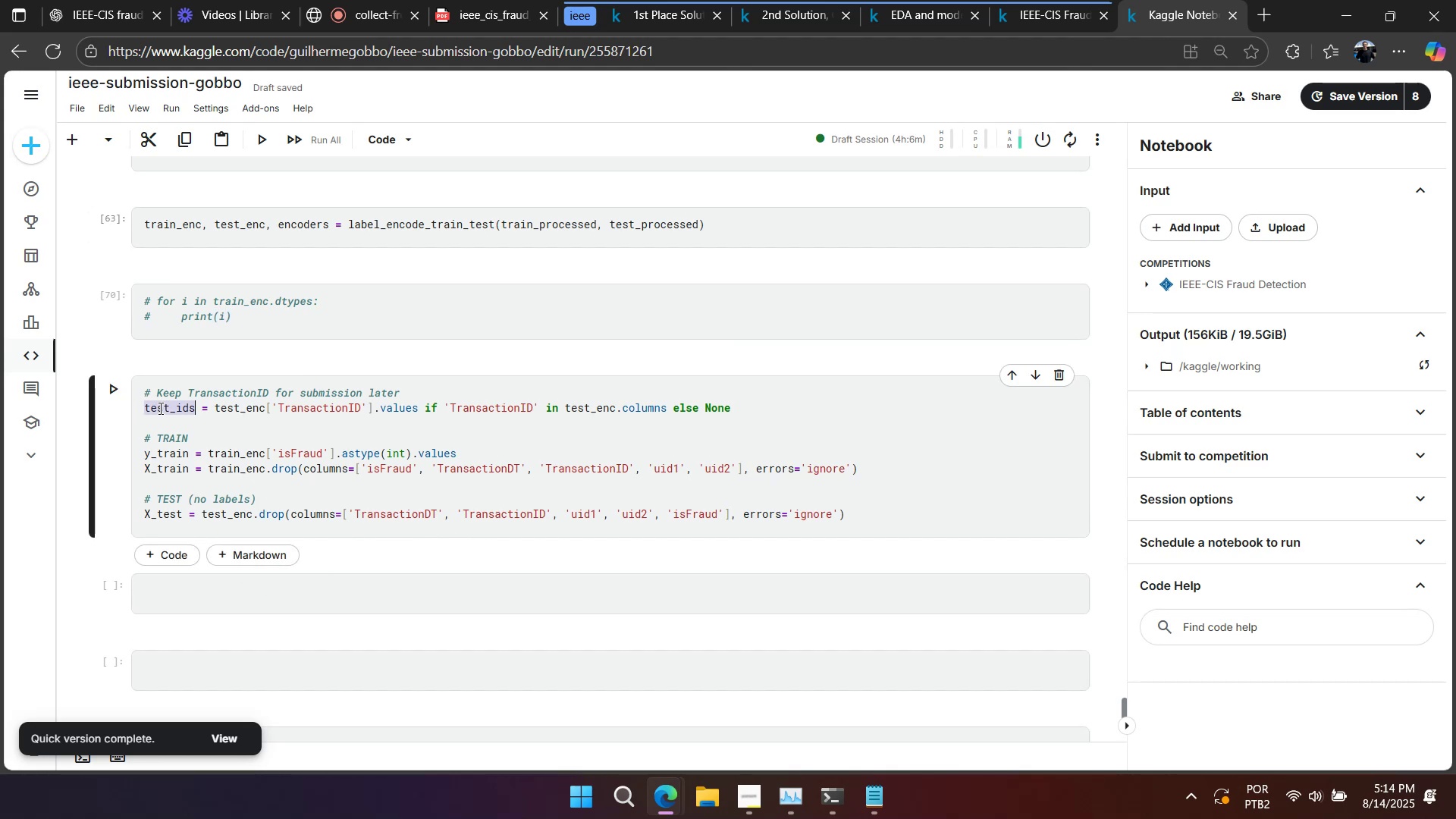 
key(Control+ControlLeft)
 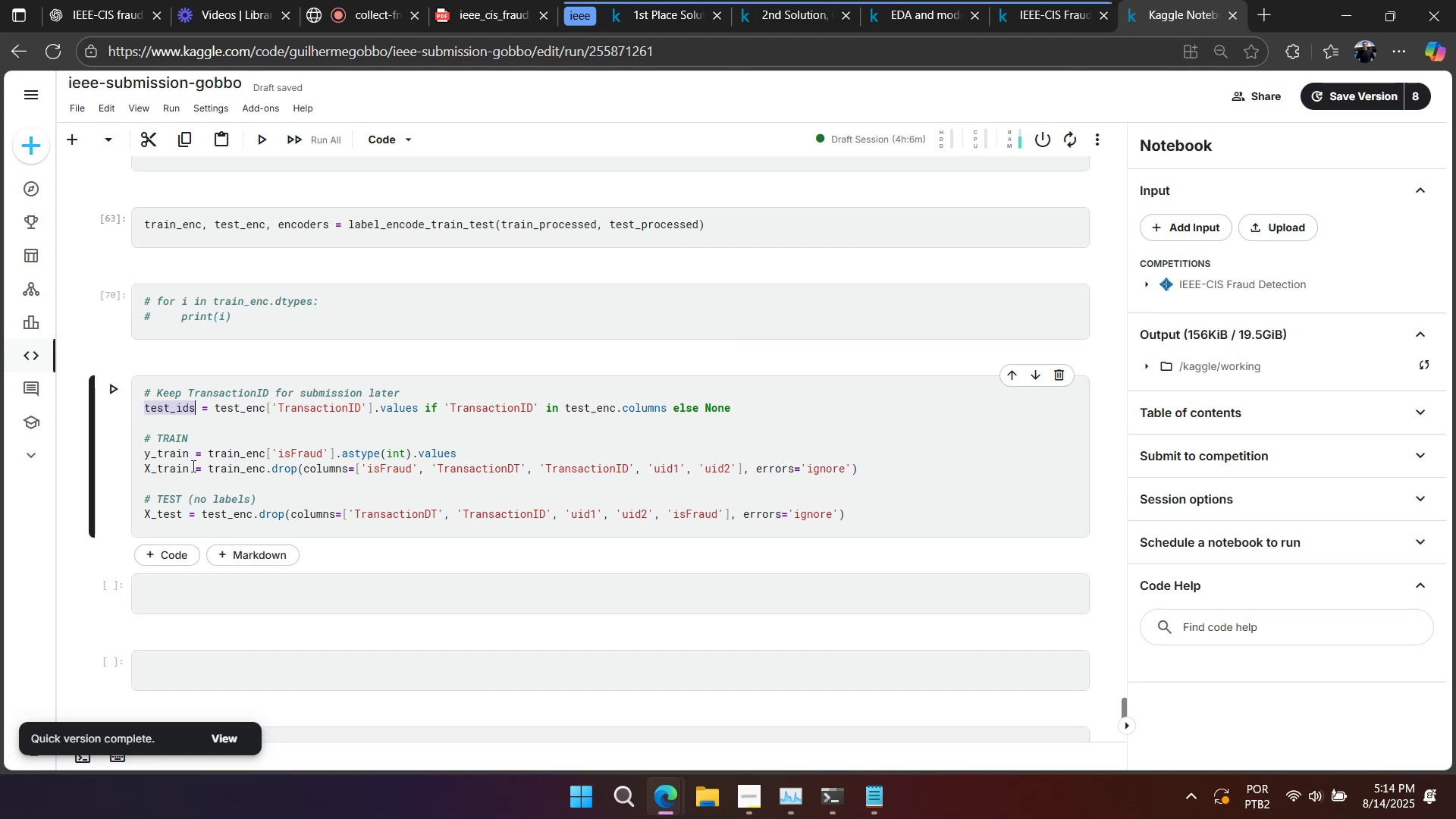 
key(Control+C)
 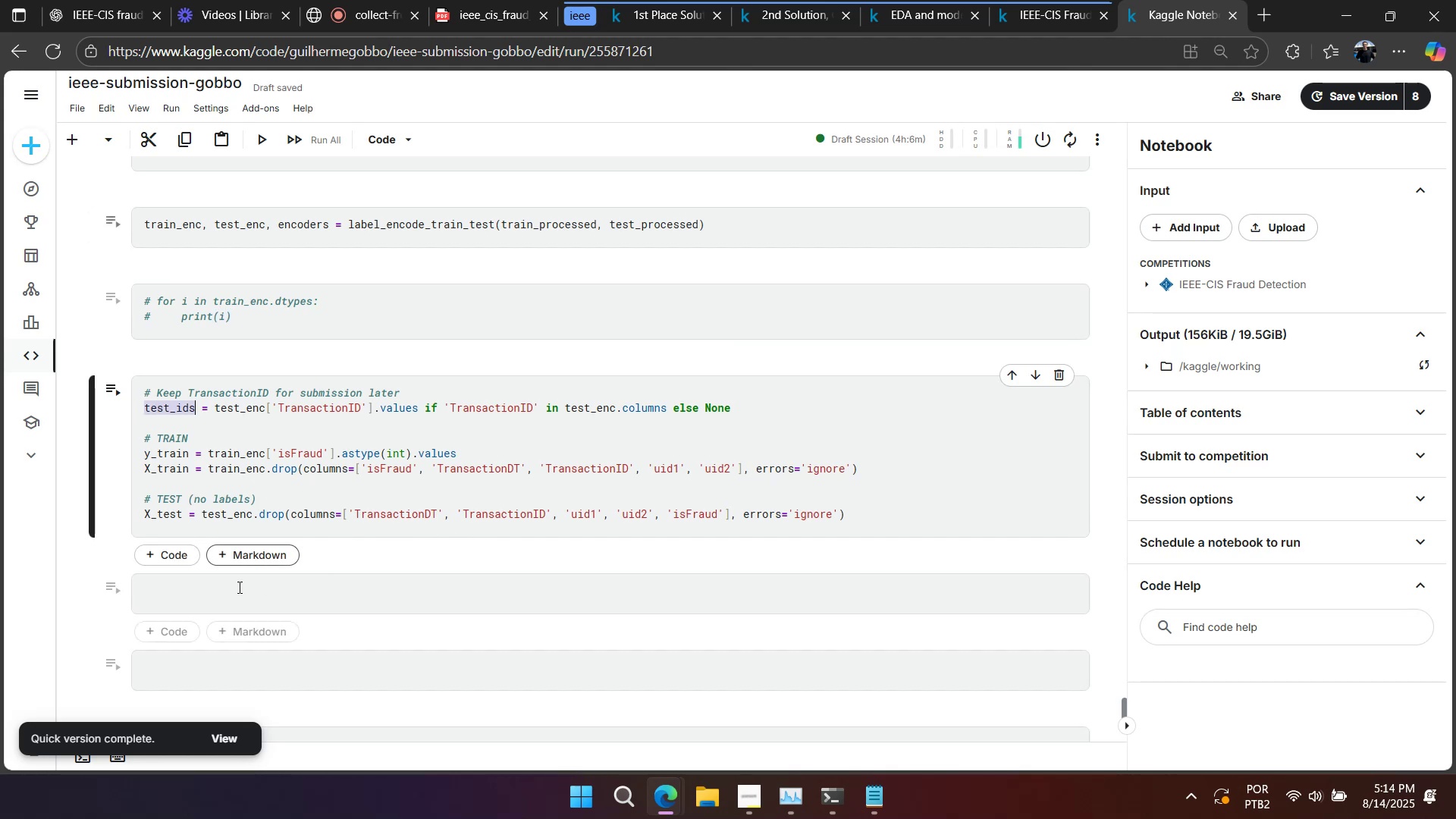 
triple_click([238, 588])
 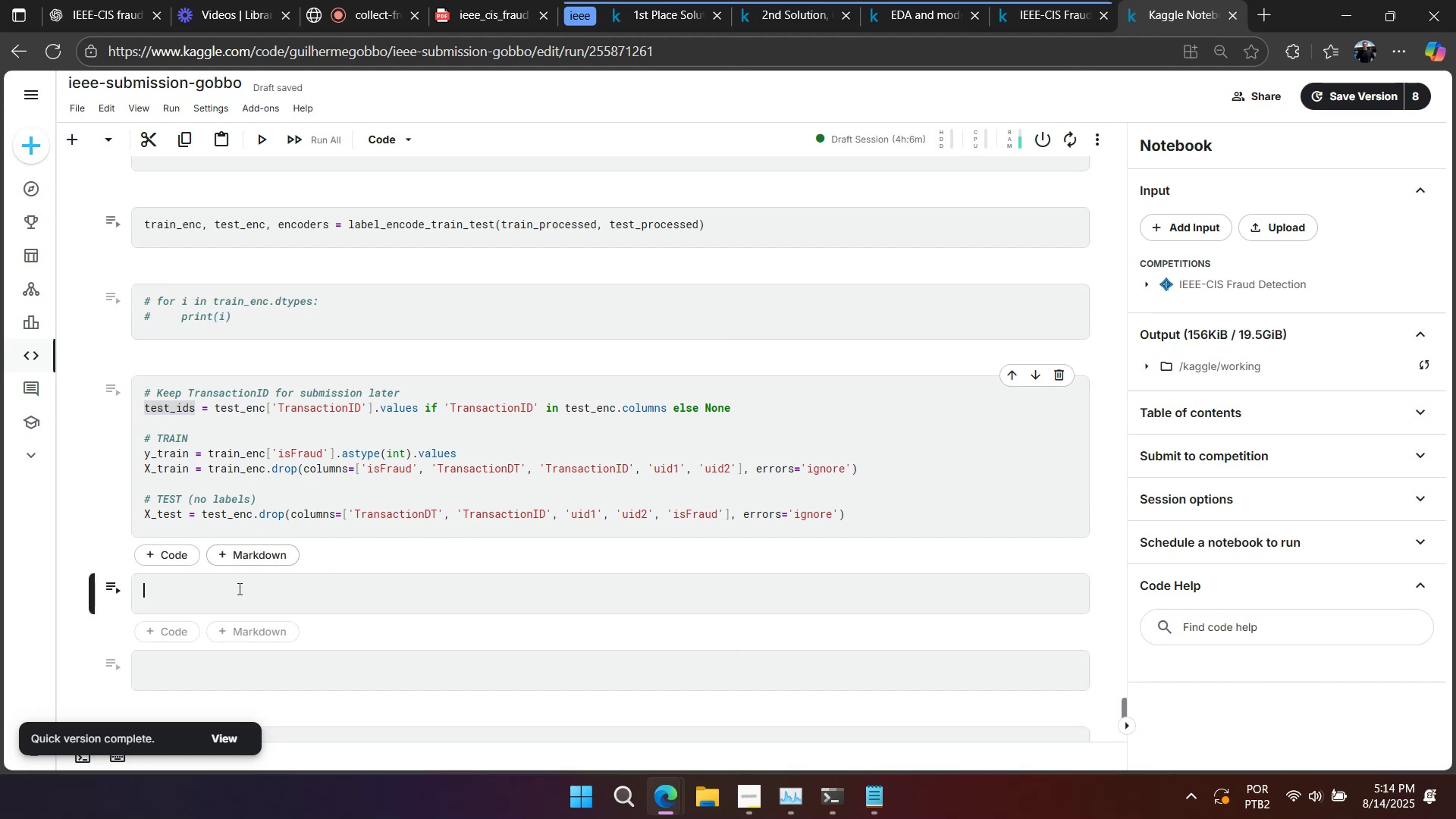 
key(Control+ControlLeft)
 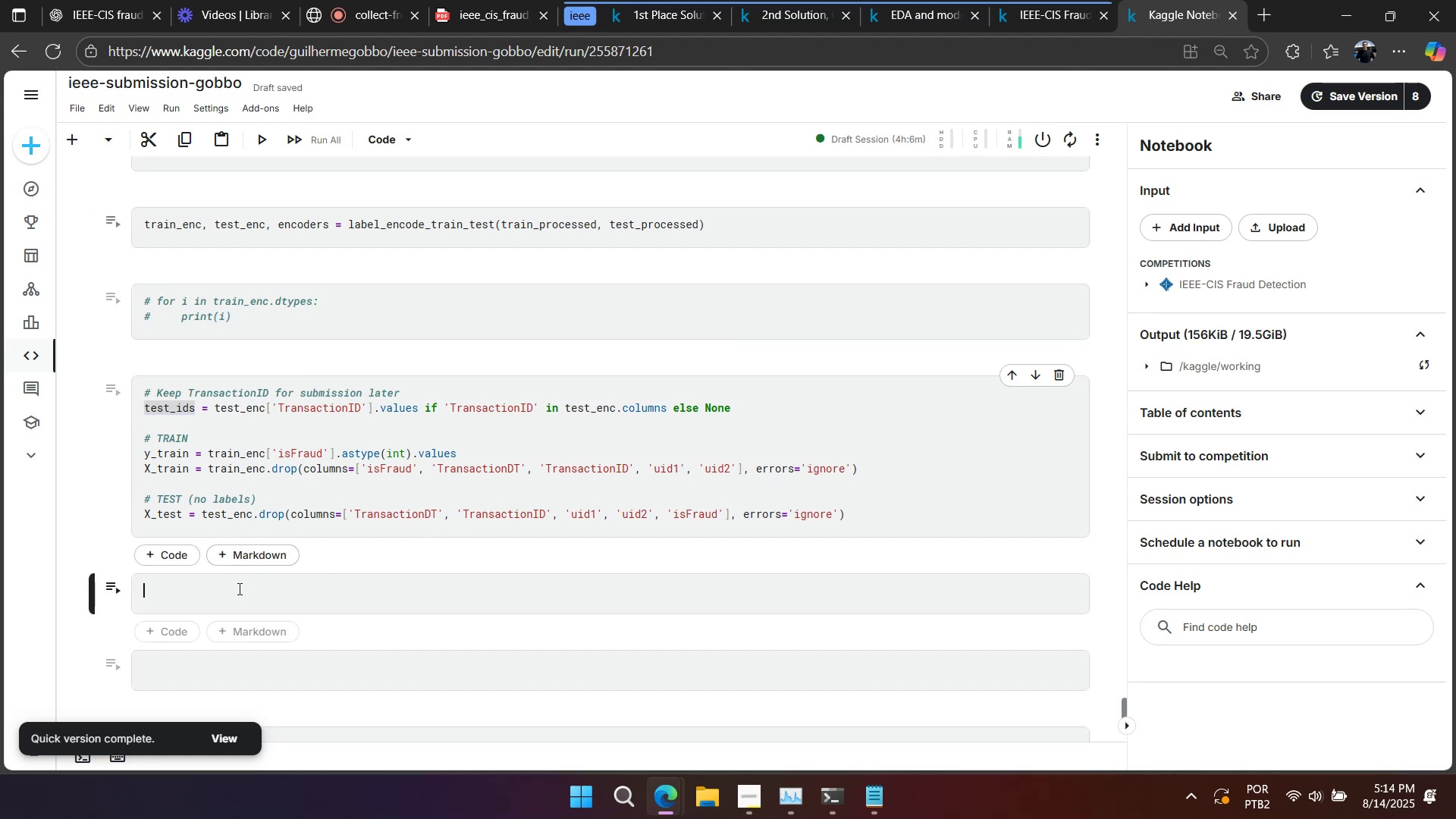 
key(Control+V)
 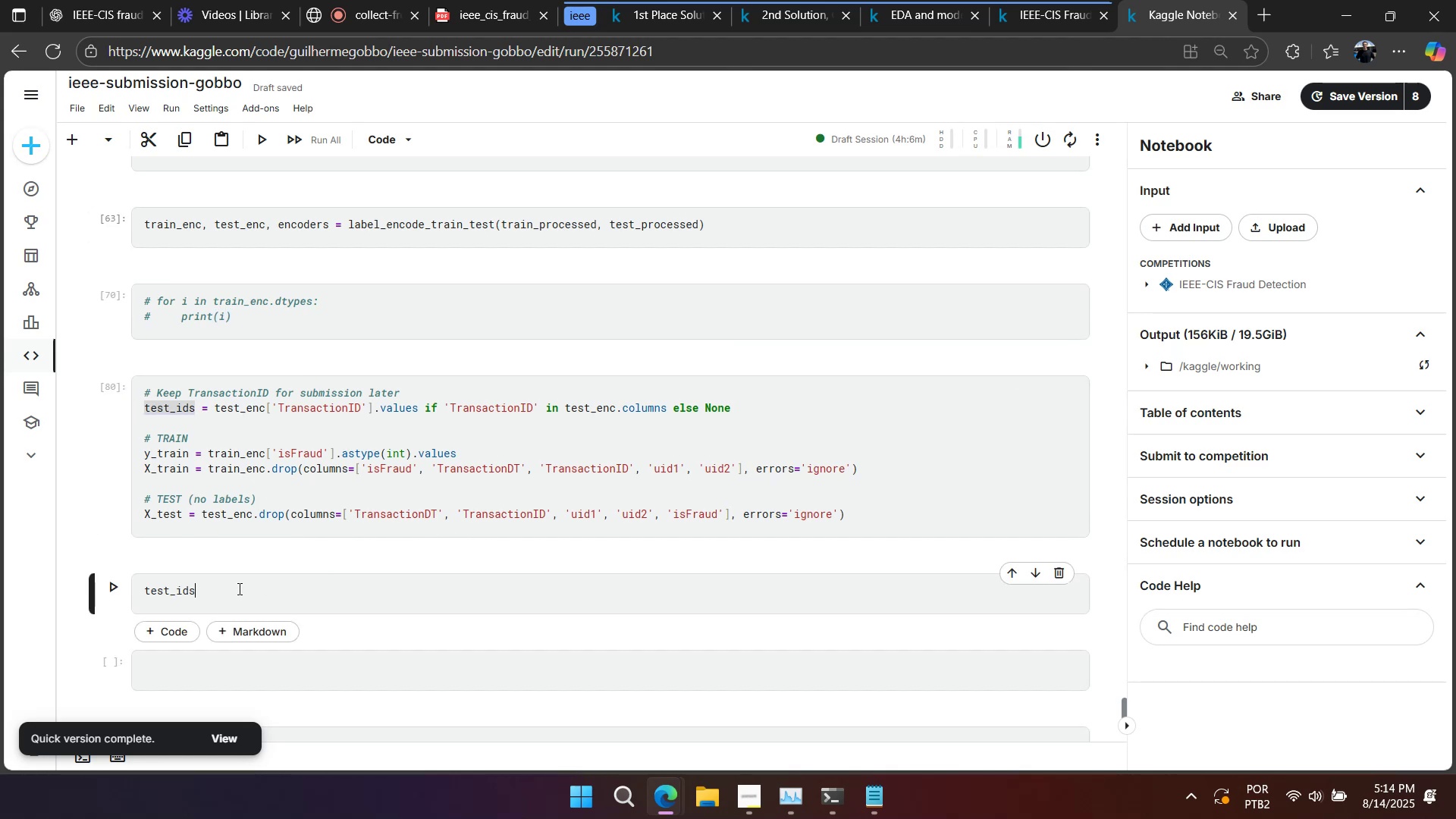 
key(Shift+Enter)
 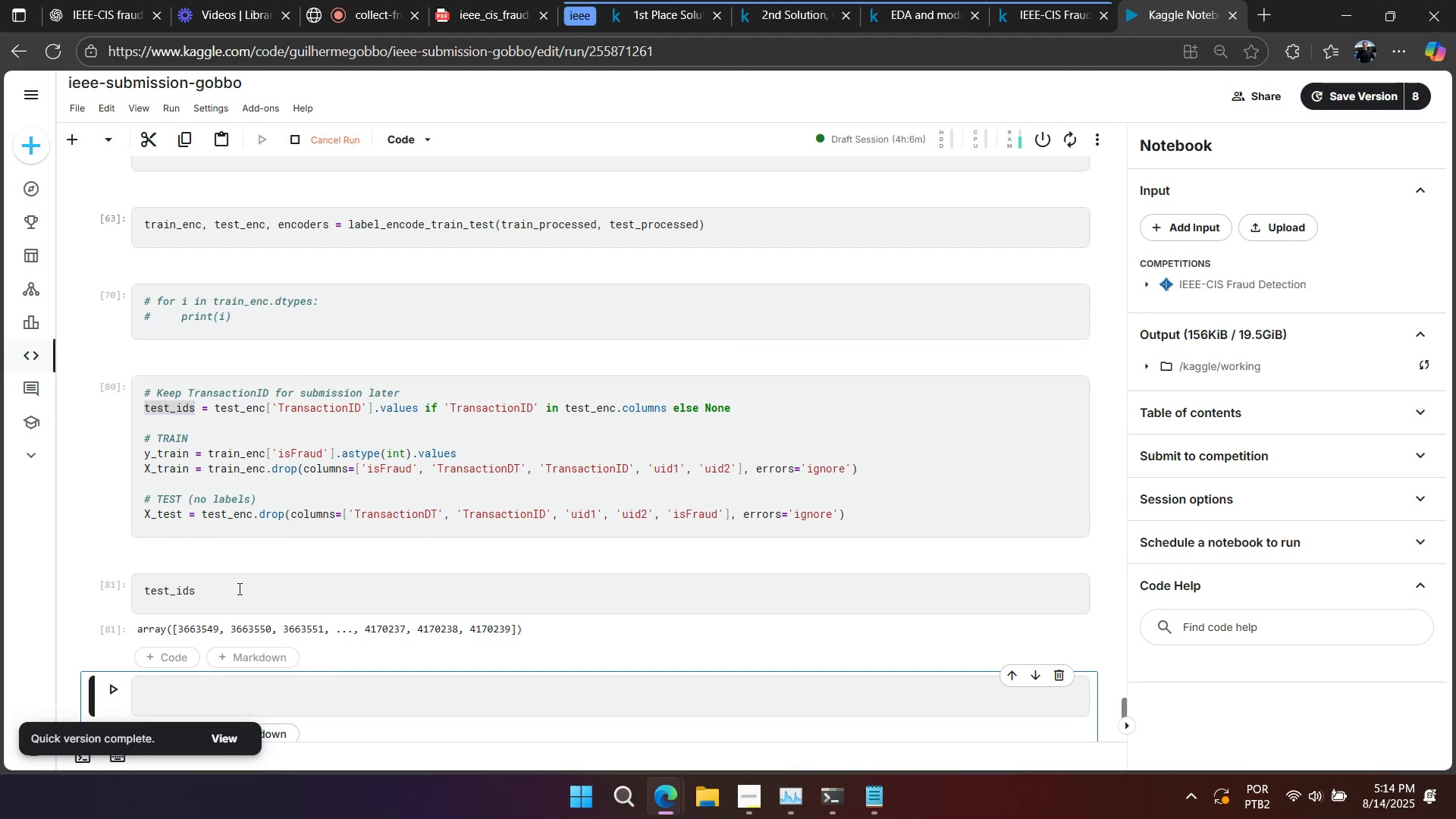 
scroll: coordinate [300, 598], scroll_direction: down, amount: 1.0
 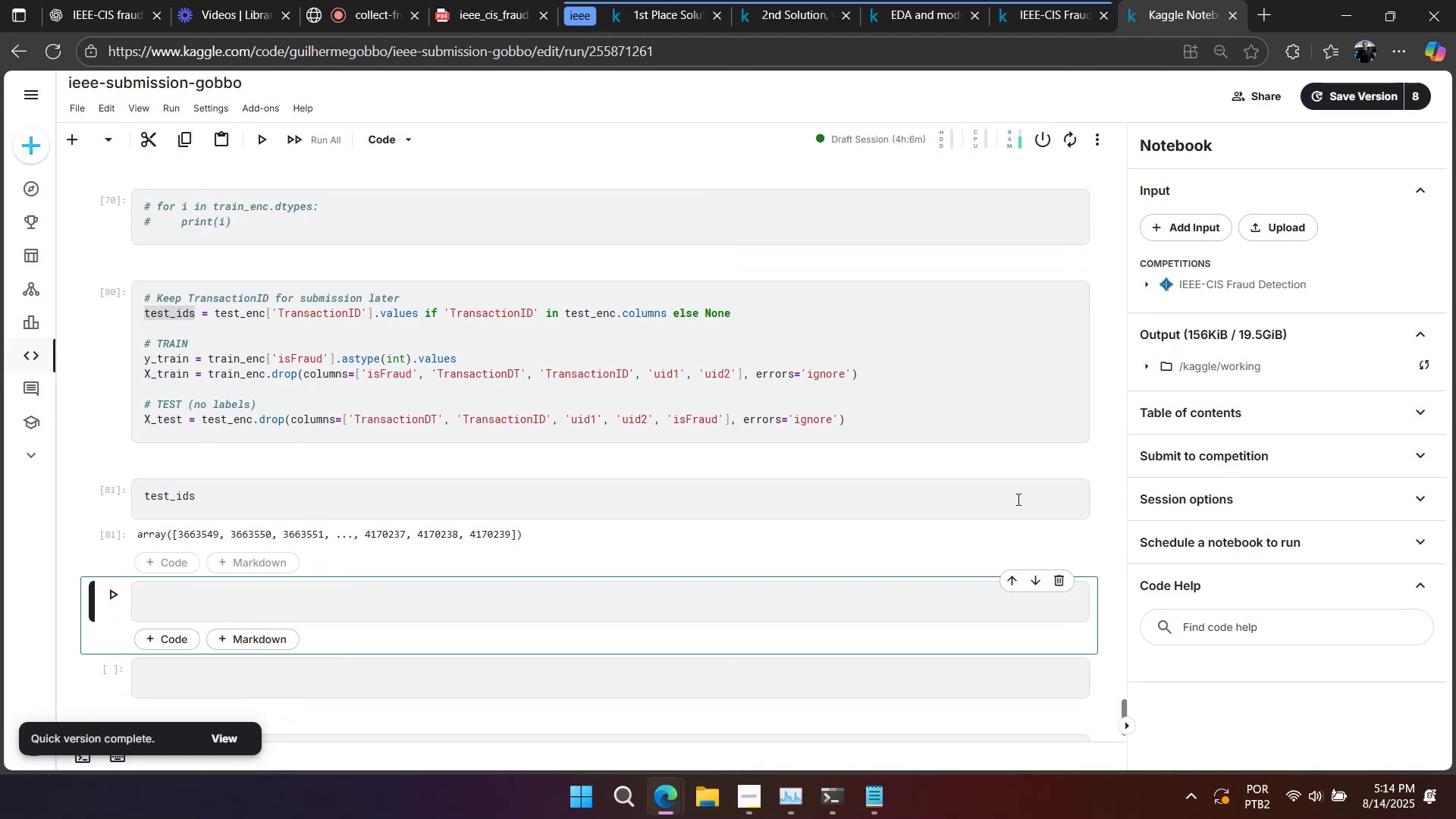 
left_click([1042, 495])
 